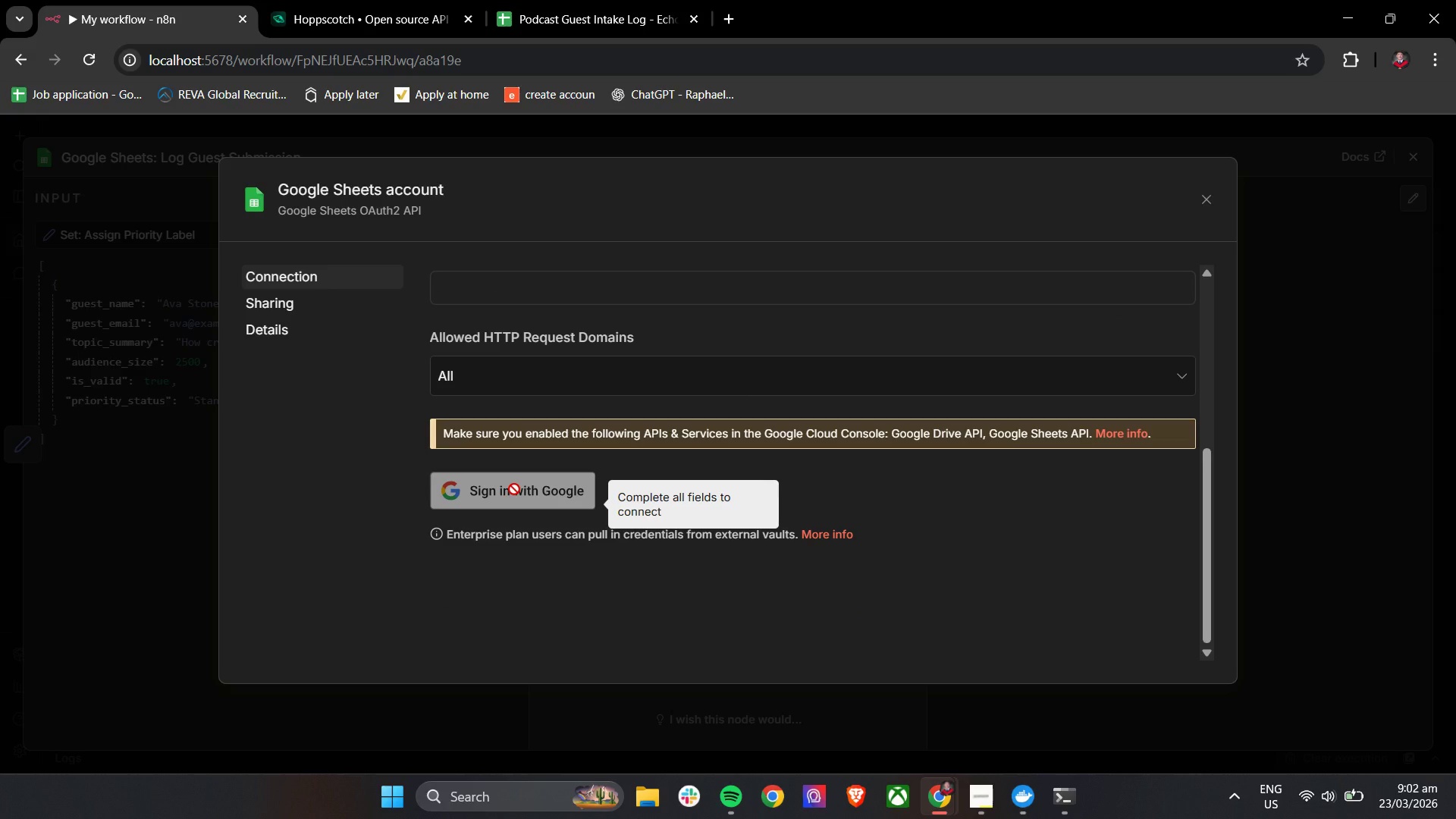 
scroll: coordinate [513, 405], scroll_direction: down, amount: 5.0
 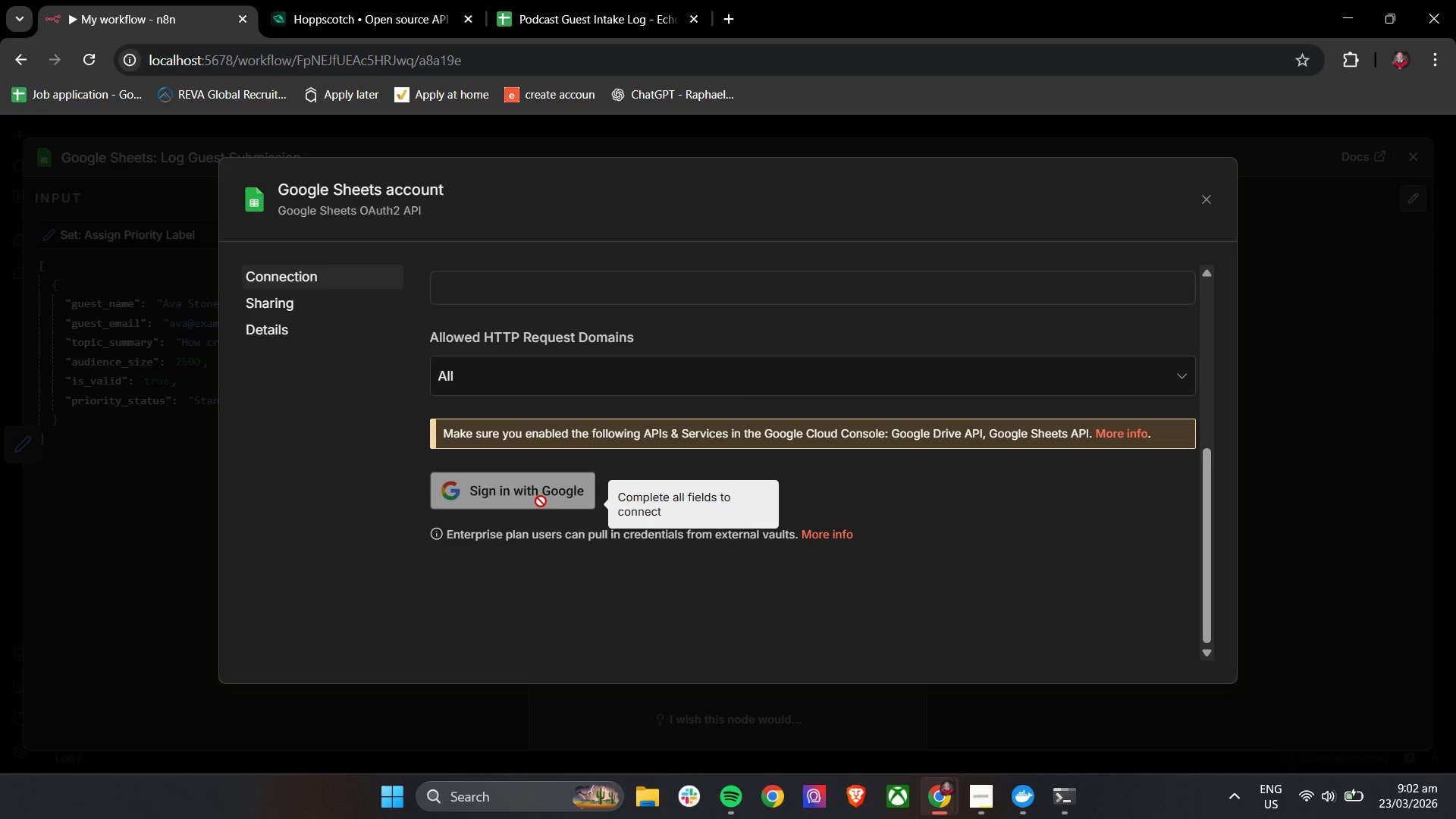 
wait(18.21)
 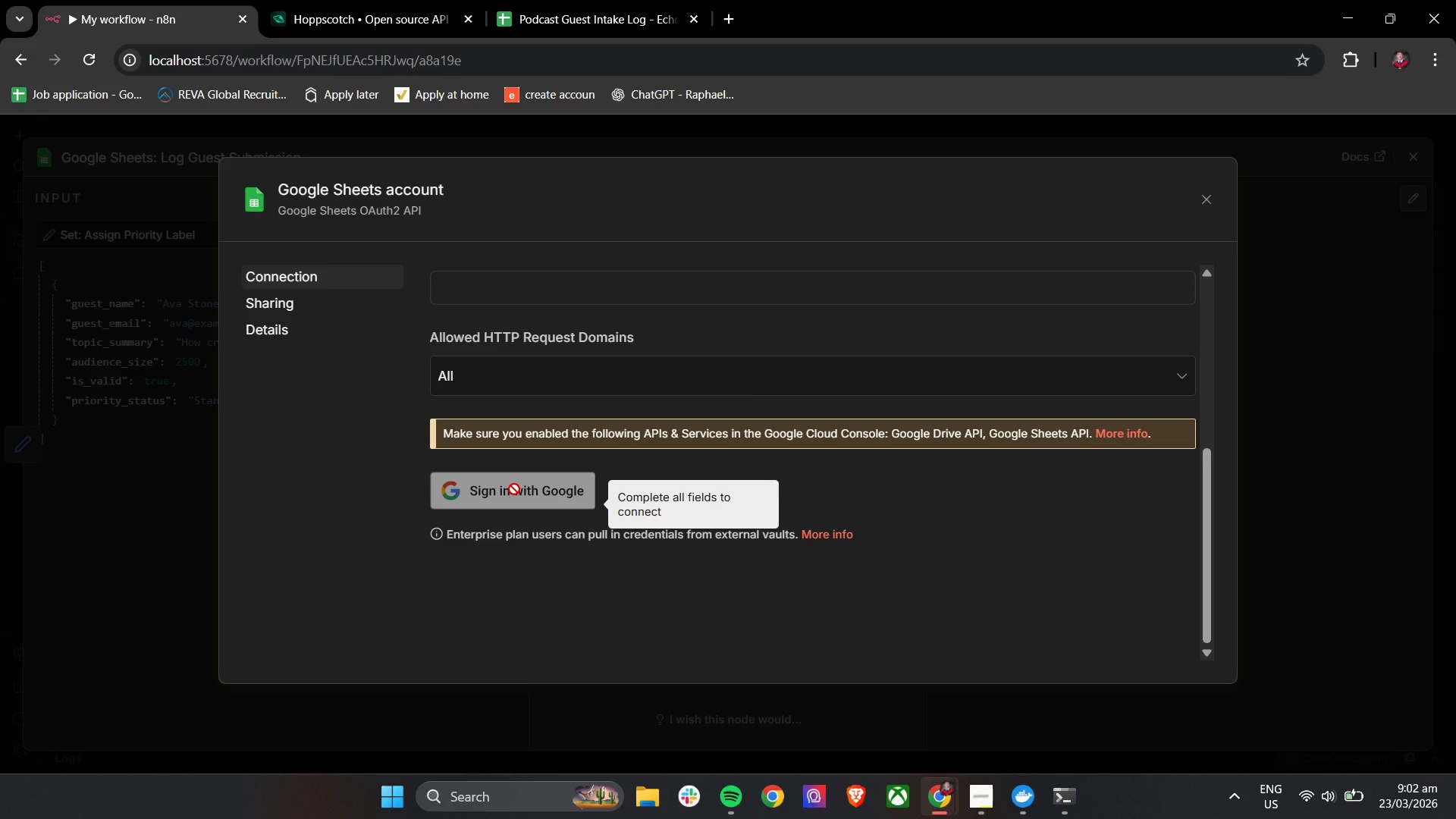 
left_click([728, 23])
 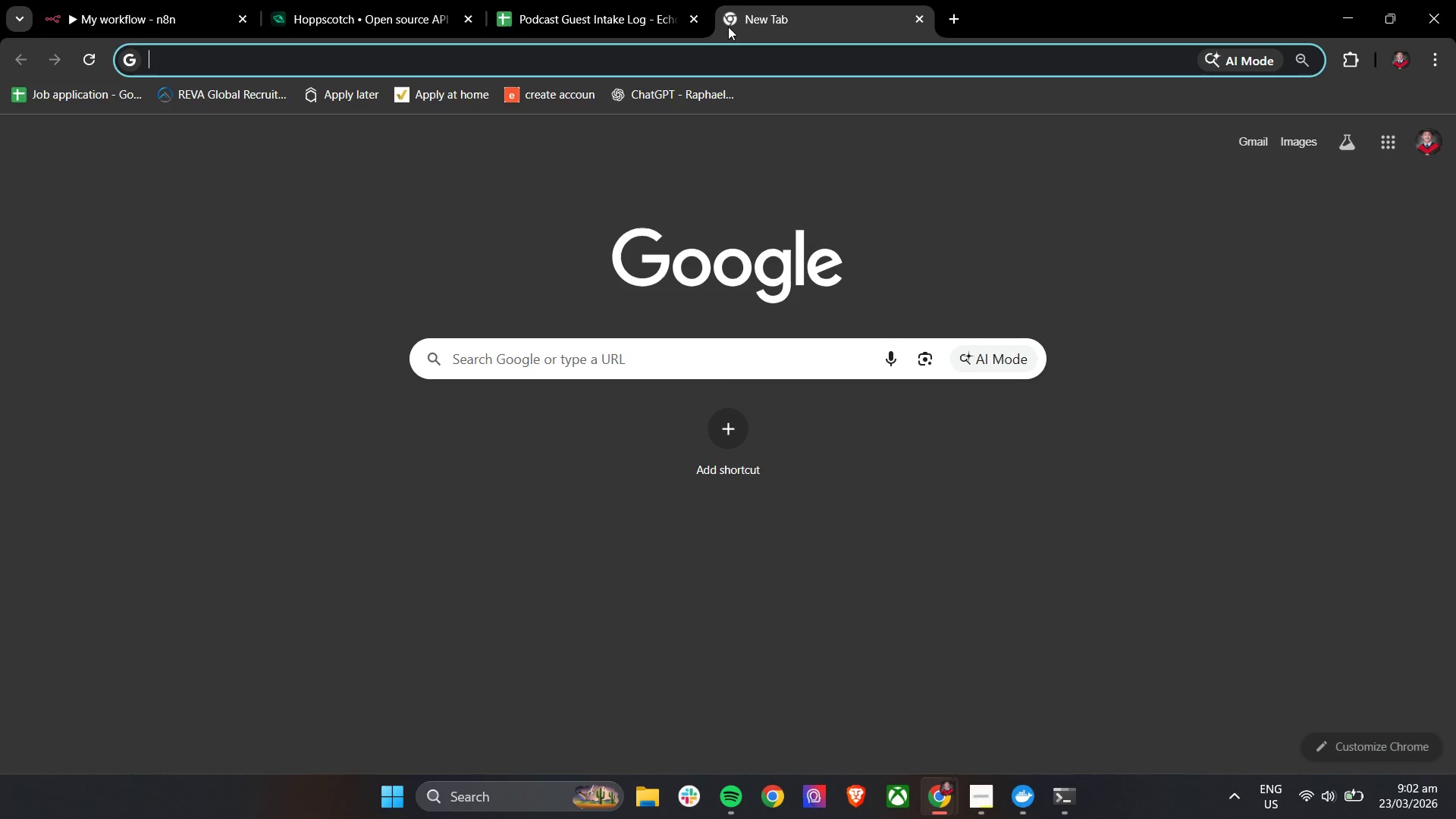 
type(google cloud)
 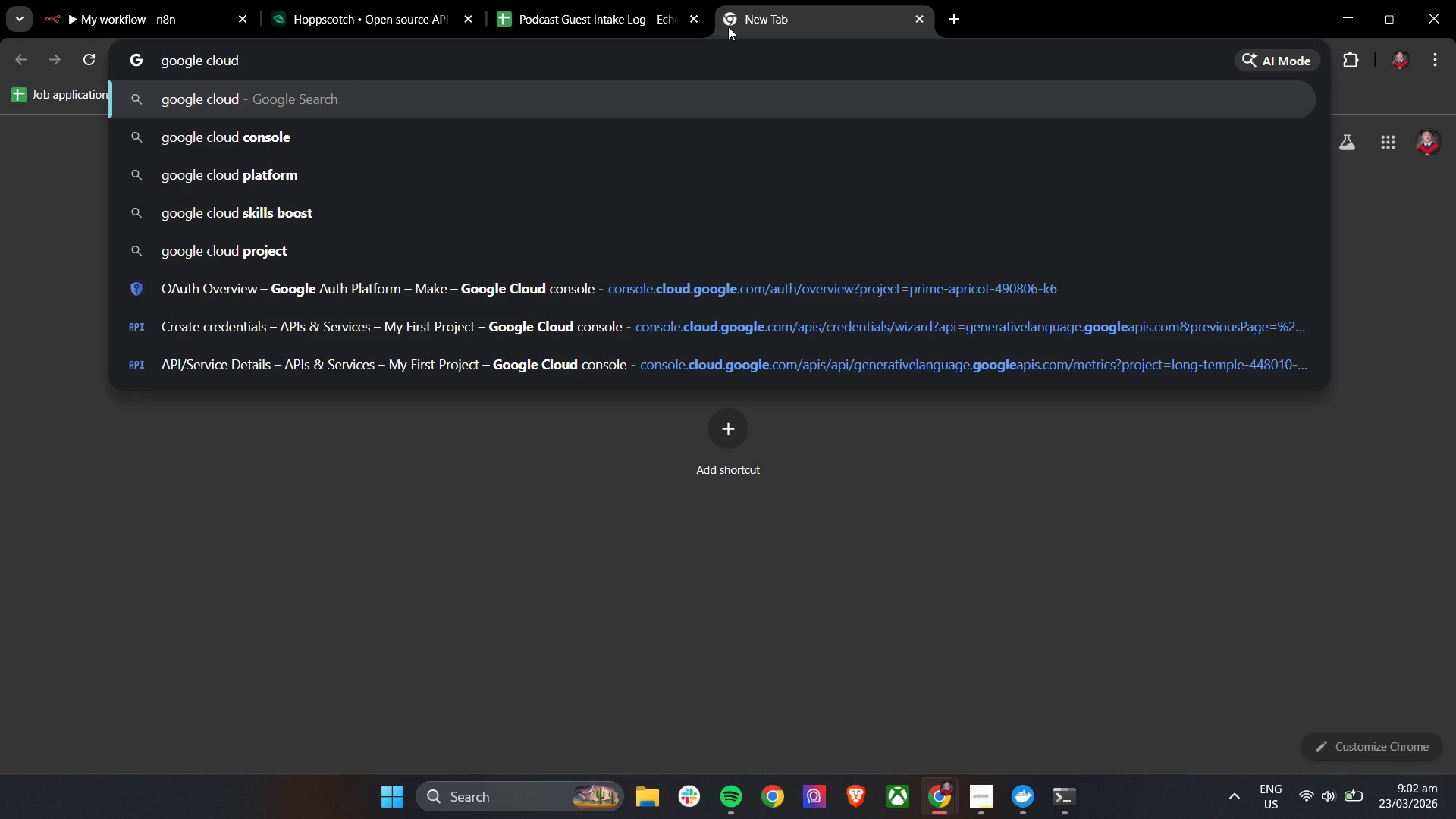 
key(ArrowDown)
 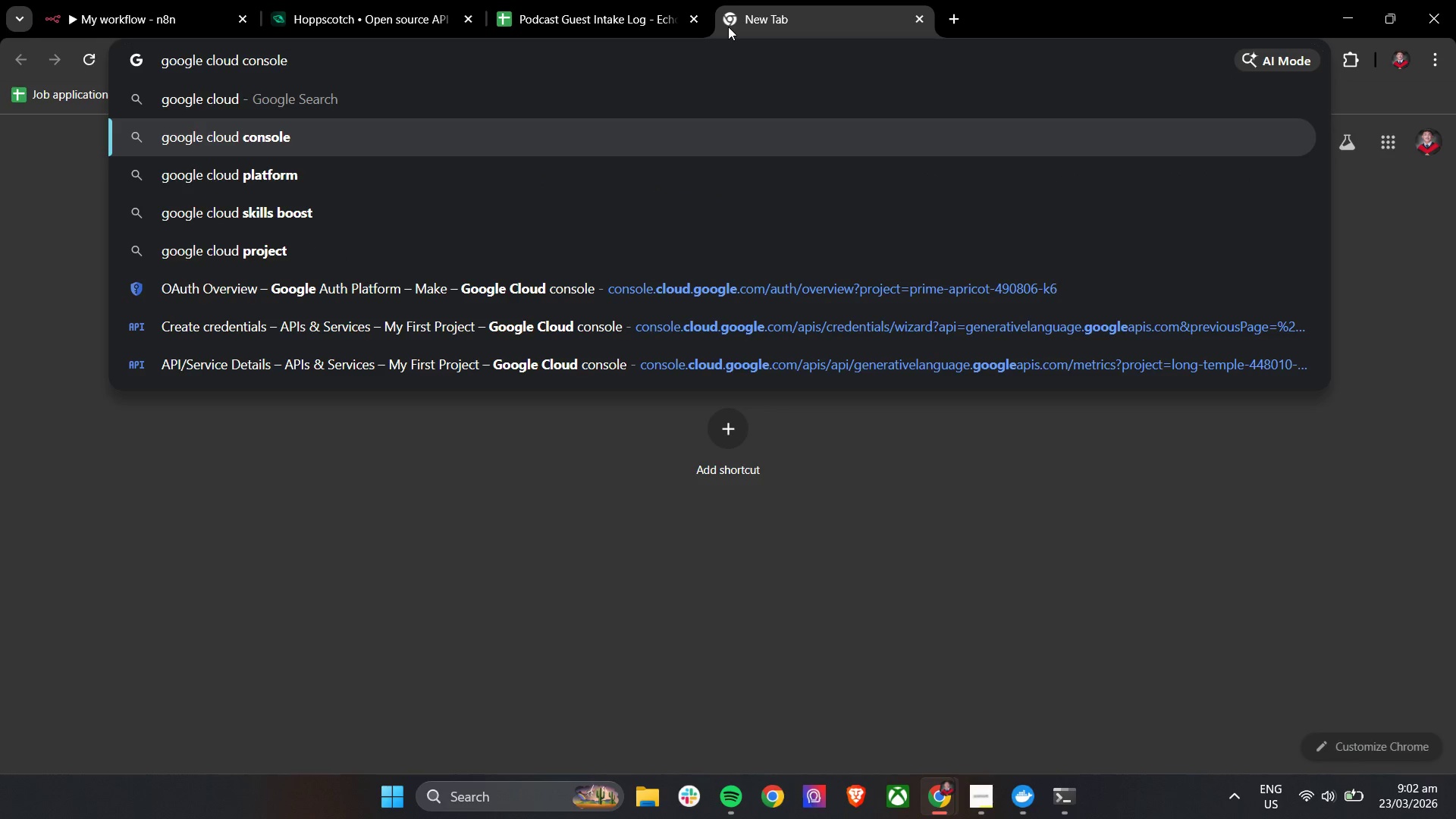 
key(Enter)
 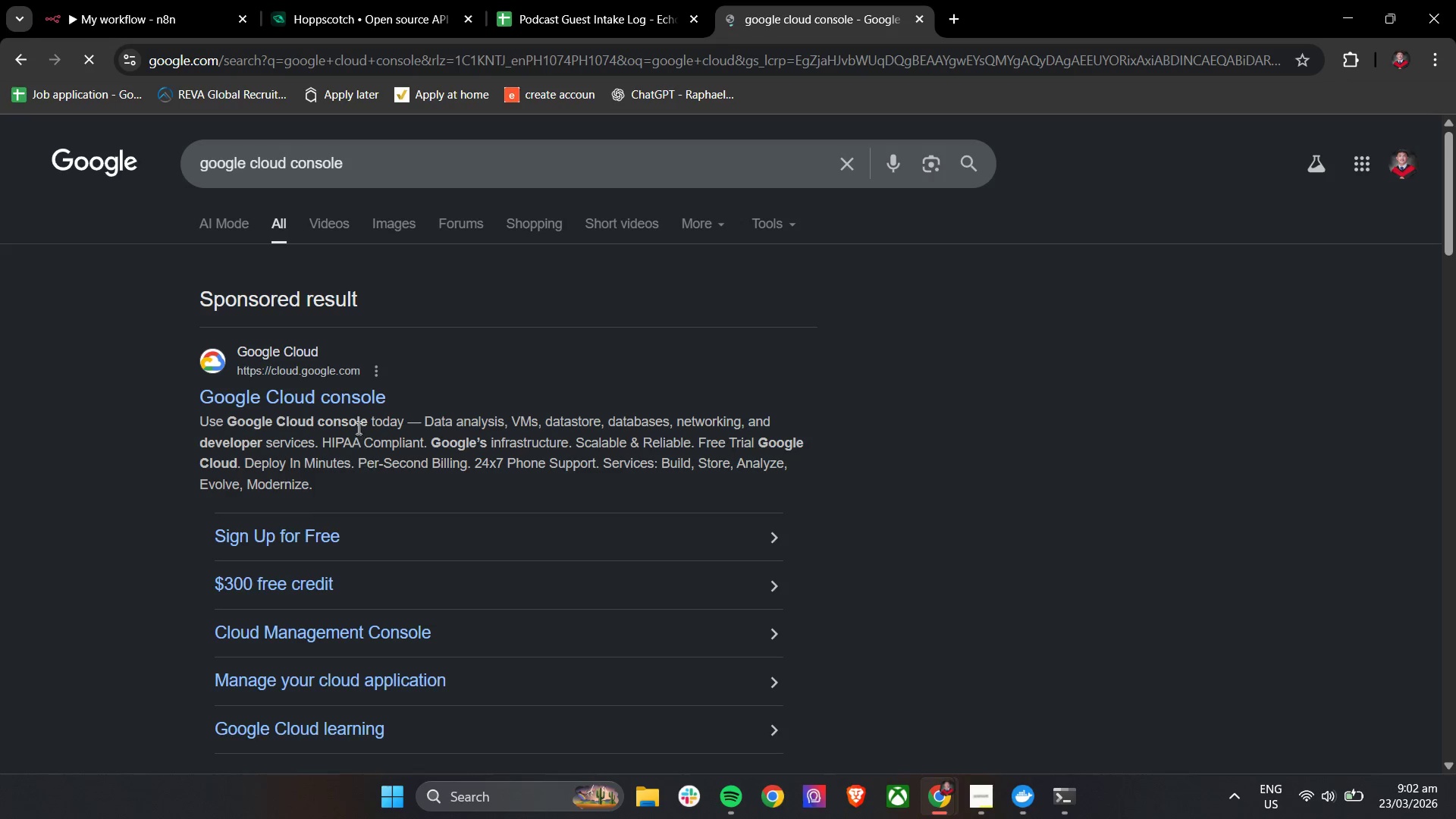 
left_click([356, 396])
 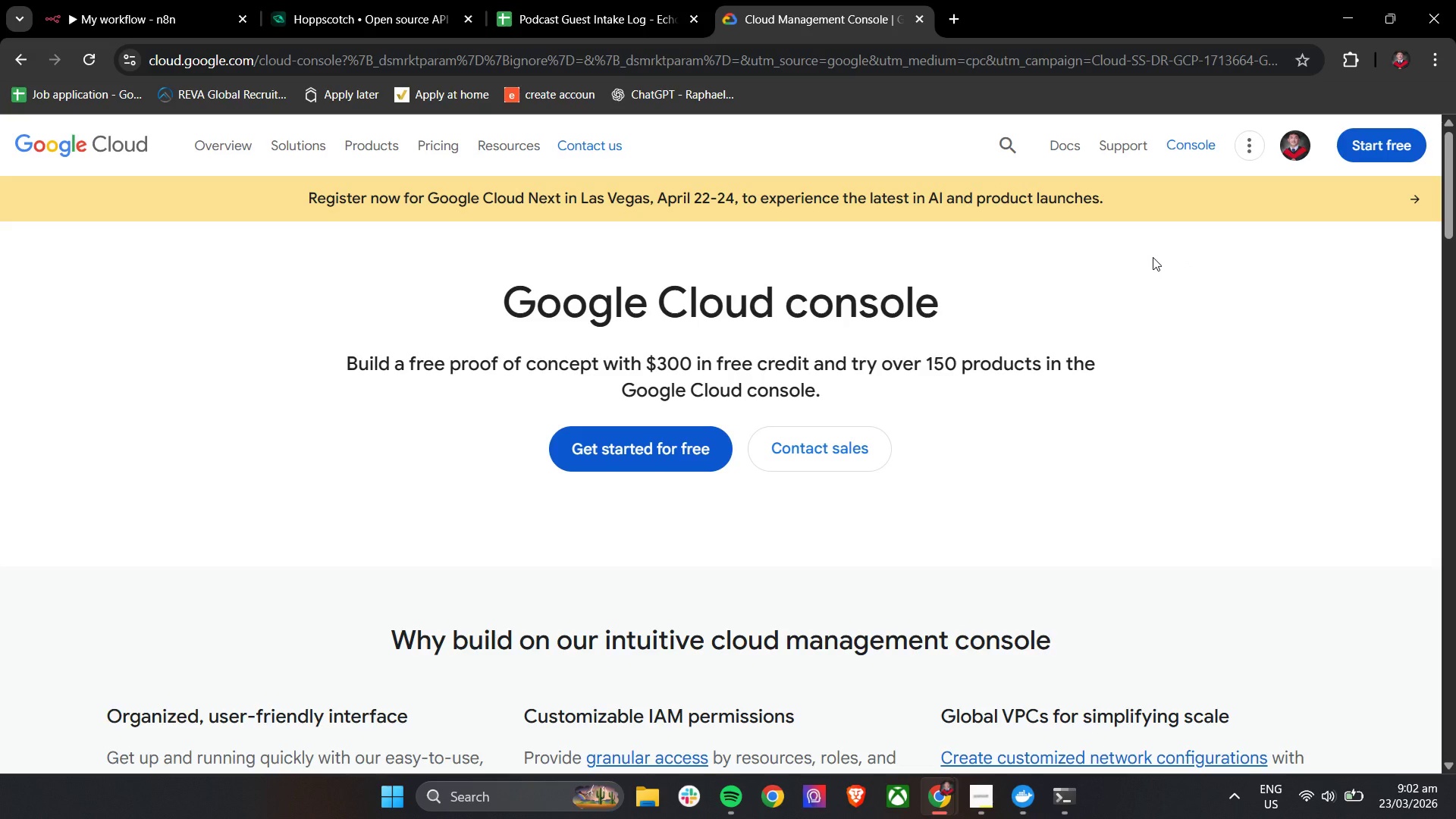 
wait(10.12)
 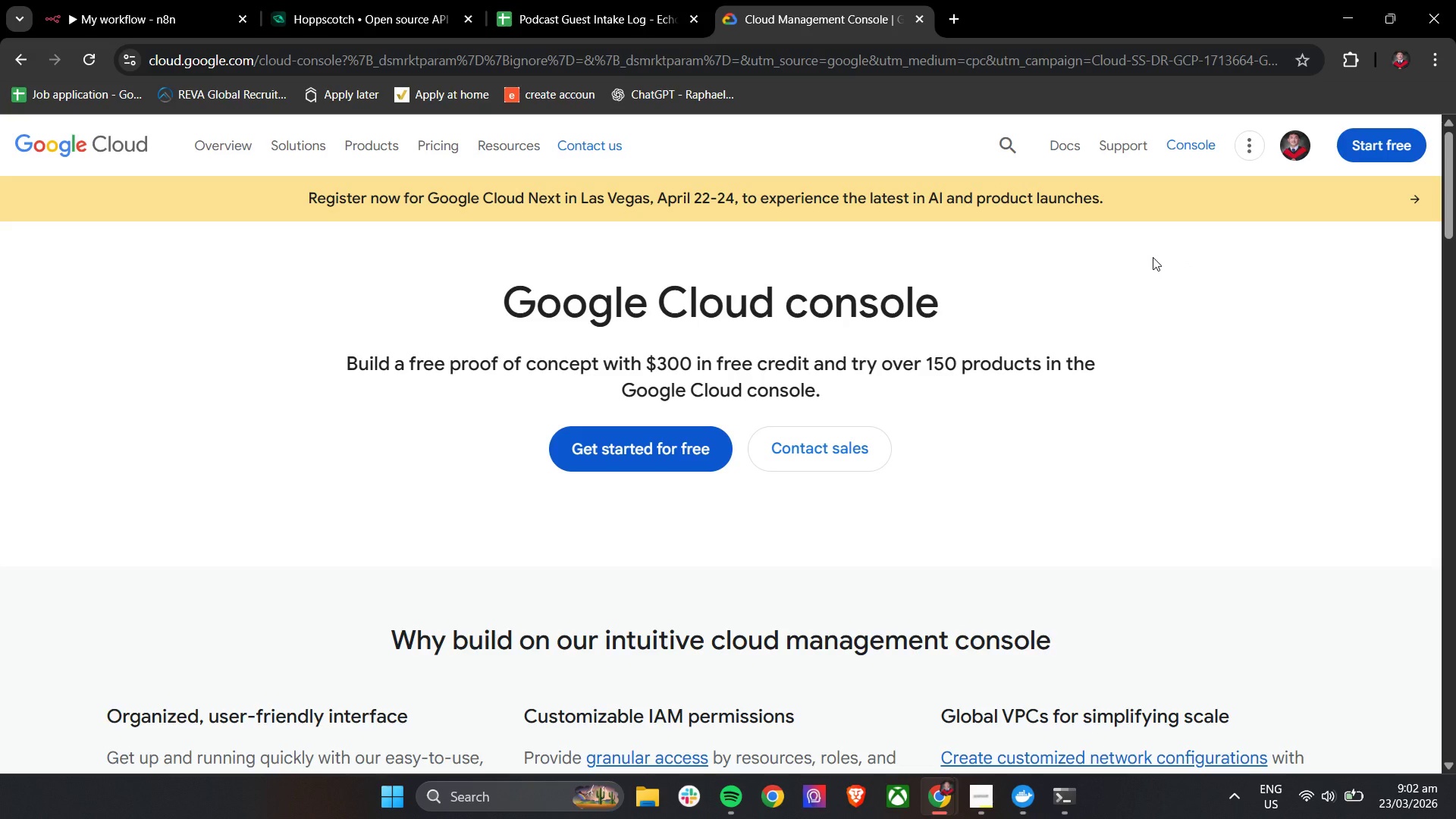 
left_click([1172, 158])
 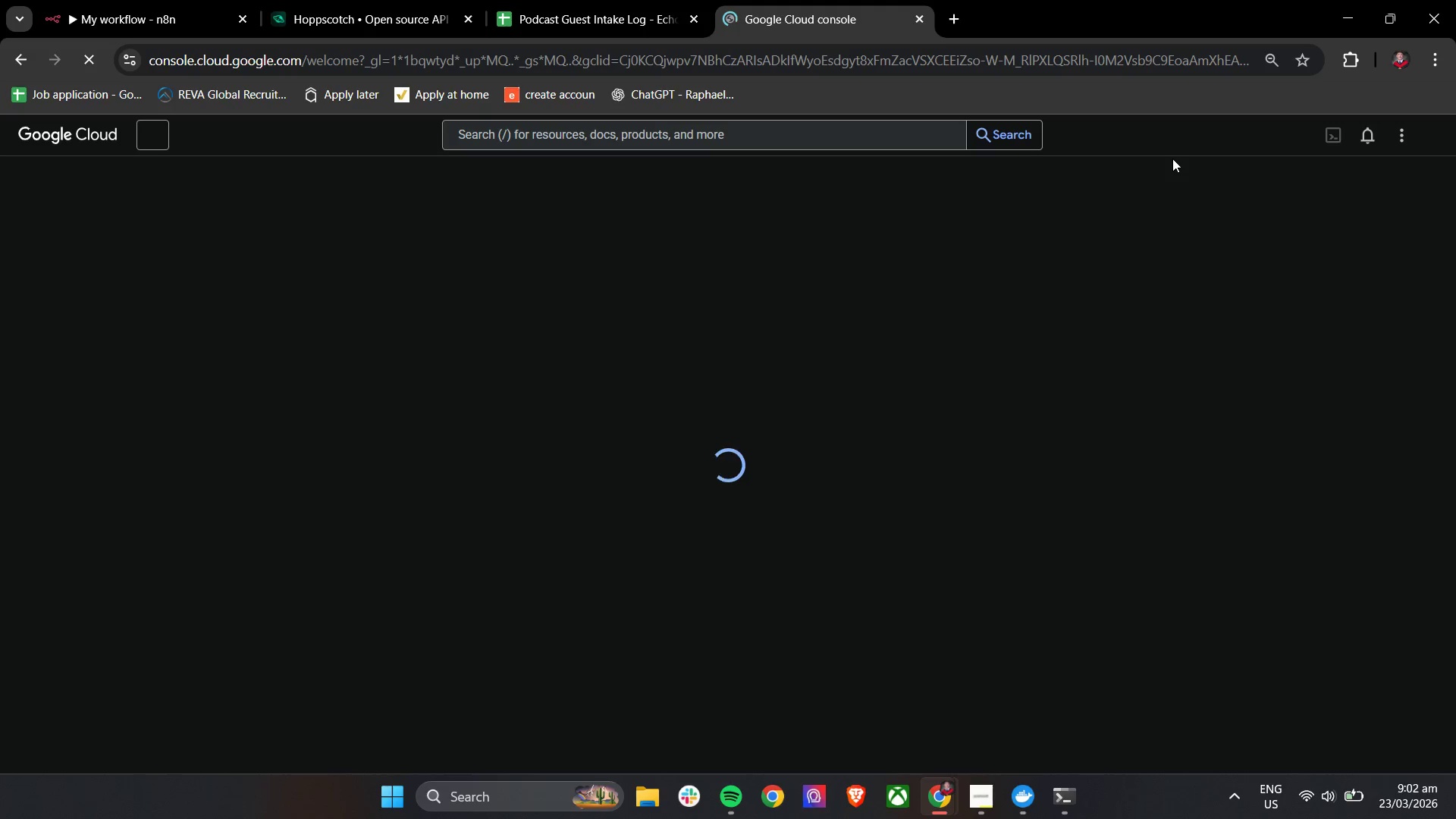 
wait(8.47)
 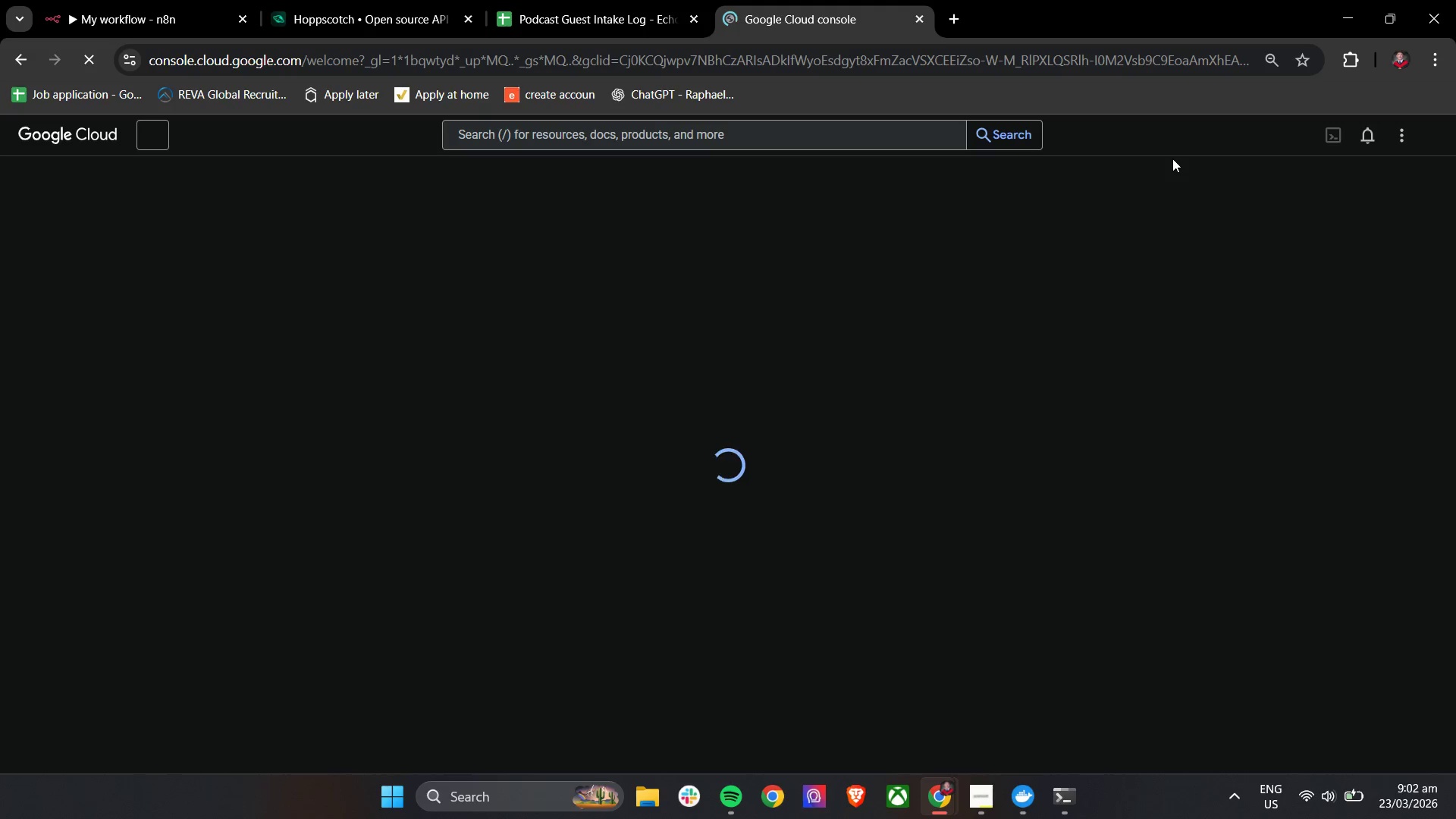 
left_click([41, 144])
 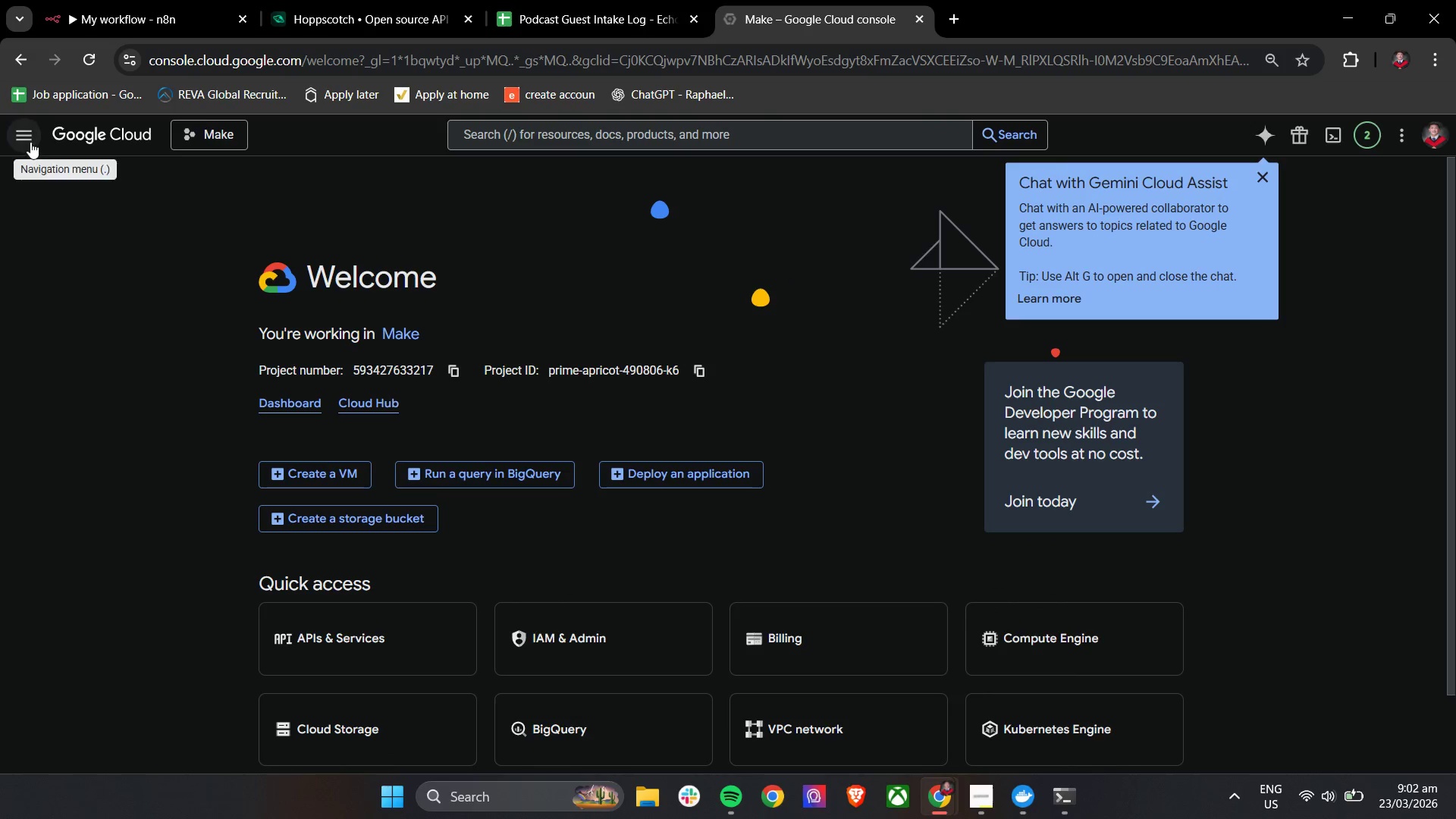 
left_click([30, 142])
 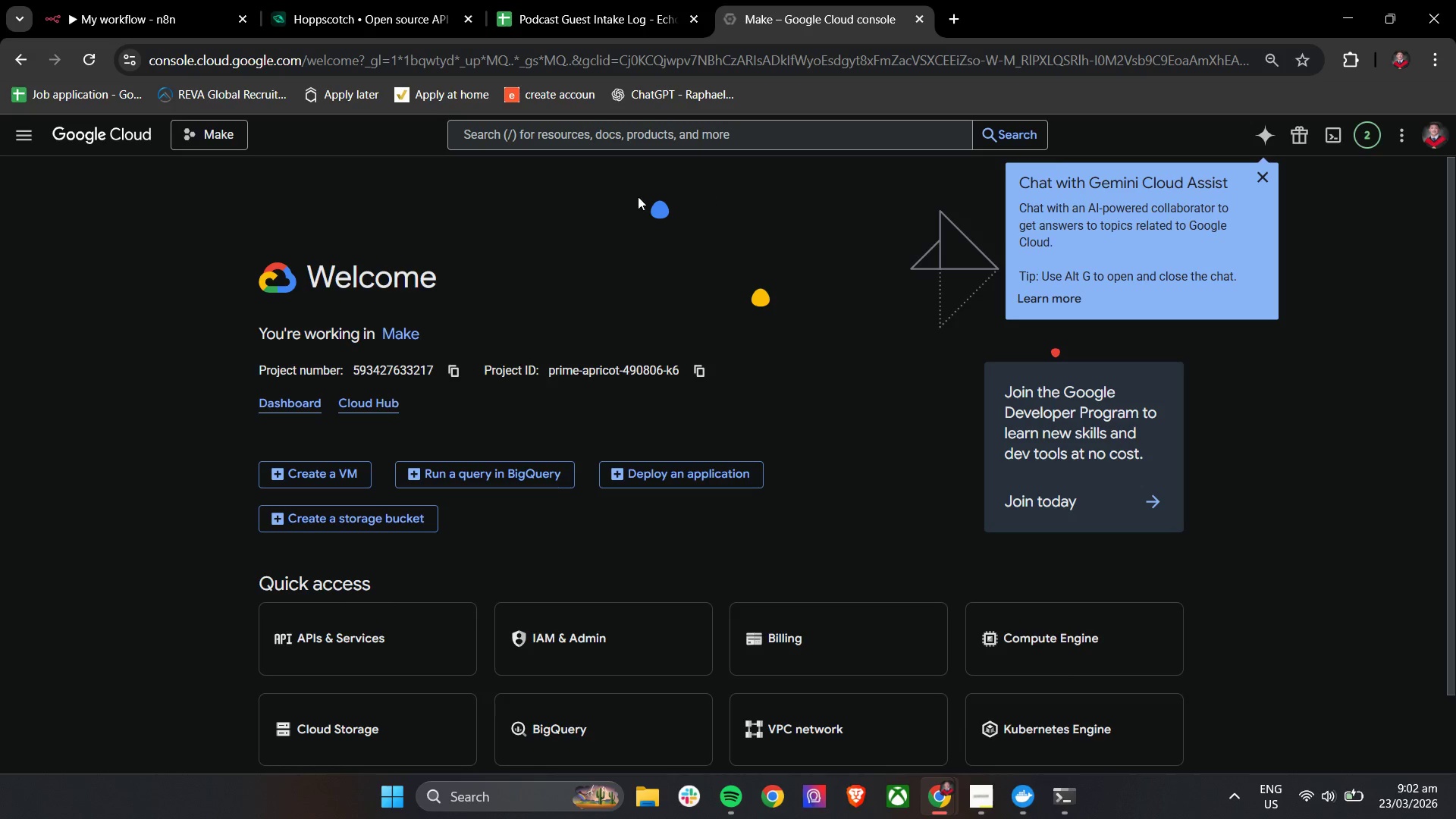 
left_click([1259, 173])
 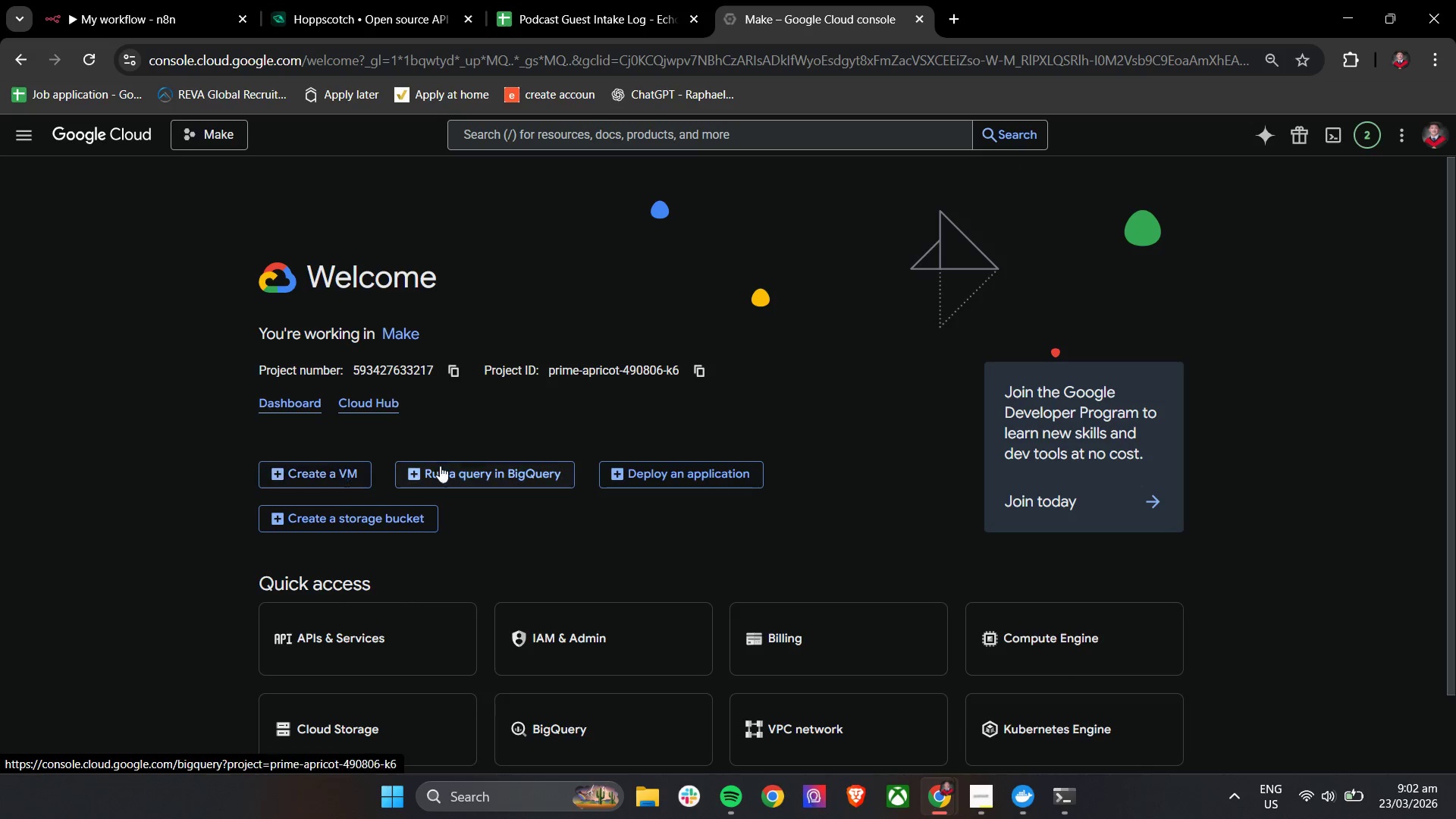 
scroll: coordinate [562, 525], scroll_direction: down, amount: 5.0
 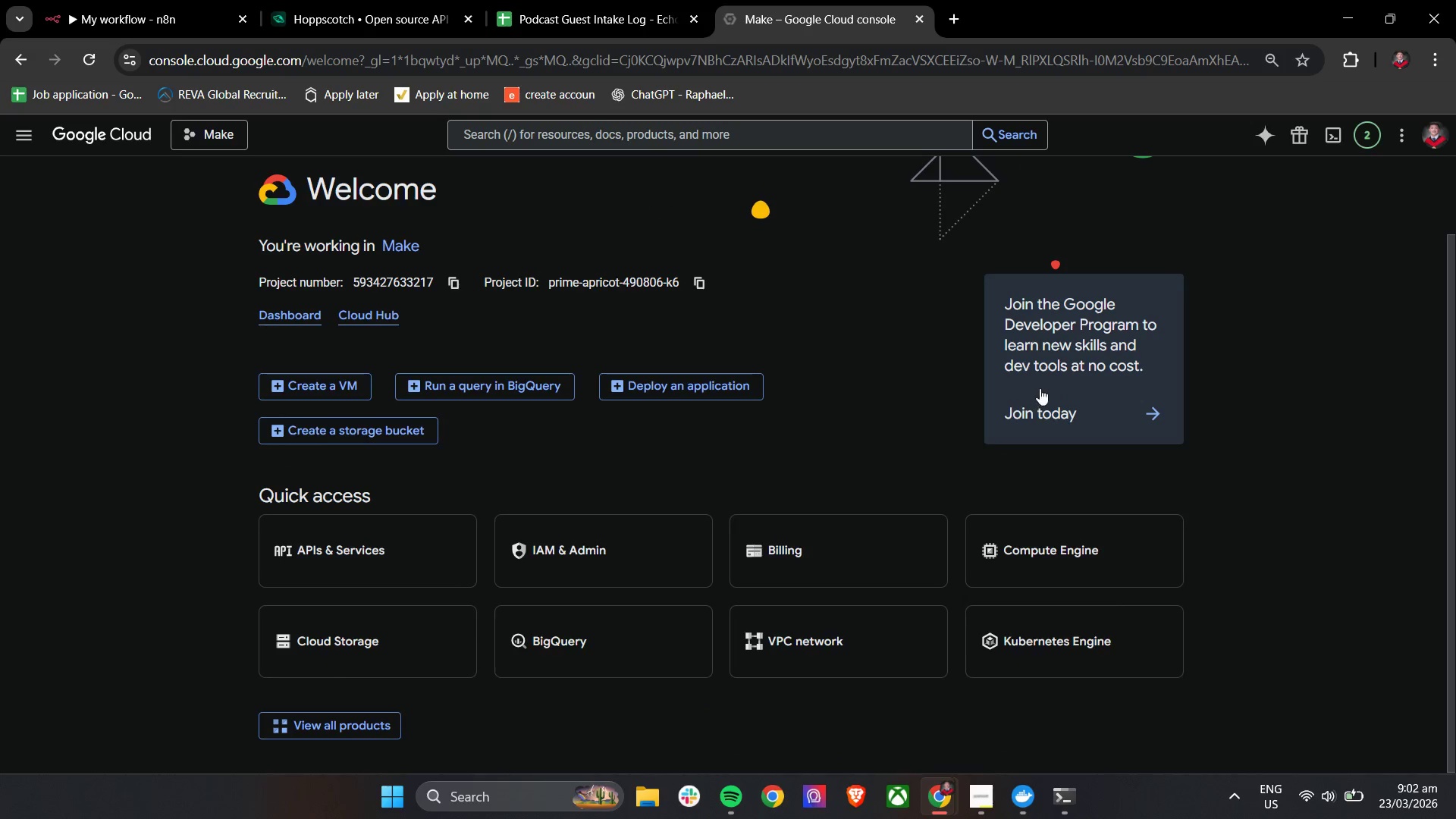 
scroll: coordinate [1087, 388], scroll_direction: up, amount: 3.0
 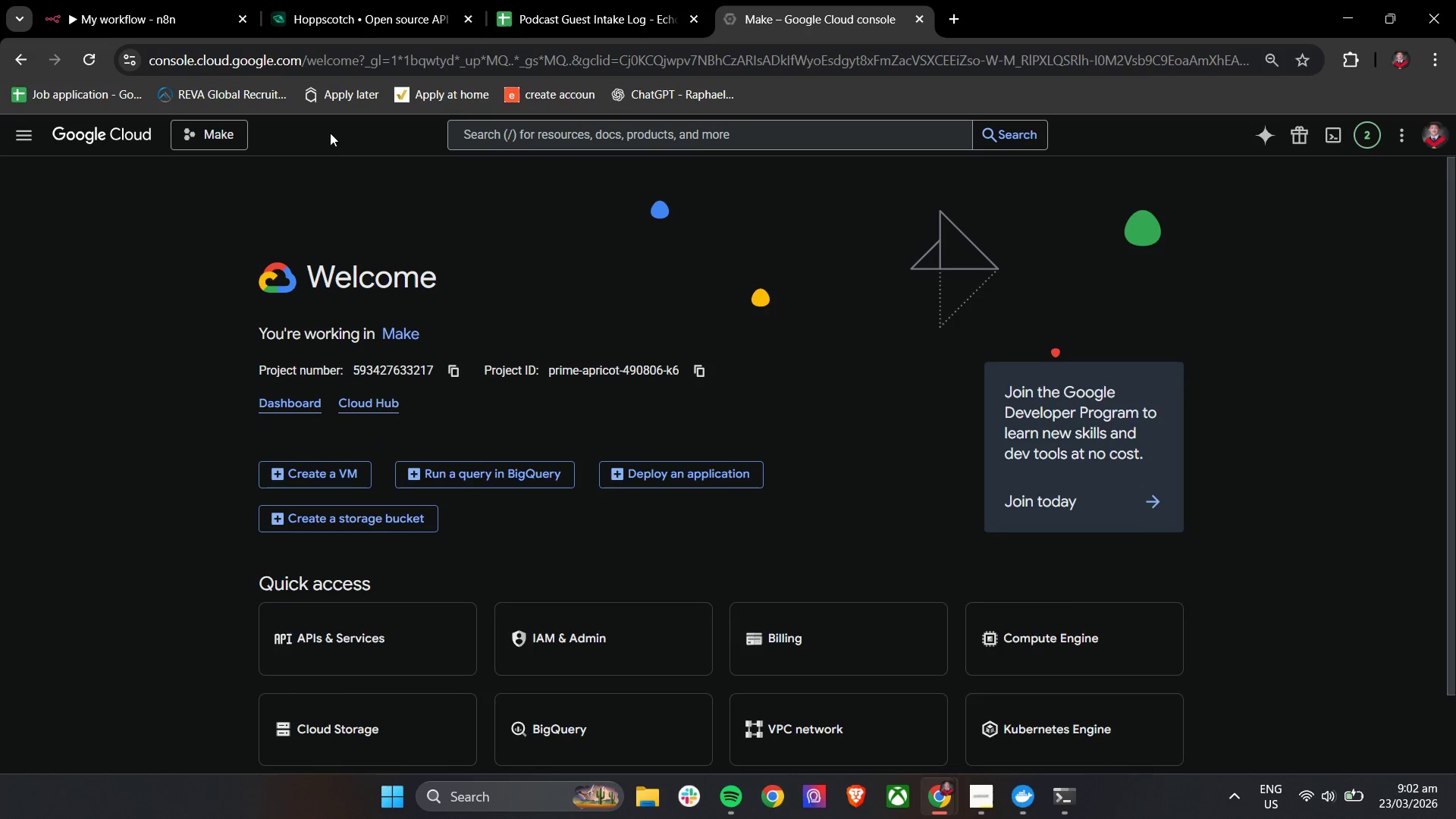 
left_click([199, 134])
 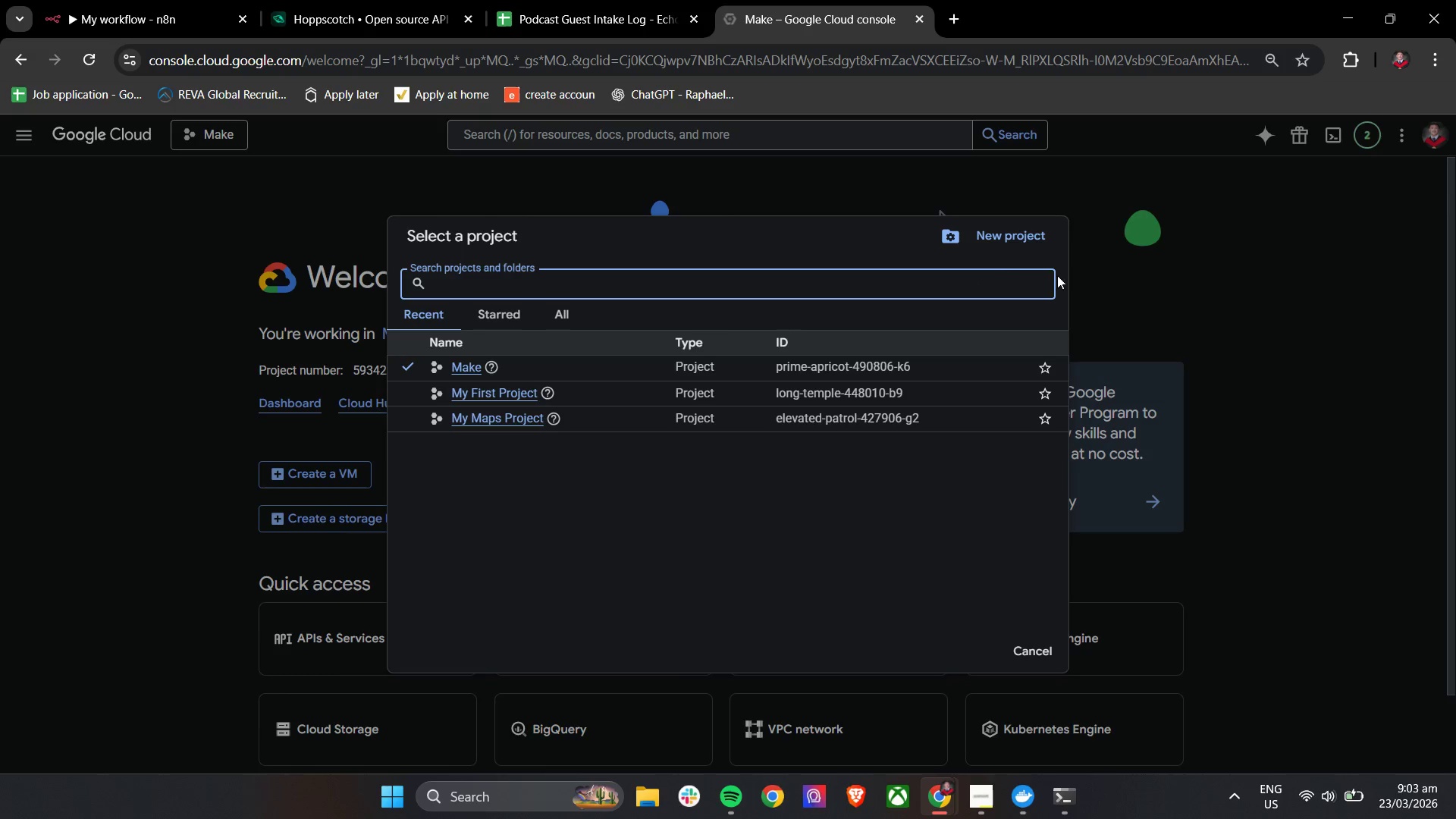 
left_click([967, 242])
 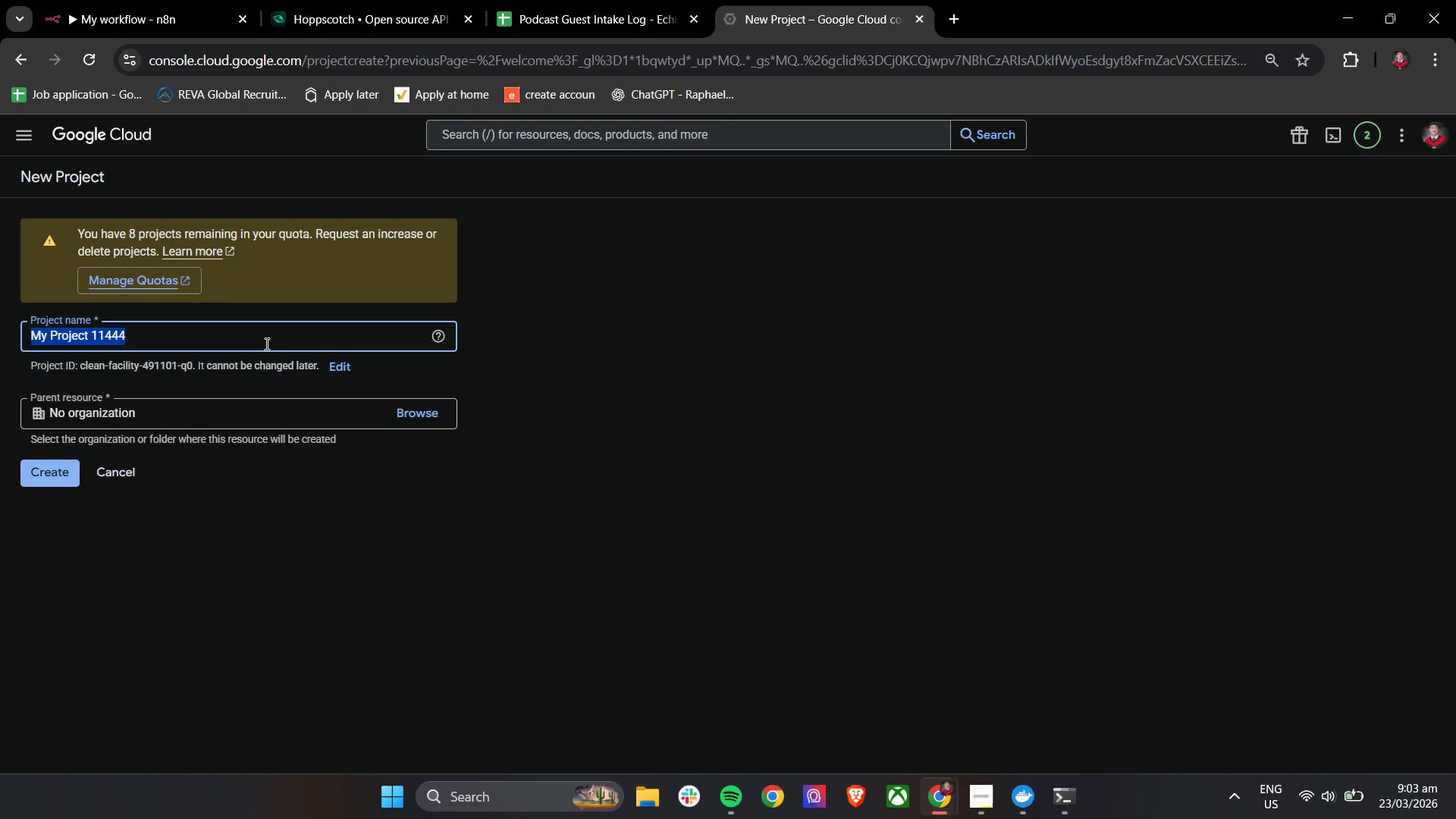 
wait(5.48)
 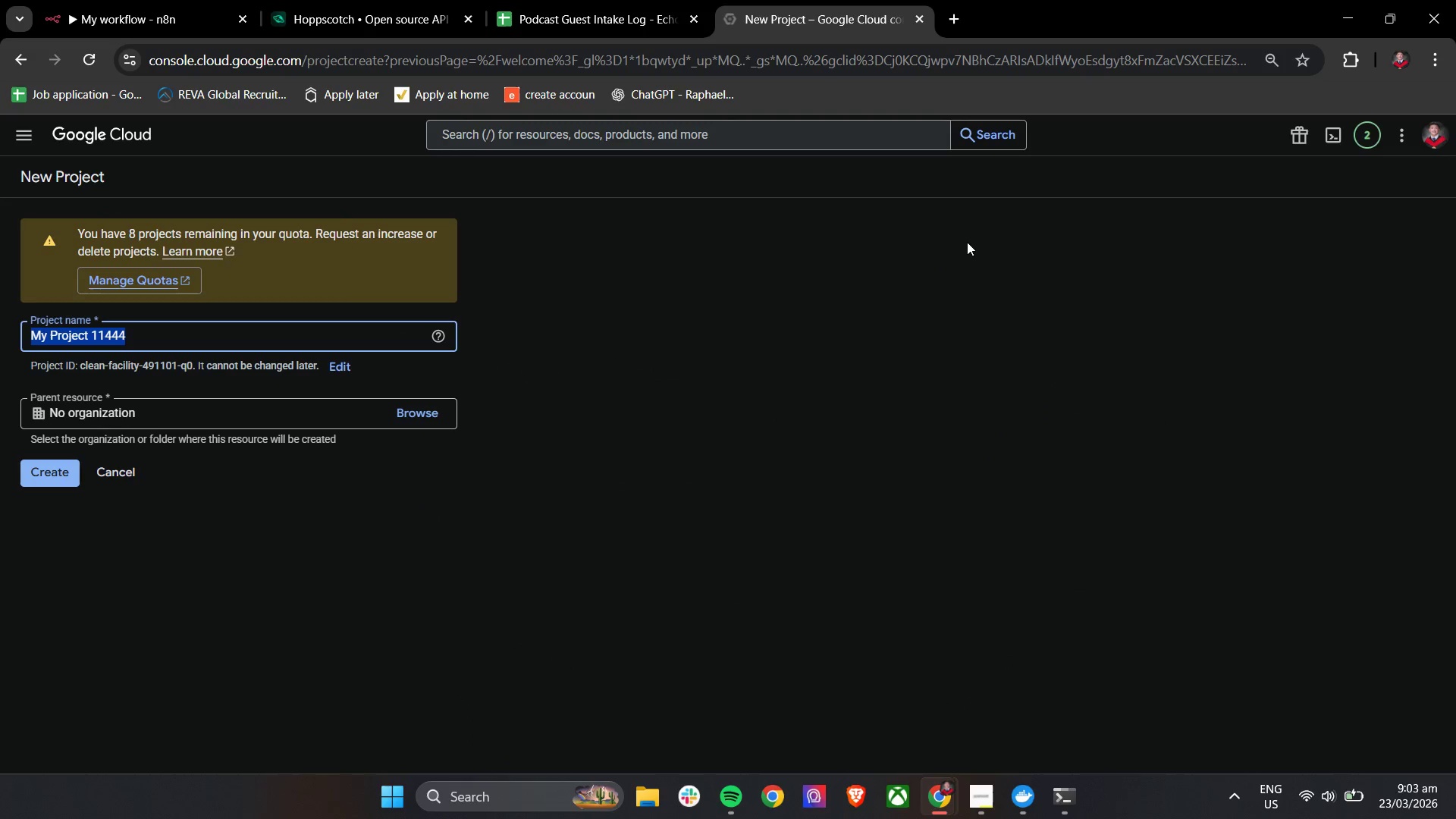 
type(N8)
key(Backspace)
key(Backspace)
key(Backspace)
key(Backspace)
key(Backspace)
key(Backspace)
type(n8n)
 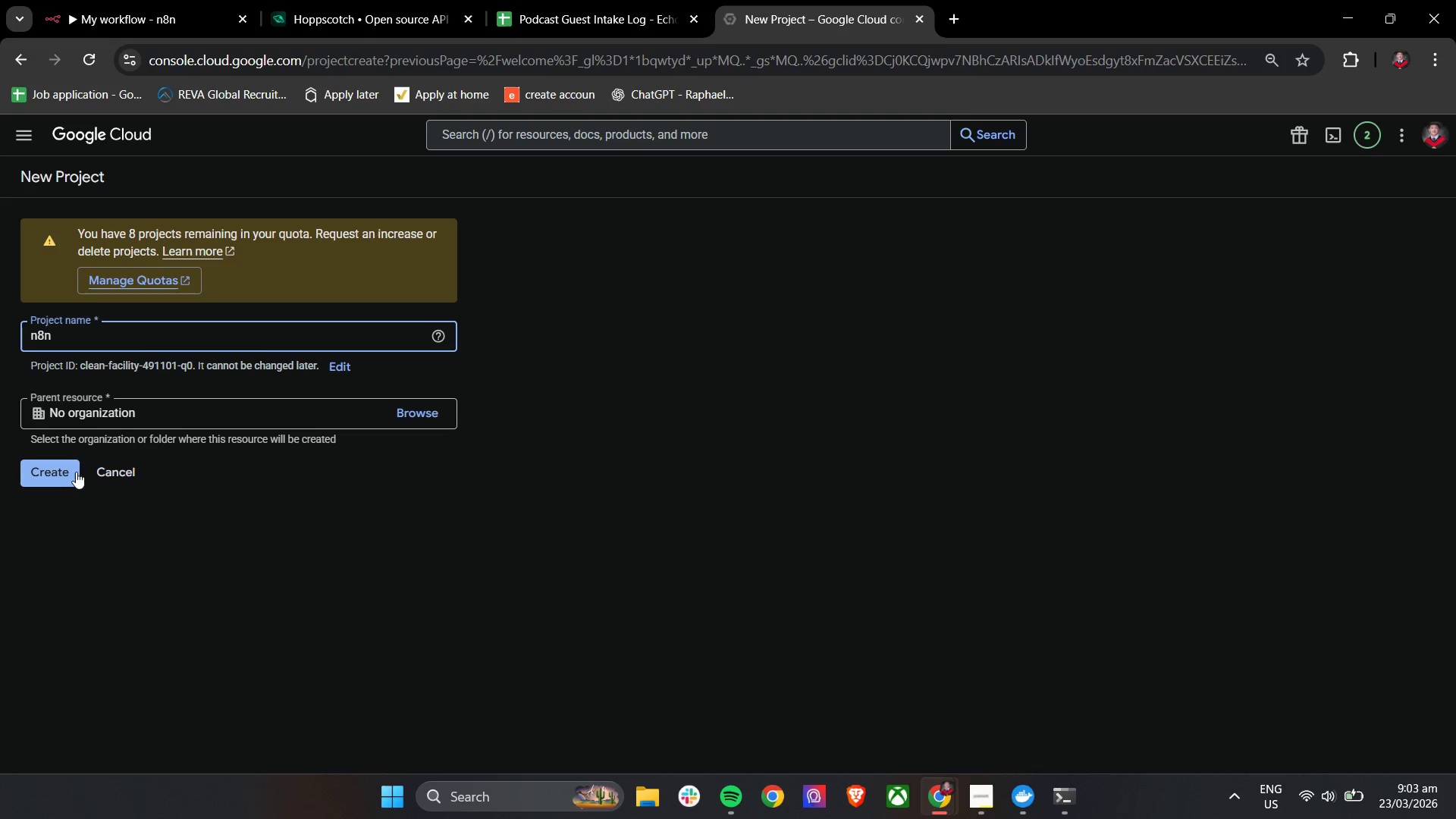 
left_click([65, 475])
 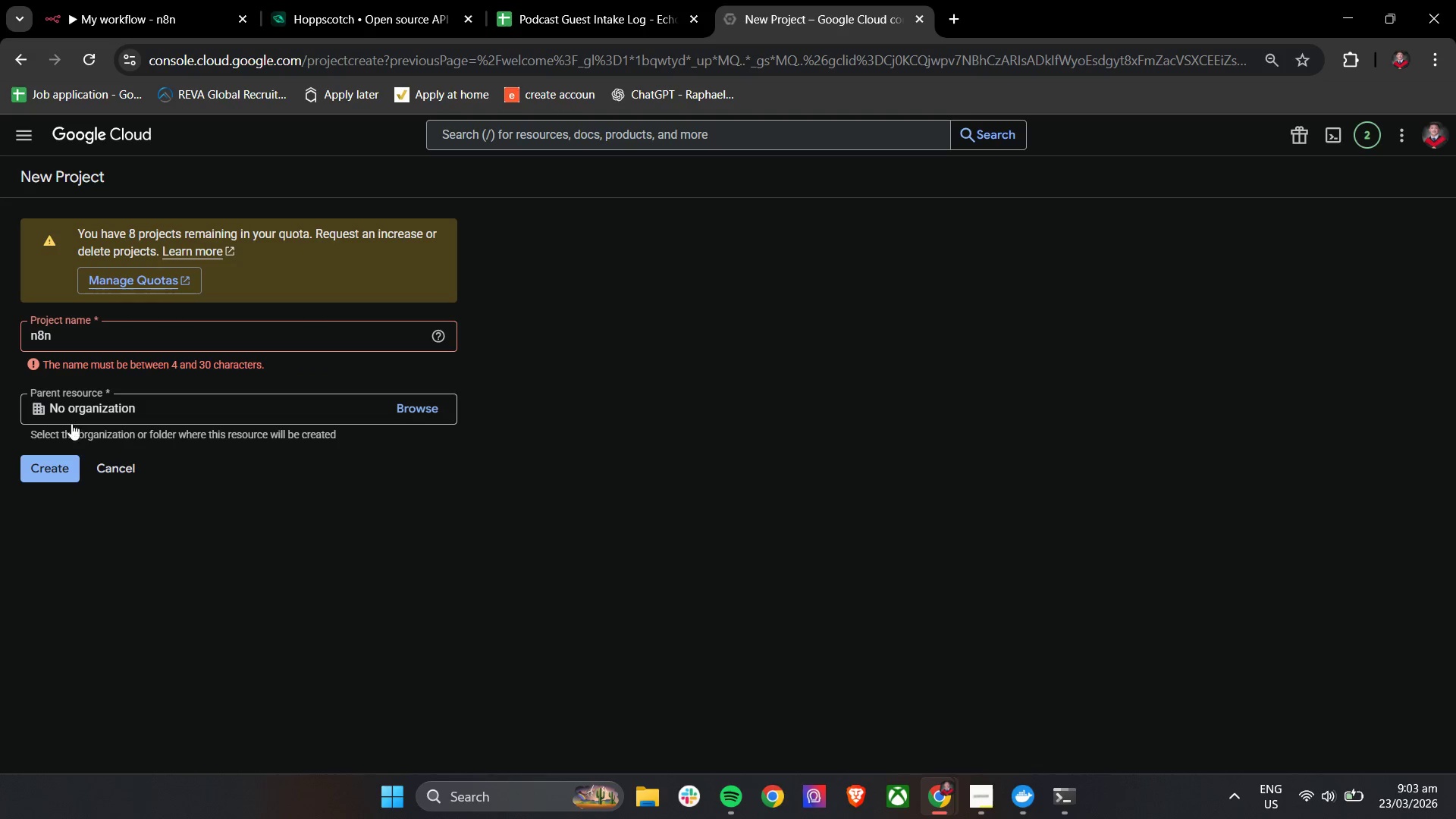 
left_click([89, 343])
 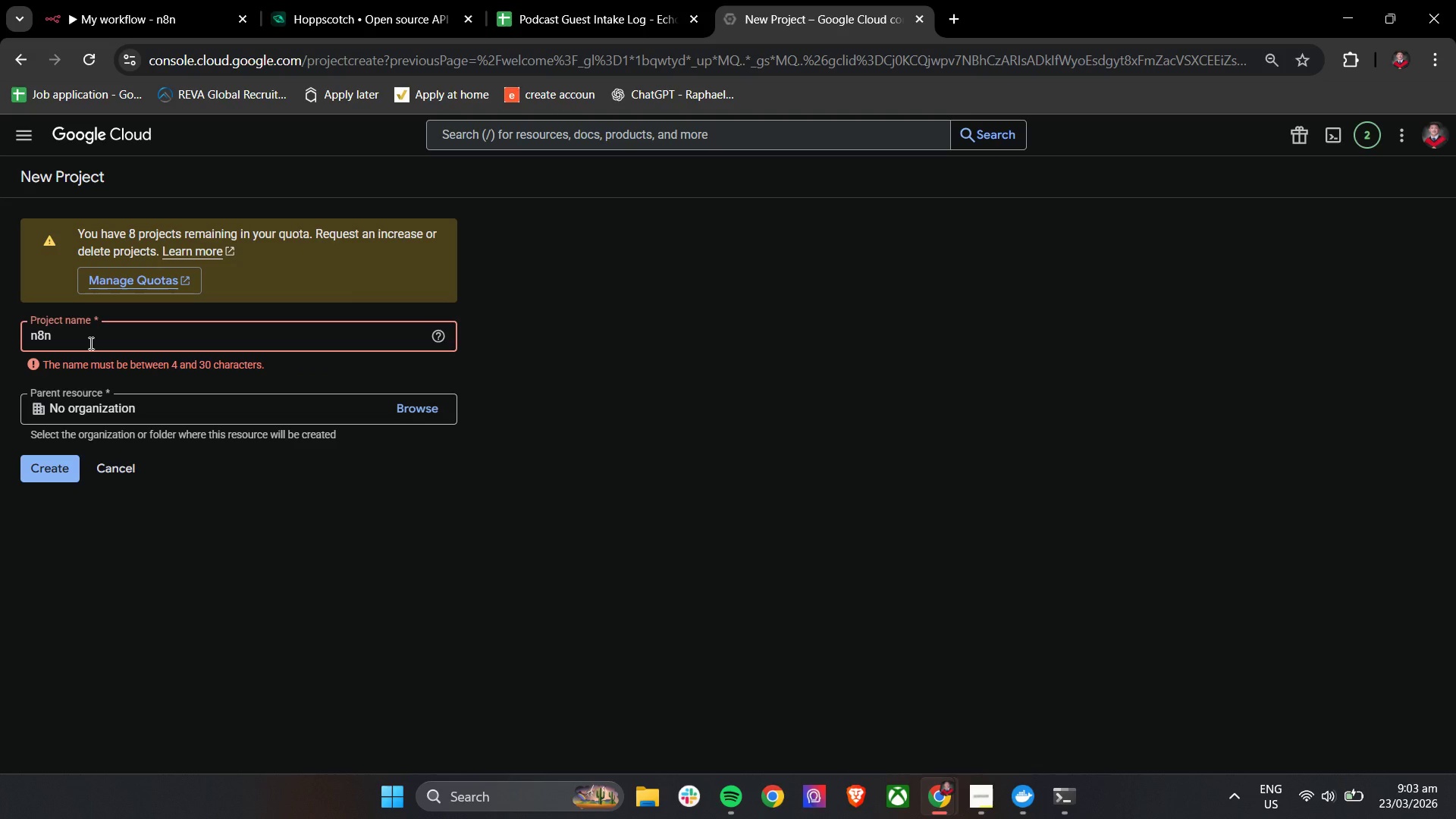 
type( peo)
key(Backspace)
key(Backspace)
key(Backspace)
type(r)
key(Backspace)
type(proe)
key(Backspace)
type(ject)
 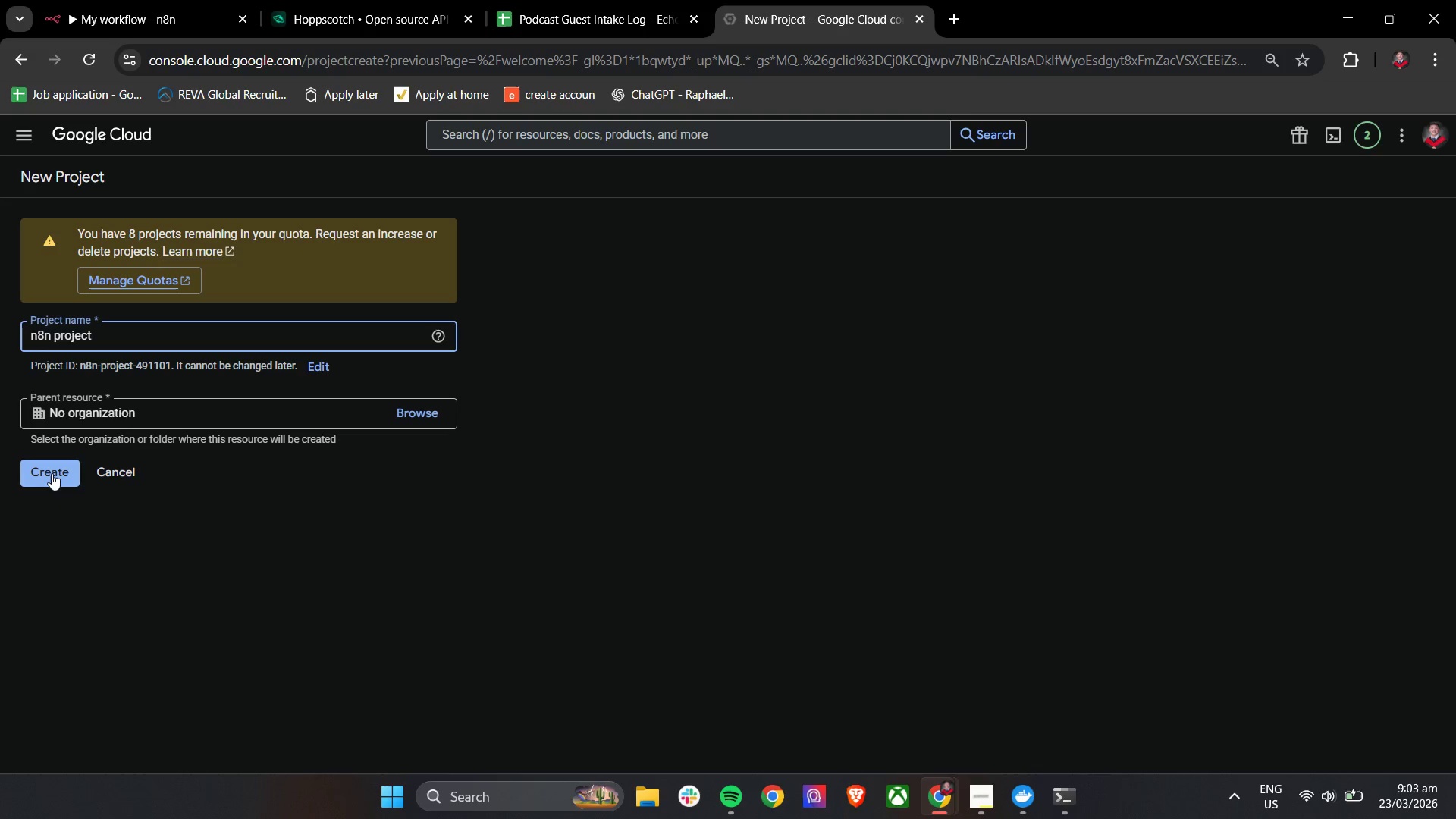 
left_click([52, 473])
 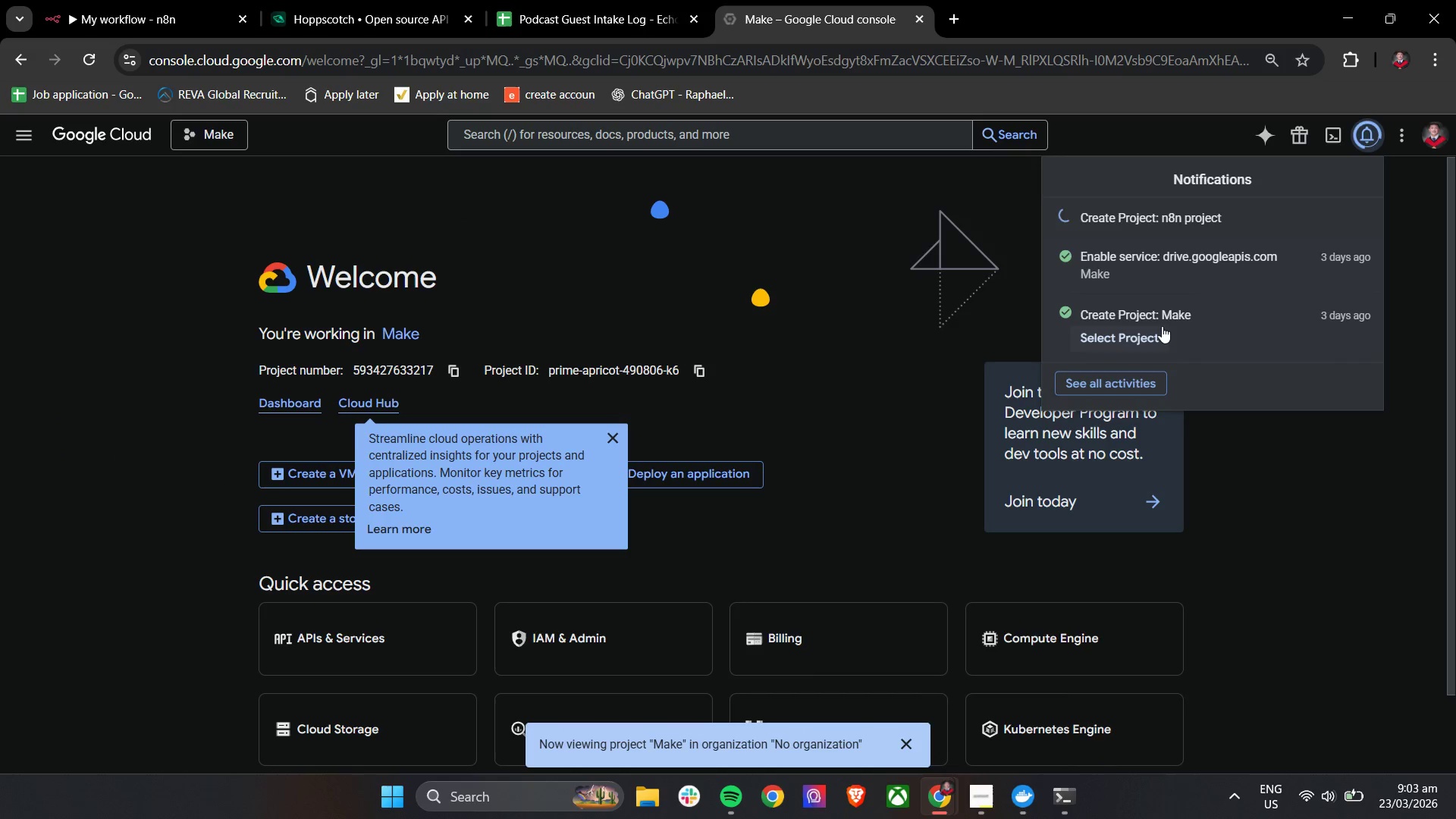 
wait(9.69)
 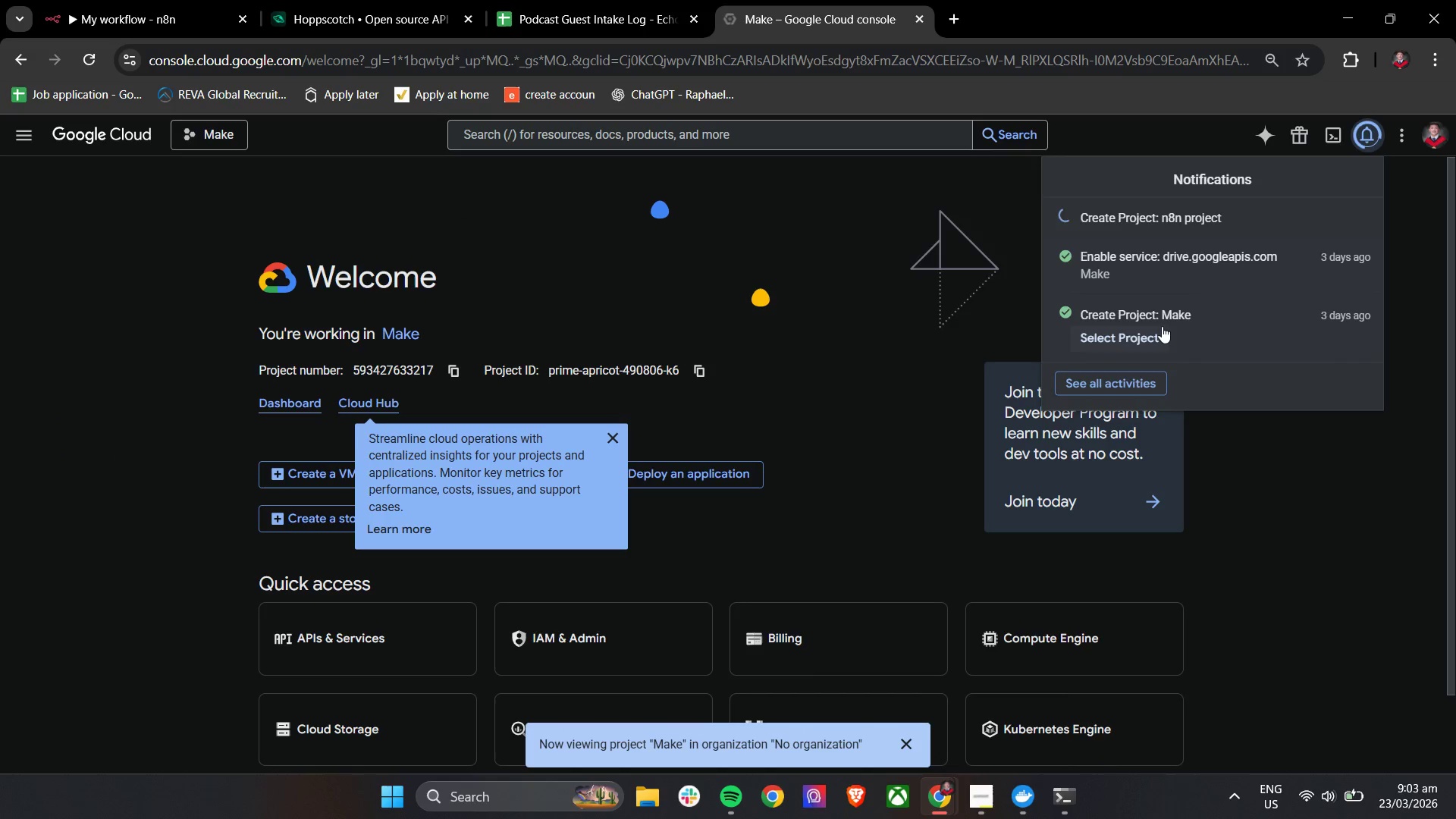 
left_click([234, 142])
 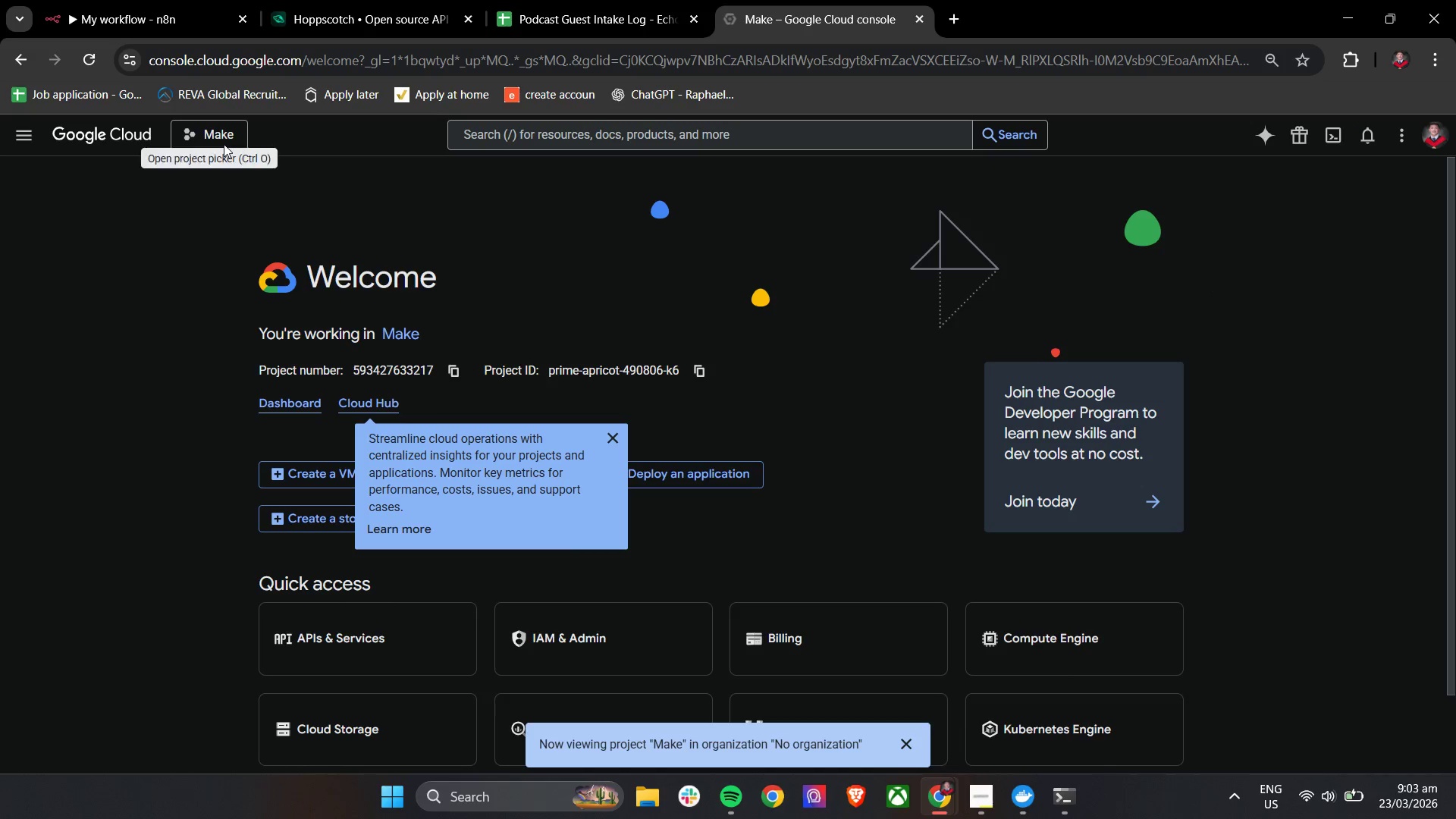 
left_click([223, 144])
 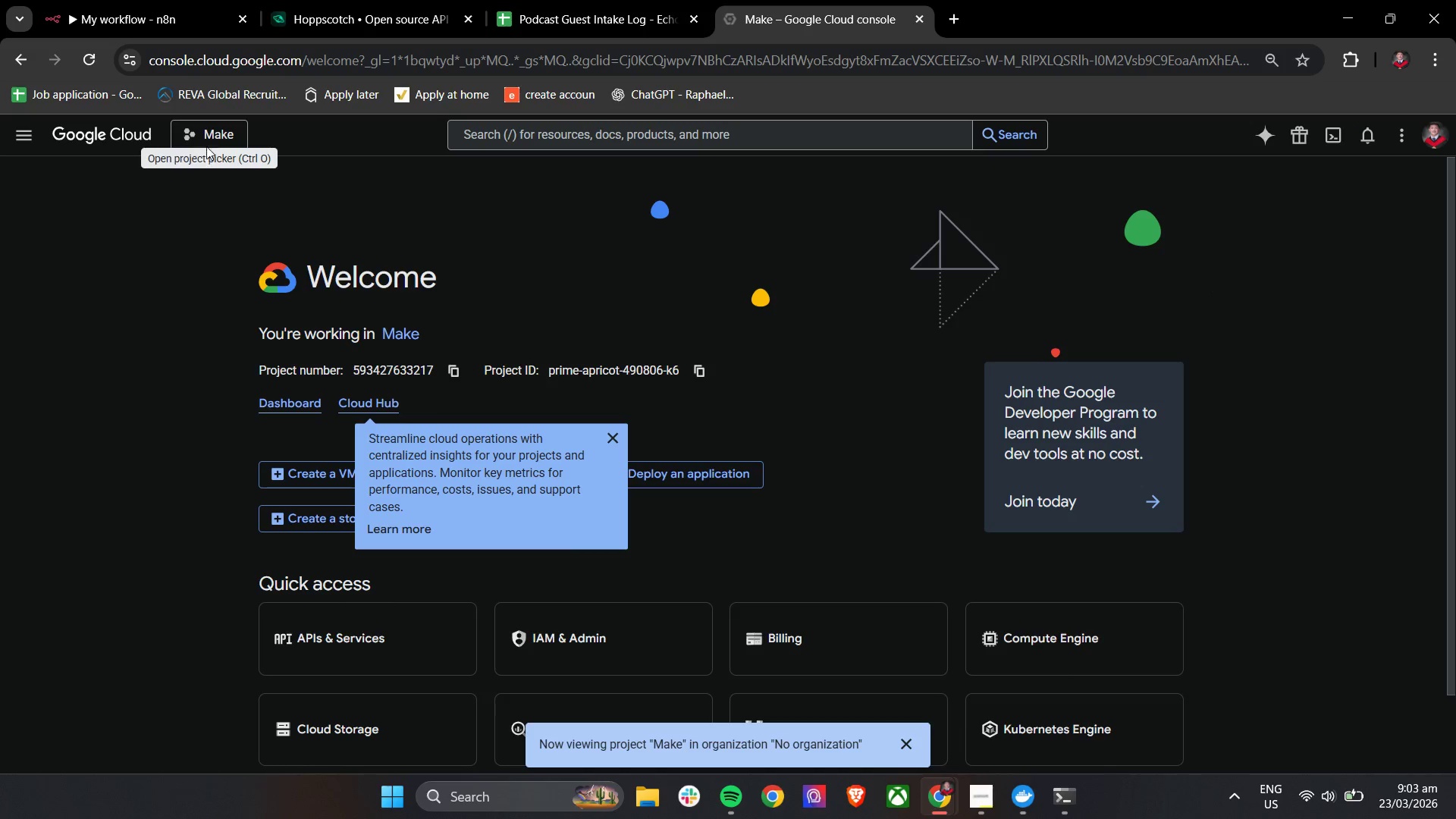 
left_click([200, 130])
 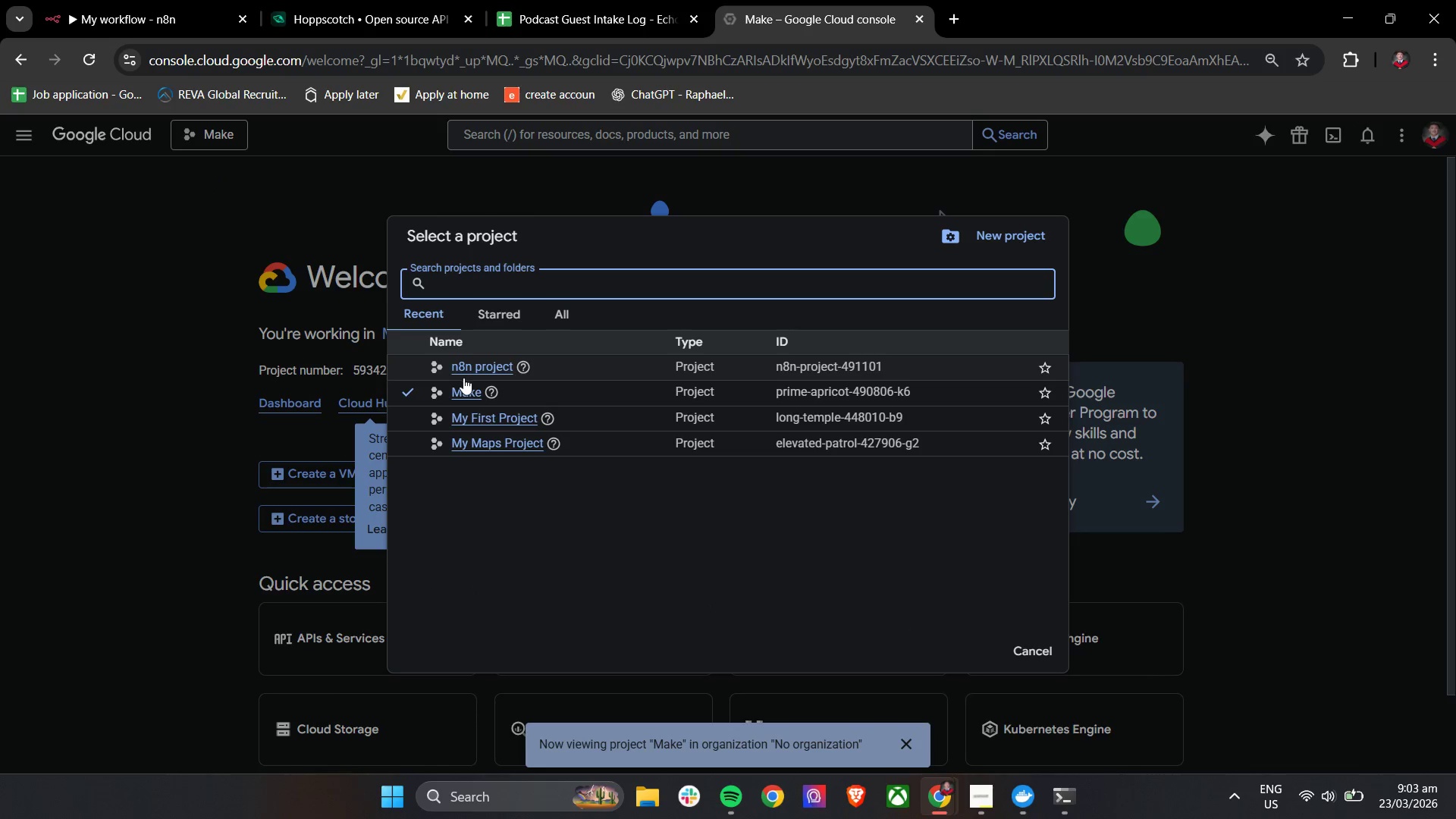 
left_click([467, 372])
 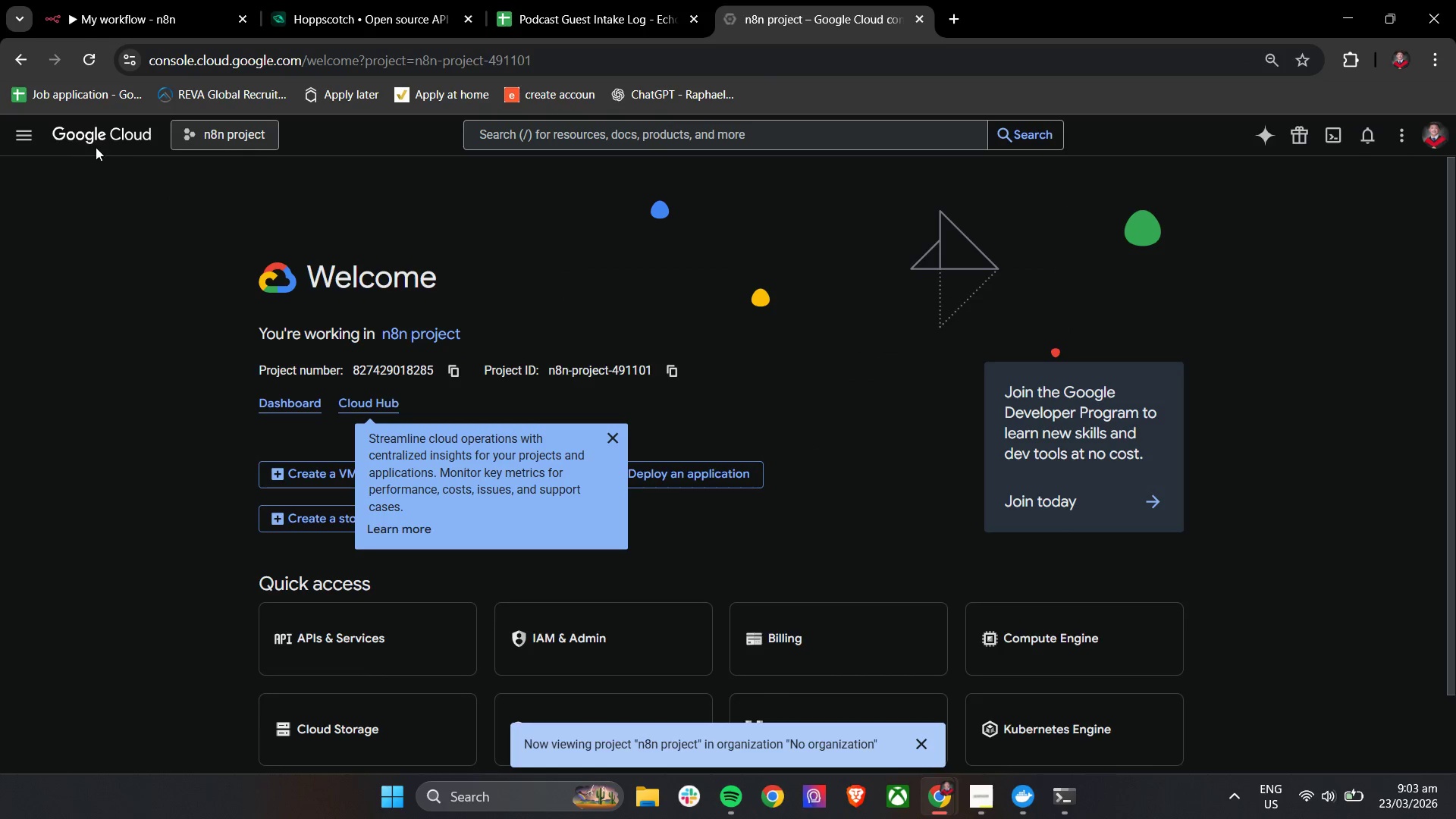 
left_click([38, 134])
 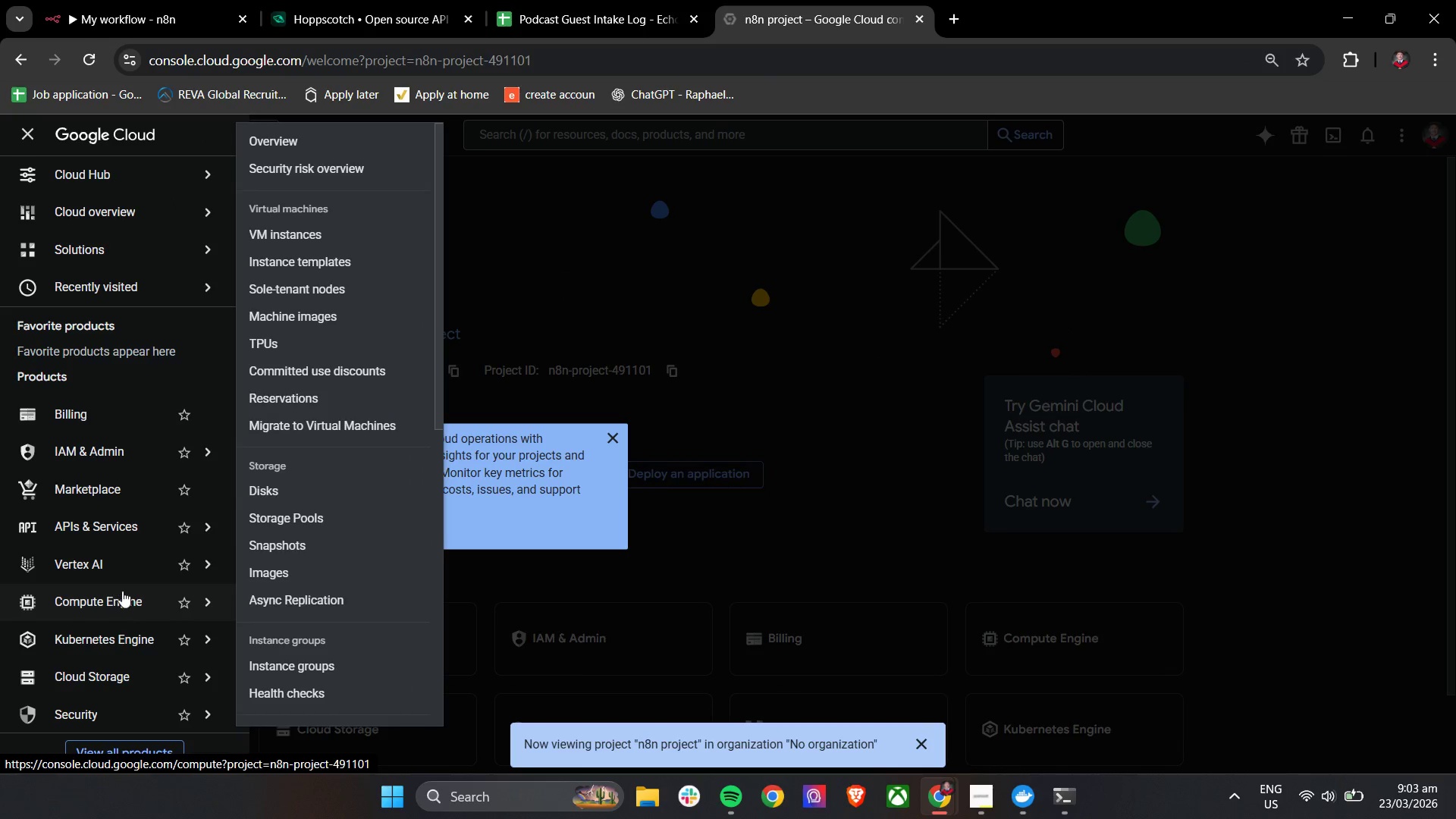 
left_click([107, 523])
 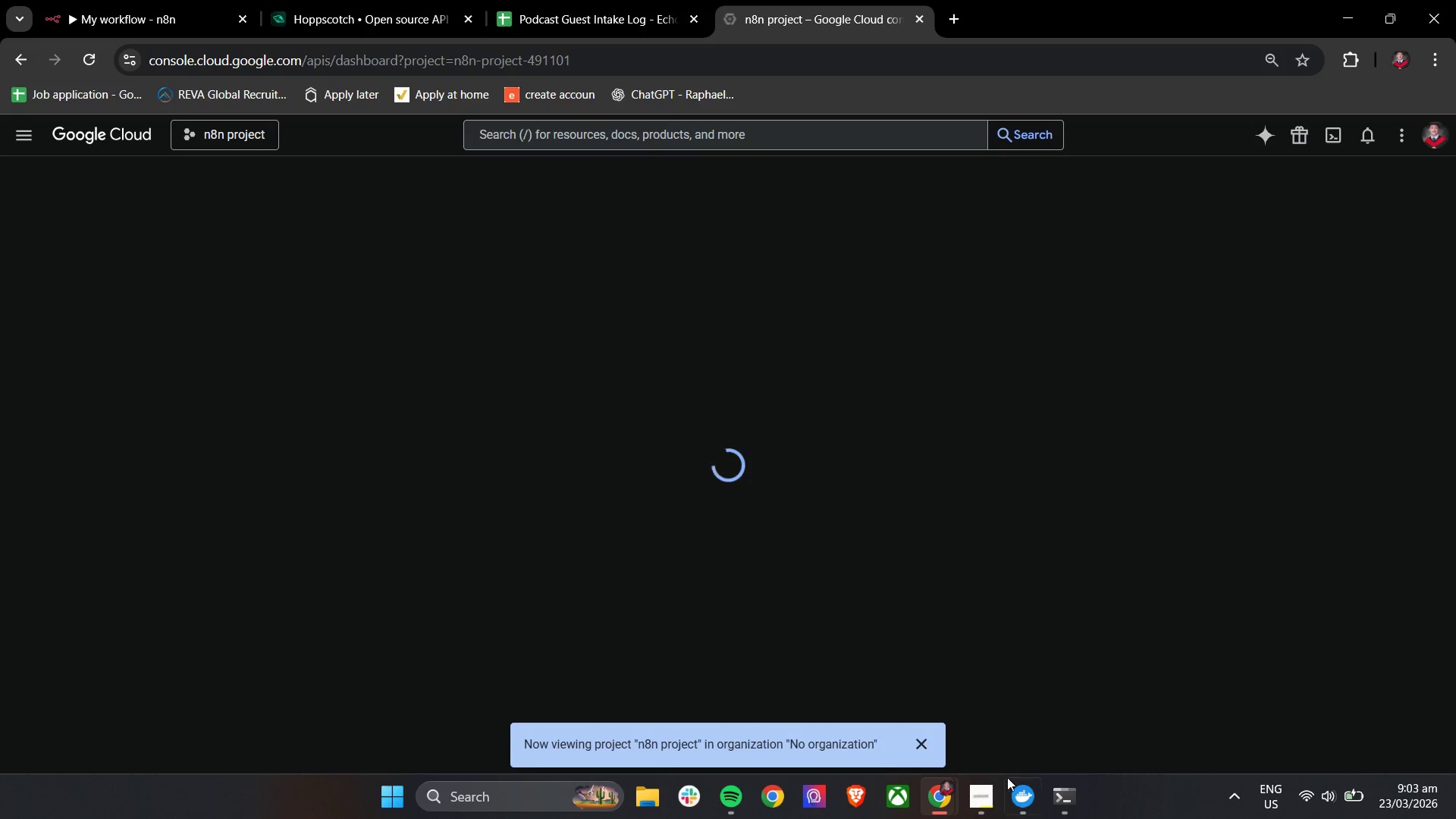 
left_click([920, 745])
 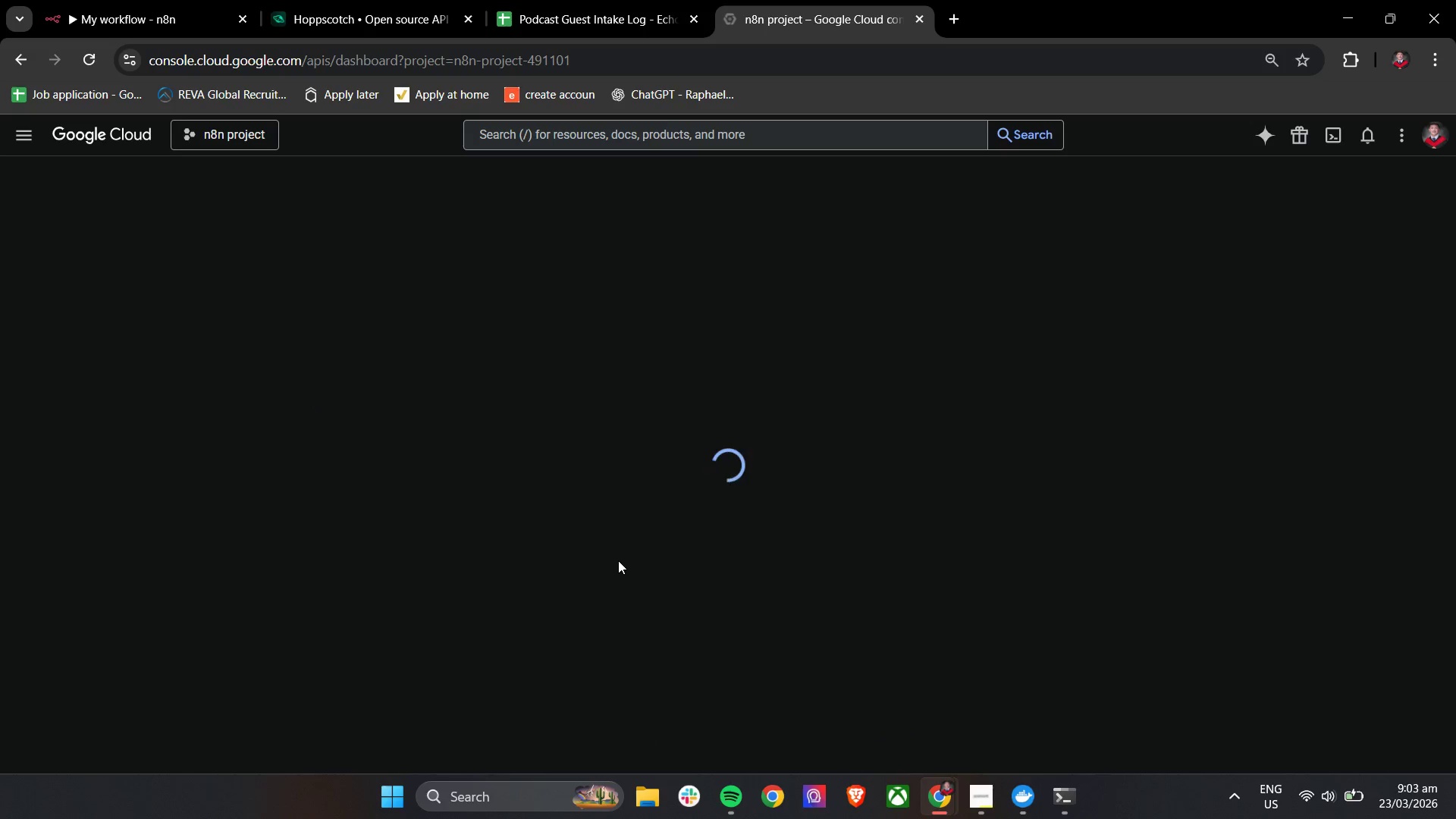 
mouse_move([589, 554])
 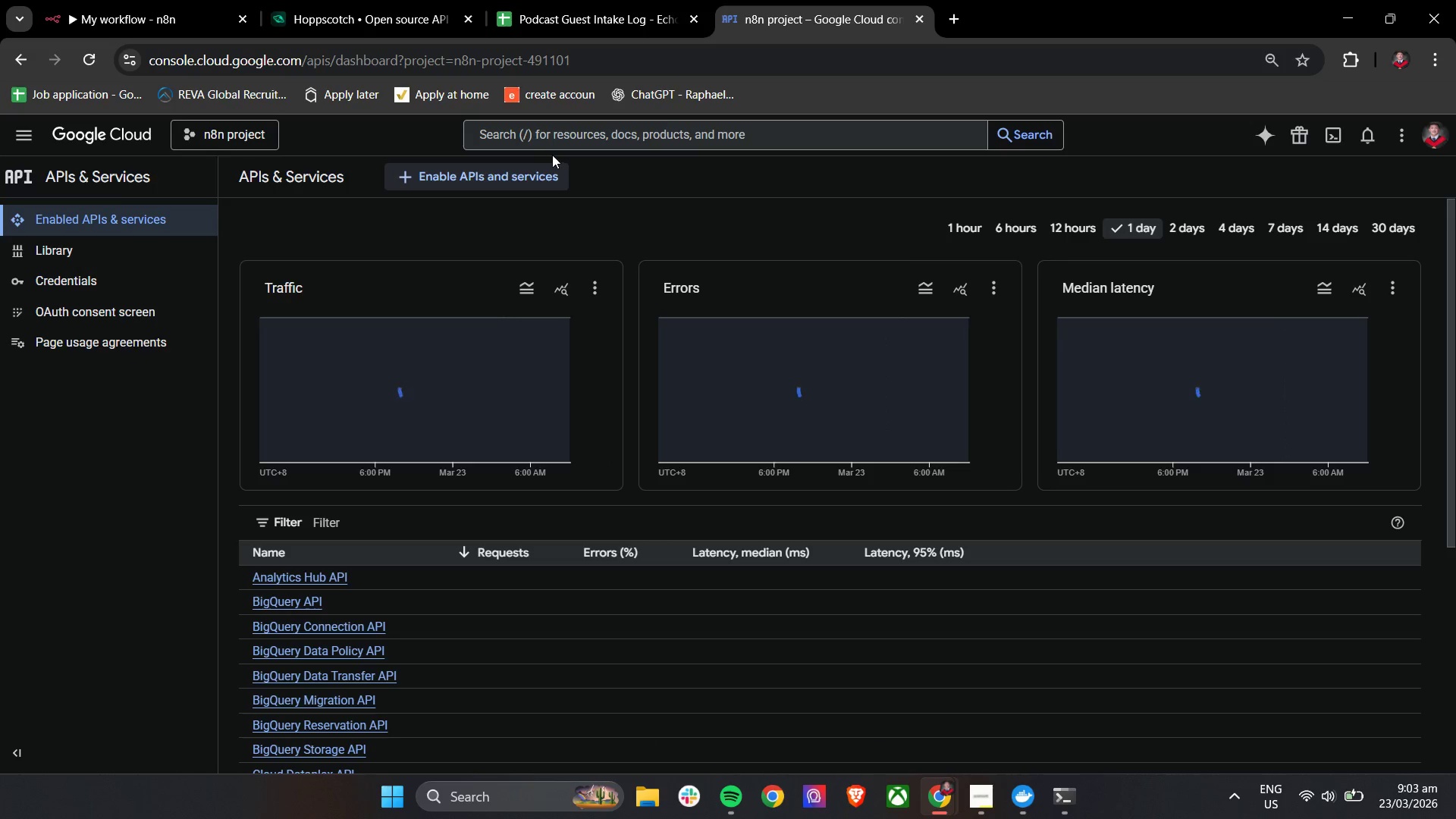 
left_click([559, 138])
 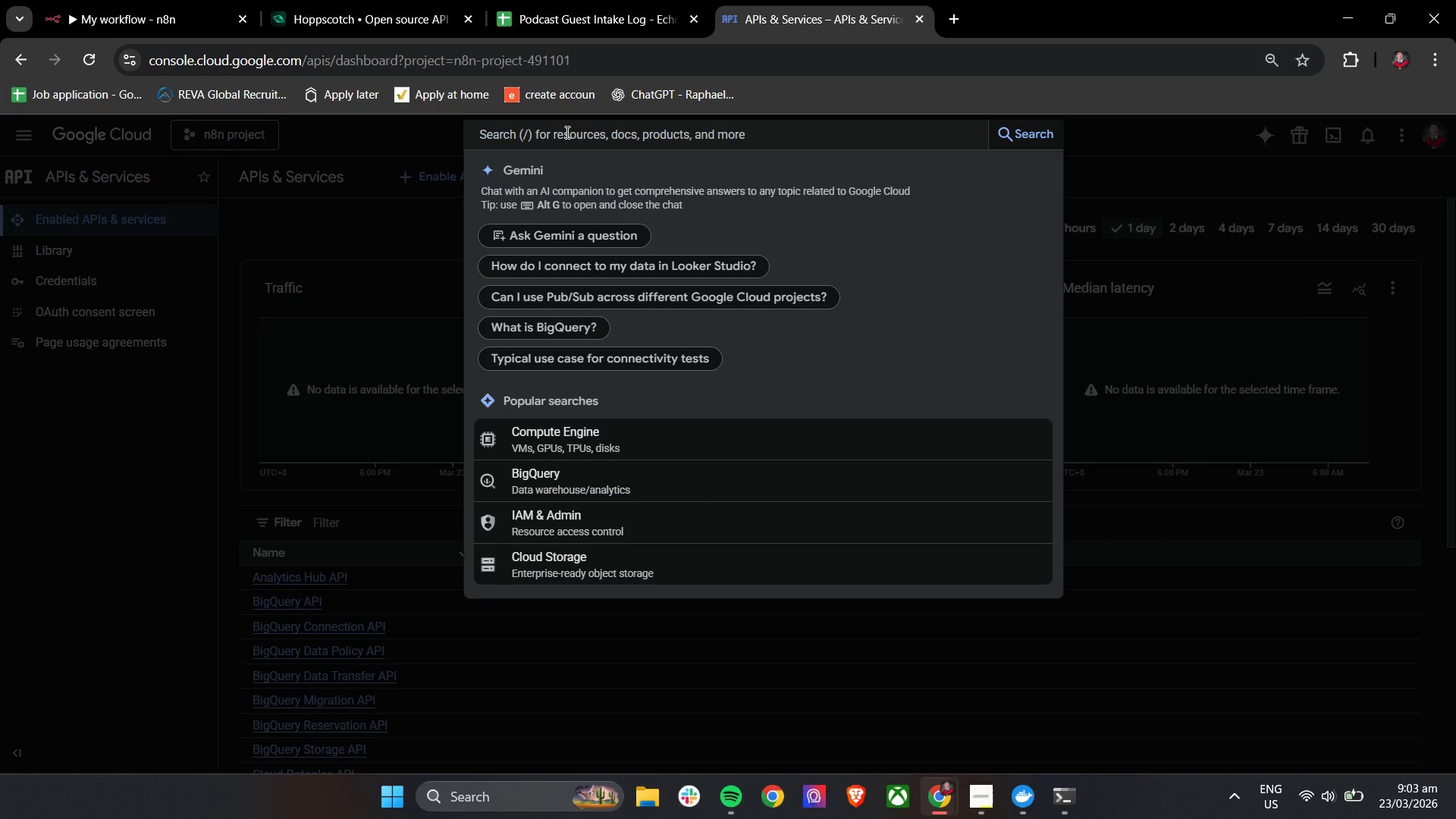 
type(Goog)
 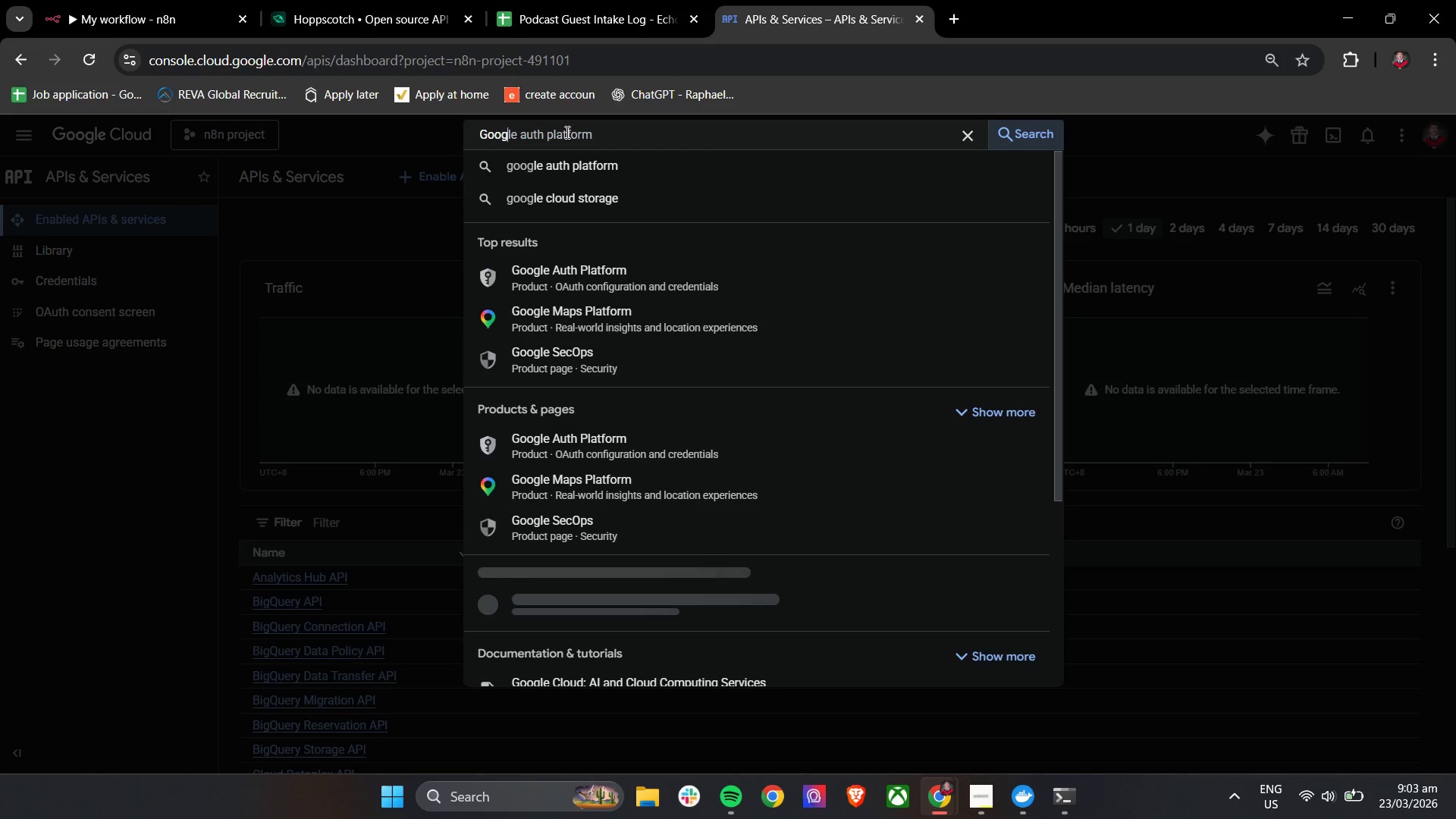 
type(gl)
key(Backspace)
key(Backspace)
type(le s)
key(Backspace)
type(Sh)
 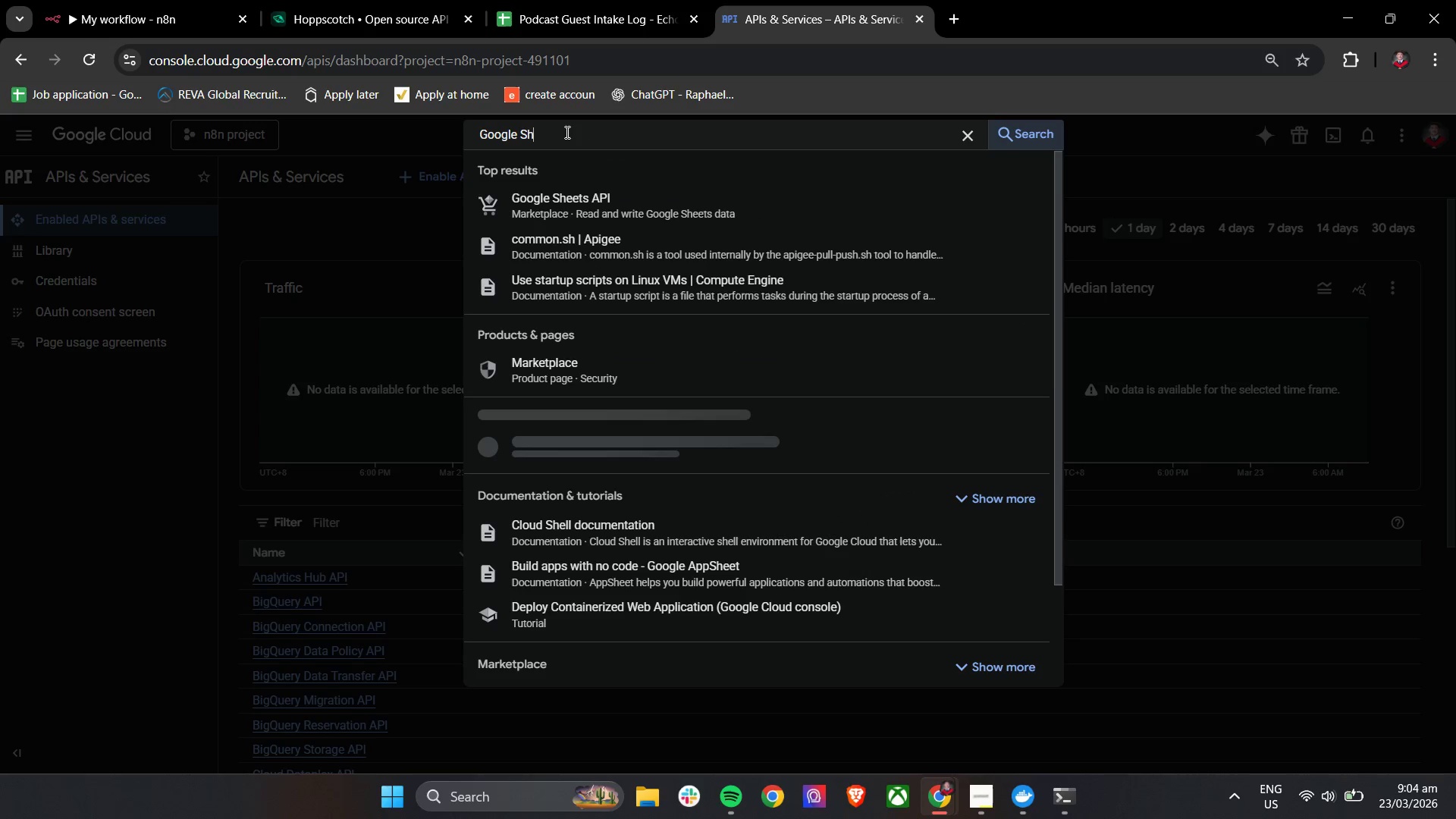 
left_click([625, 202])
 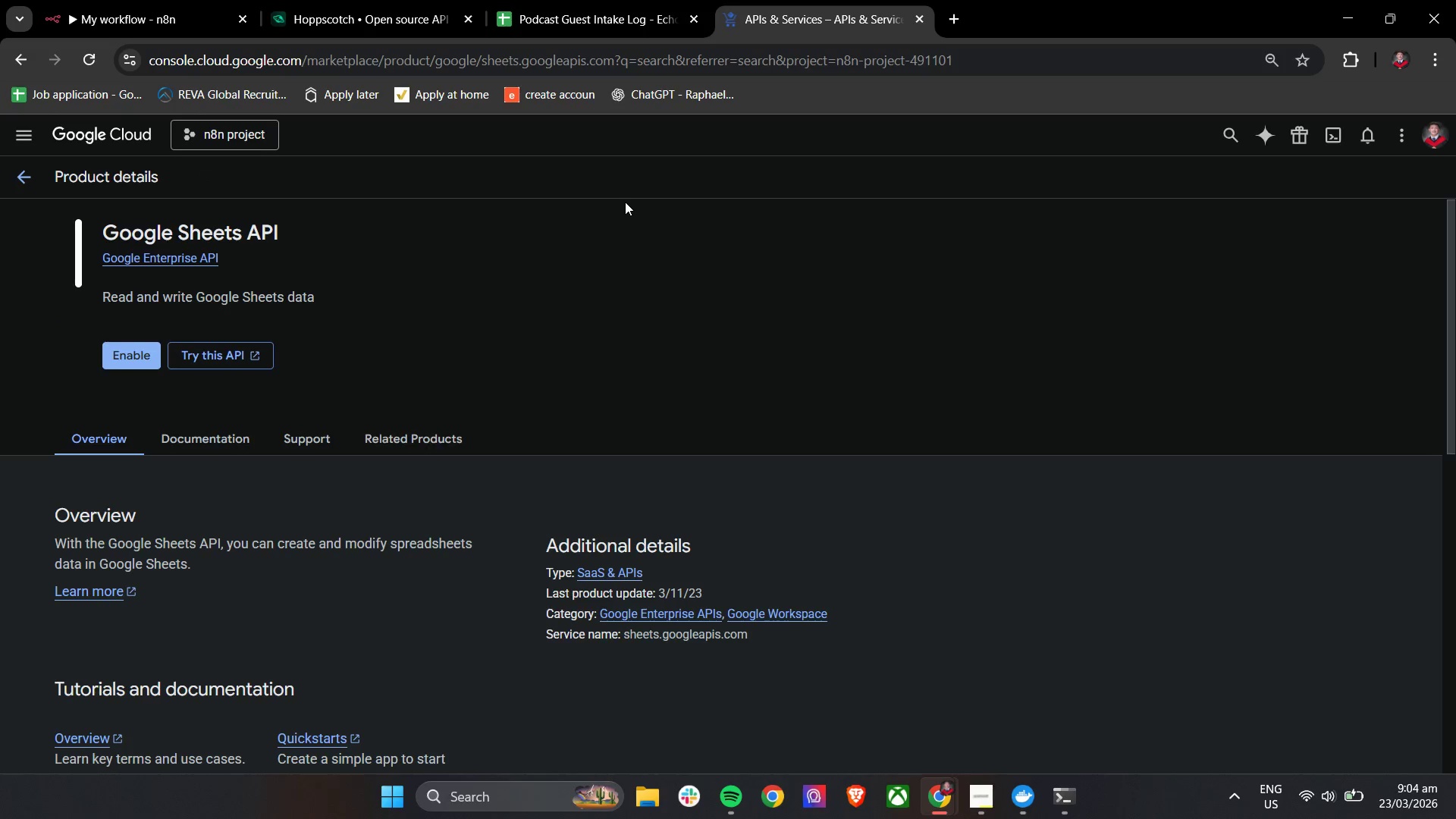 
left_click([140, 359])
 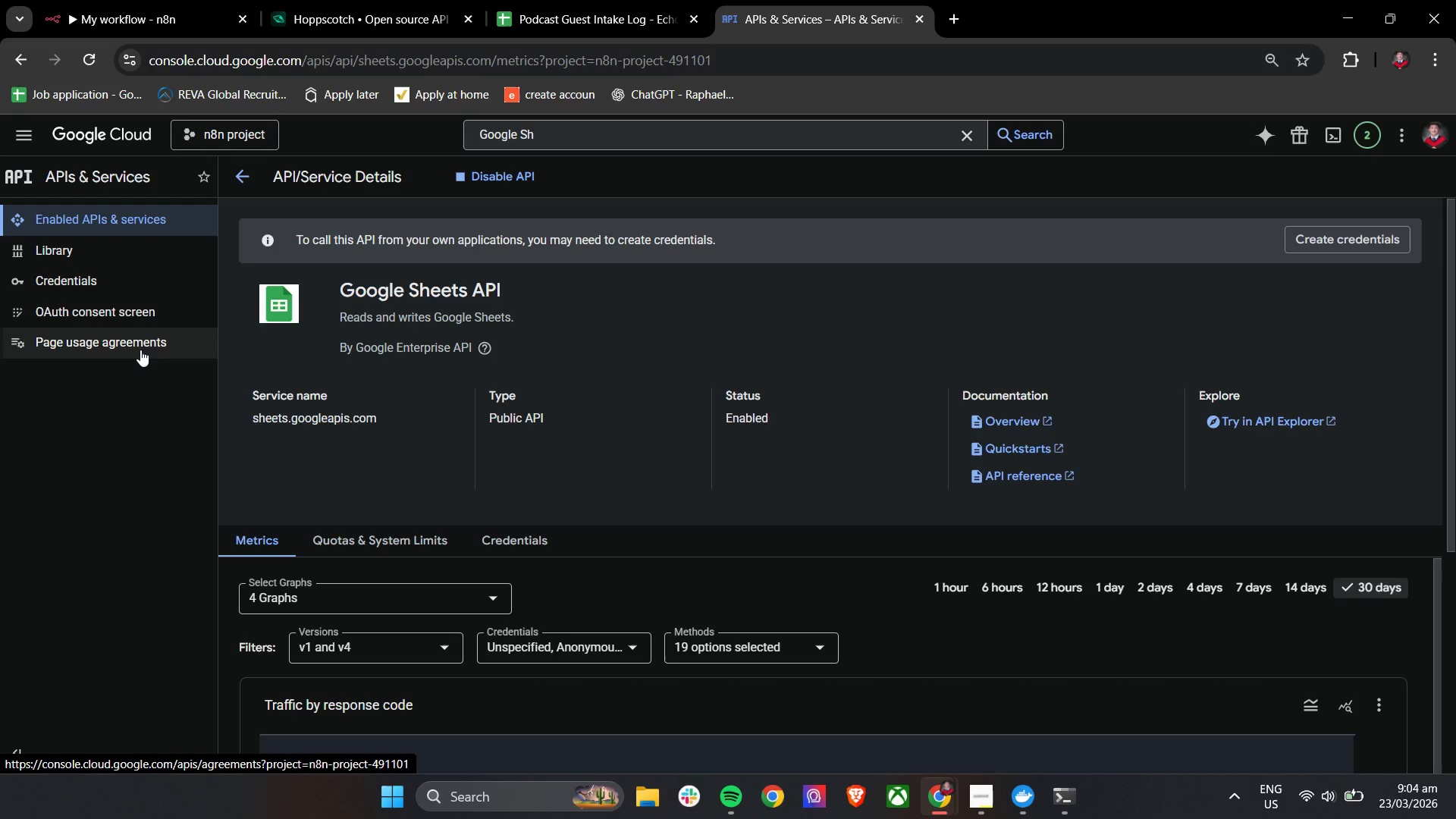 
wait(23.77)
 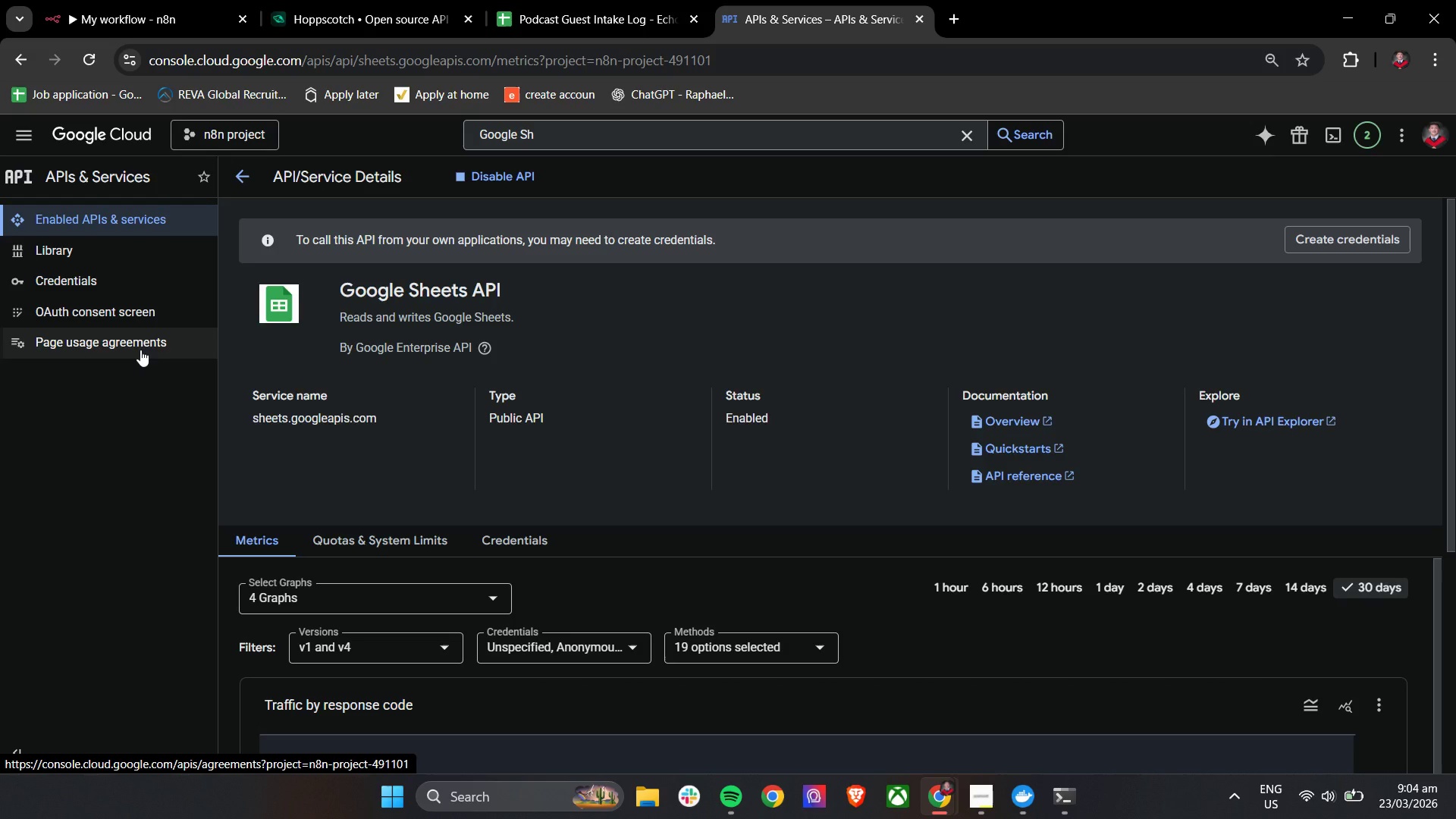 
scroll: coordinate [371, 389], scroll_direction: down, amount: 4.0
 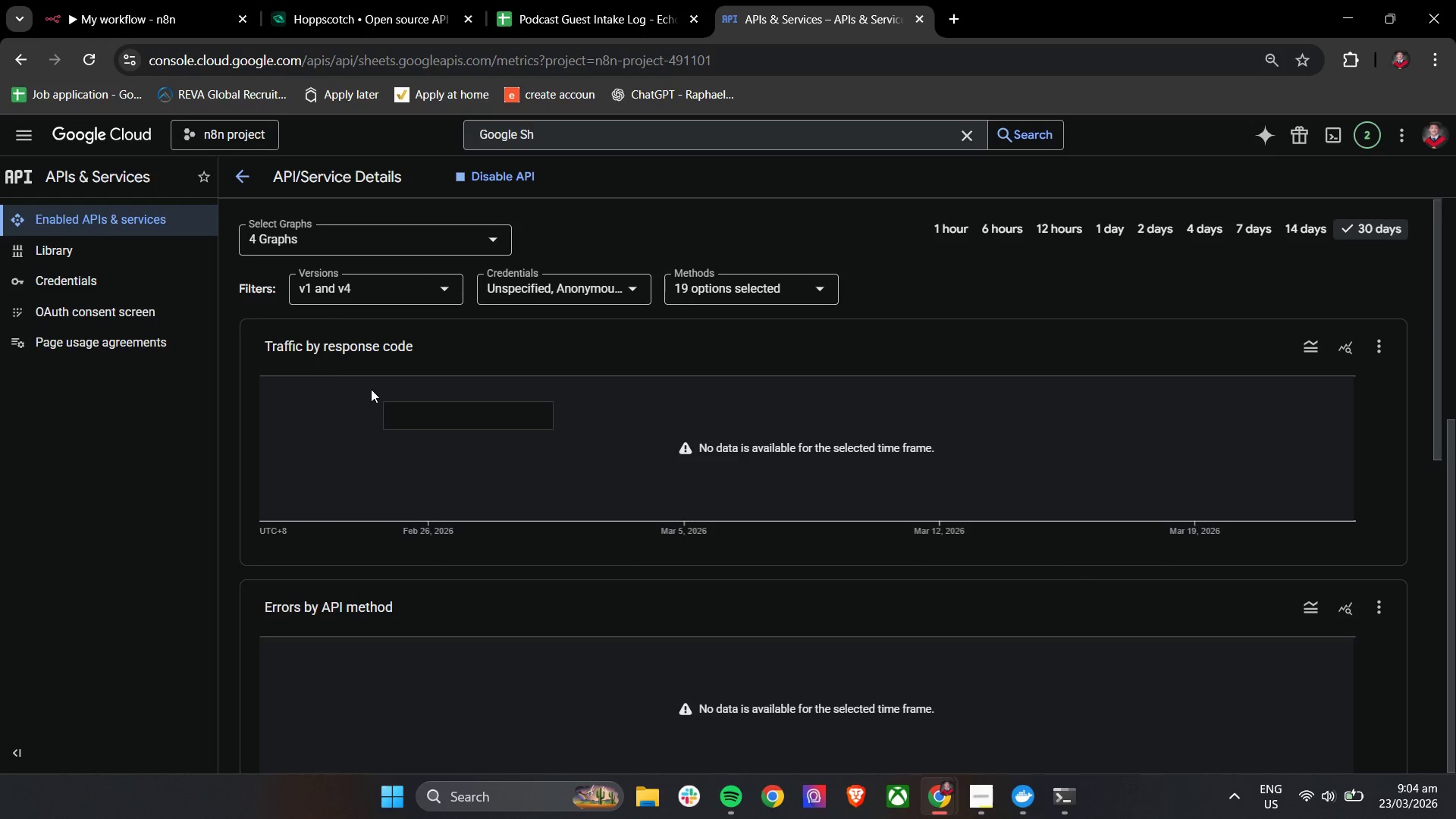 
scroll: coordinate [371, 389], scroll_direction: up, amount: 5.0
 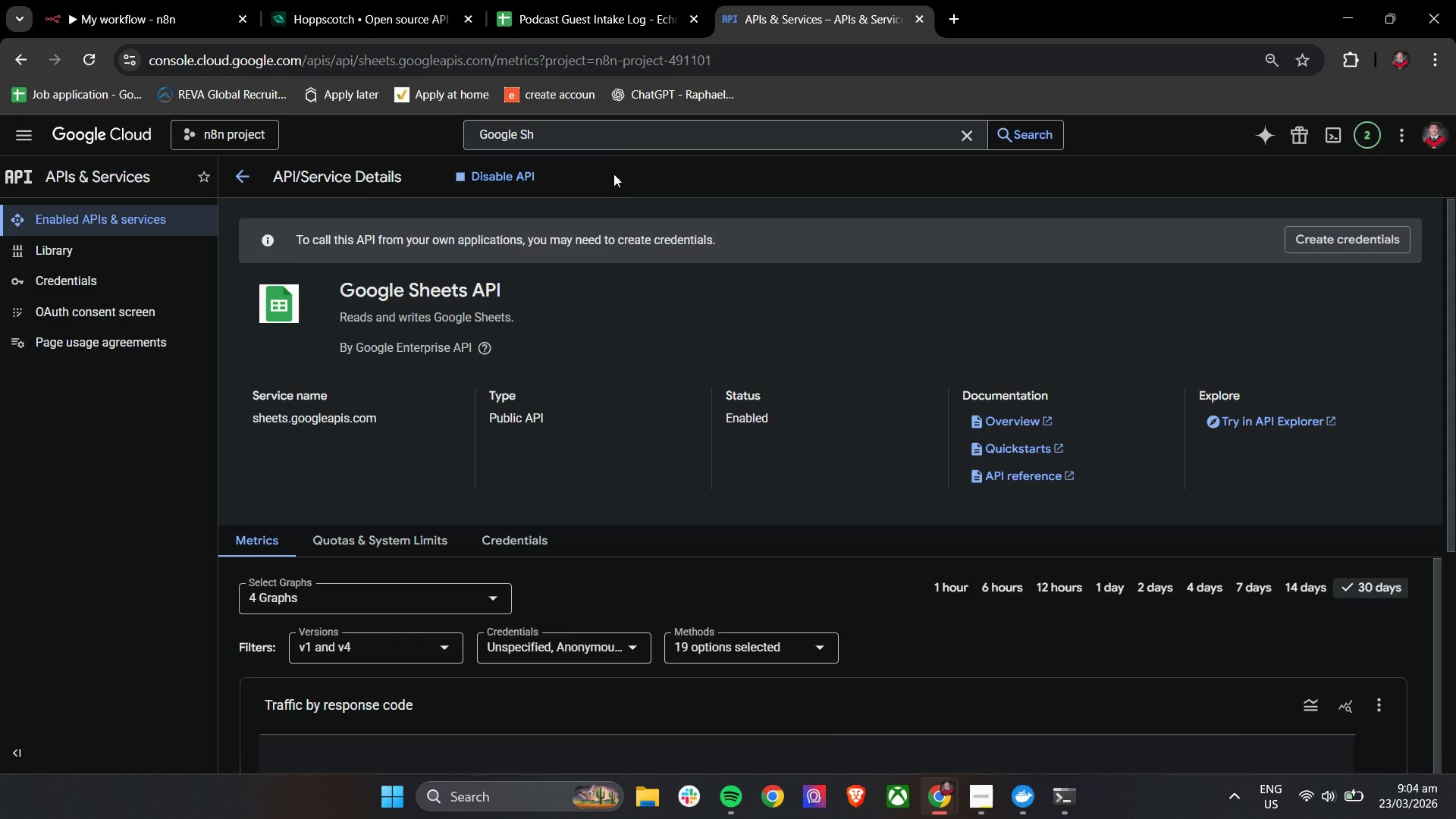 
left_click([597, 136])
 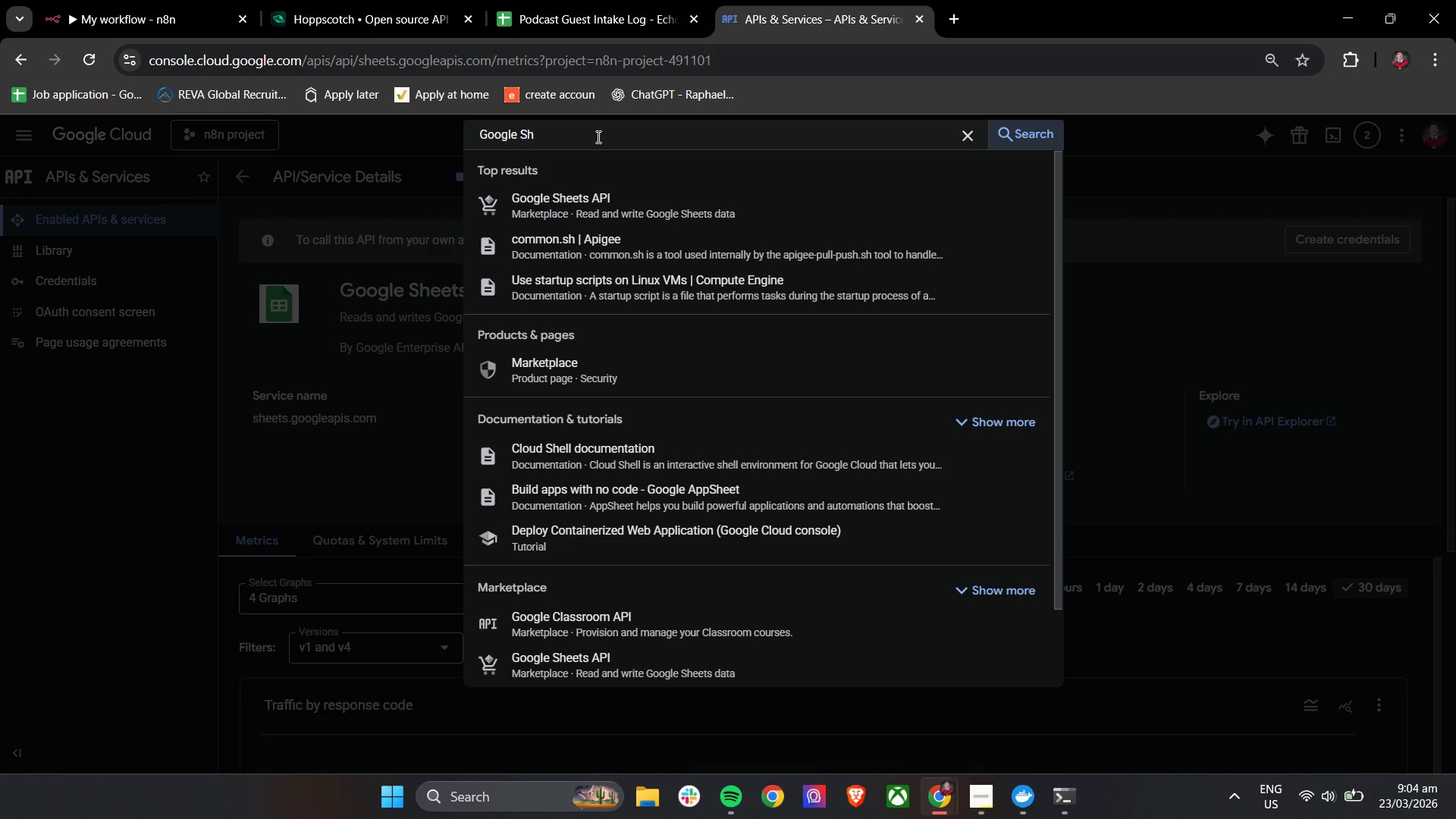 
double_click([597, 136])
 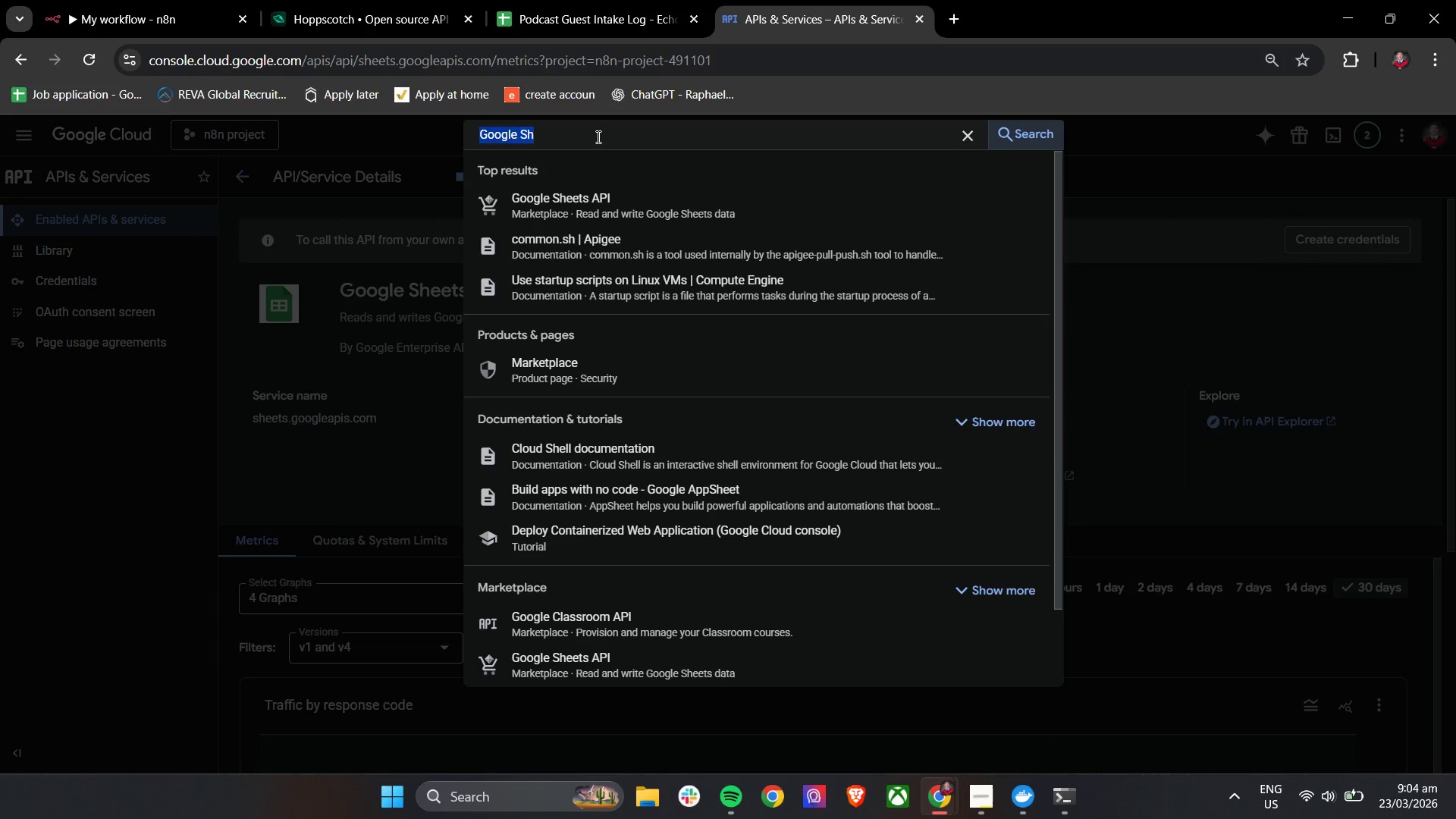 
triple_click([597, 136])
 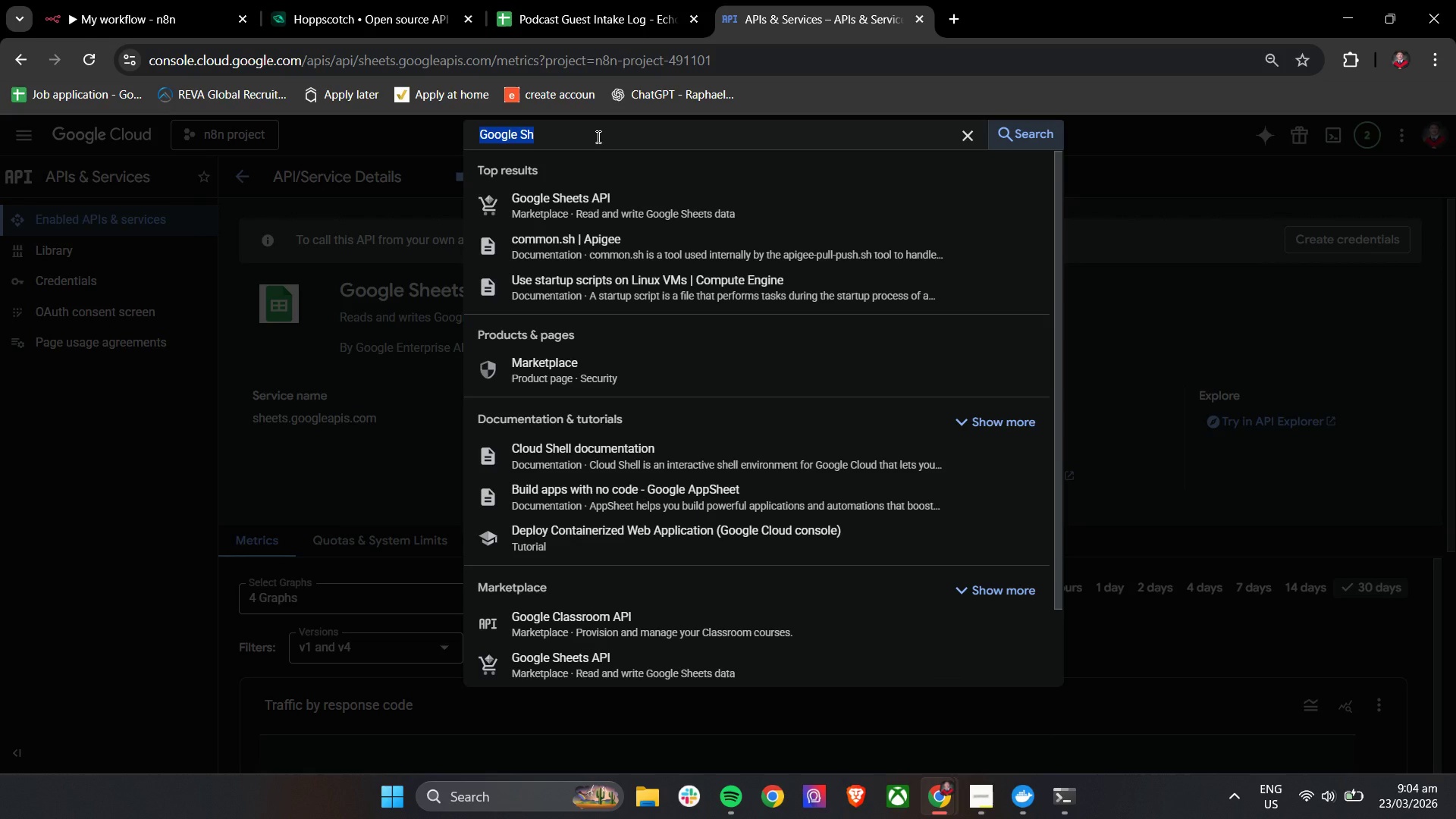 
type(Google dRIVE)
 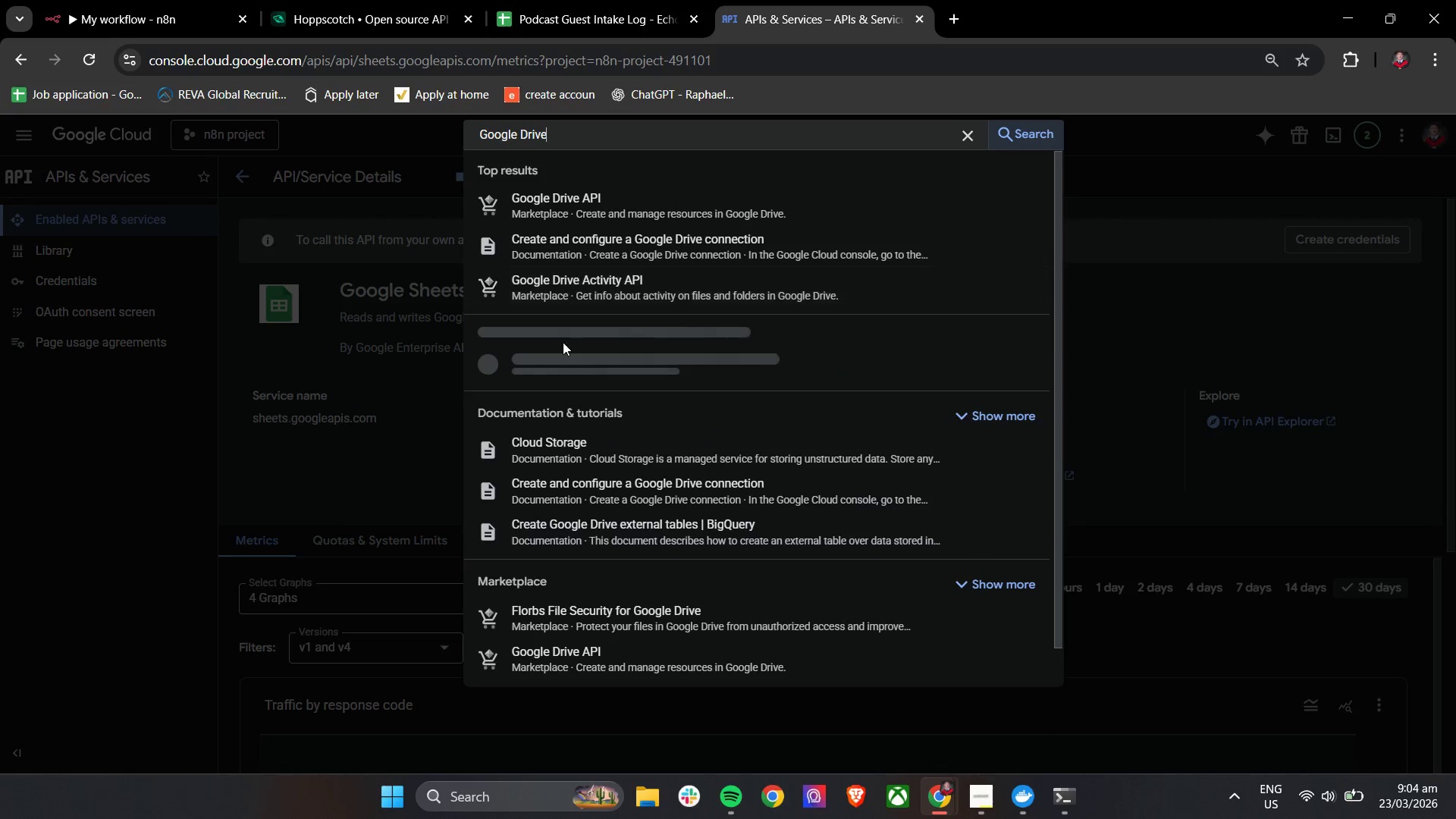 
left_click([603, 203])
 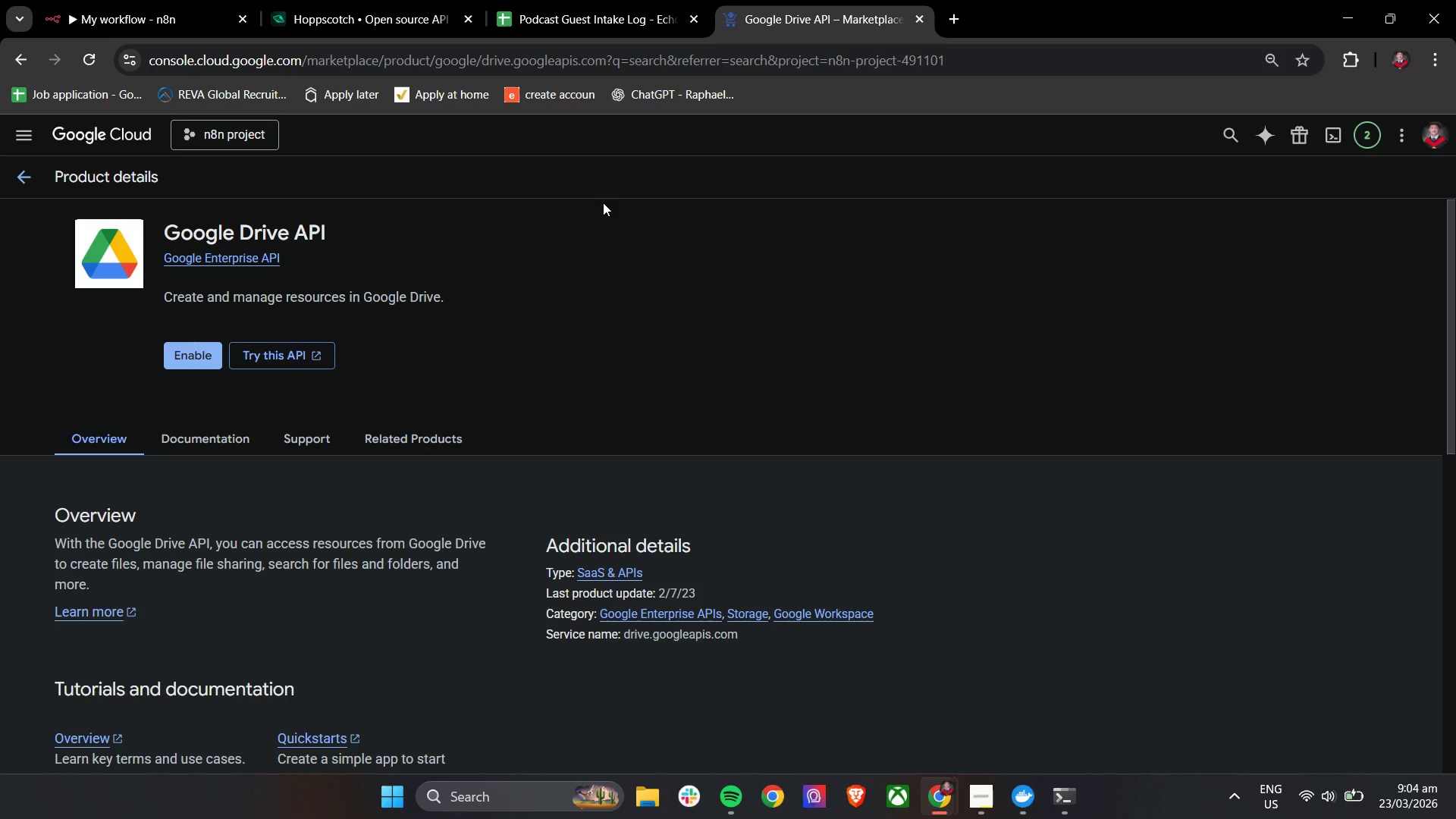 
left_click([205, 351])
 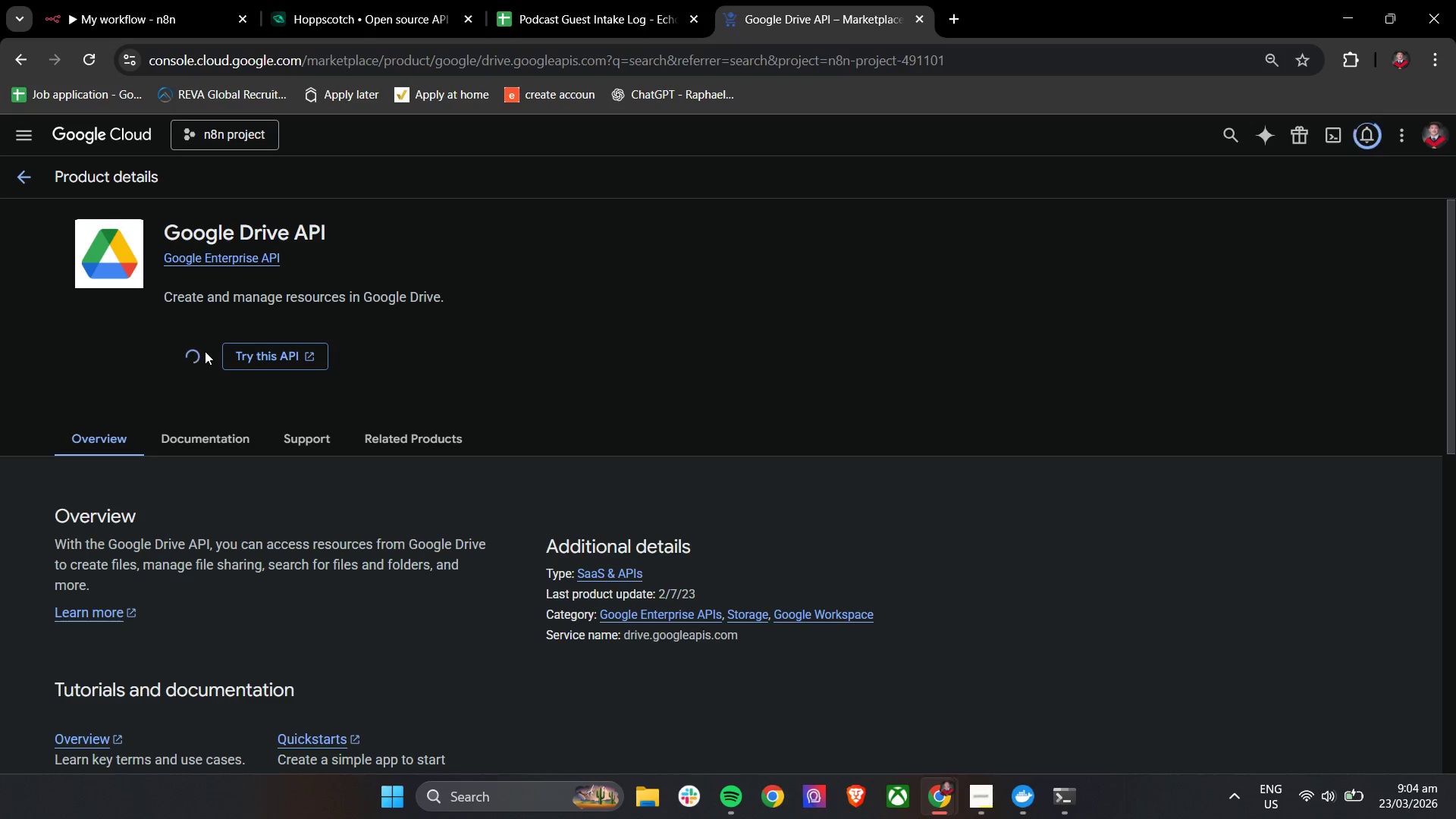 
wait(11.06)
 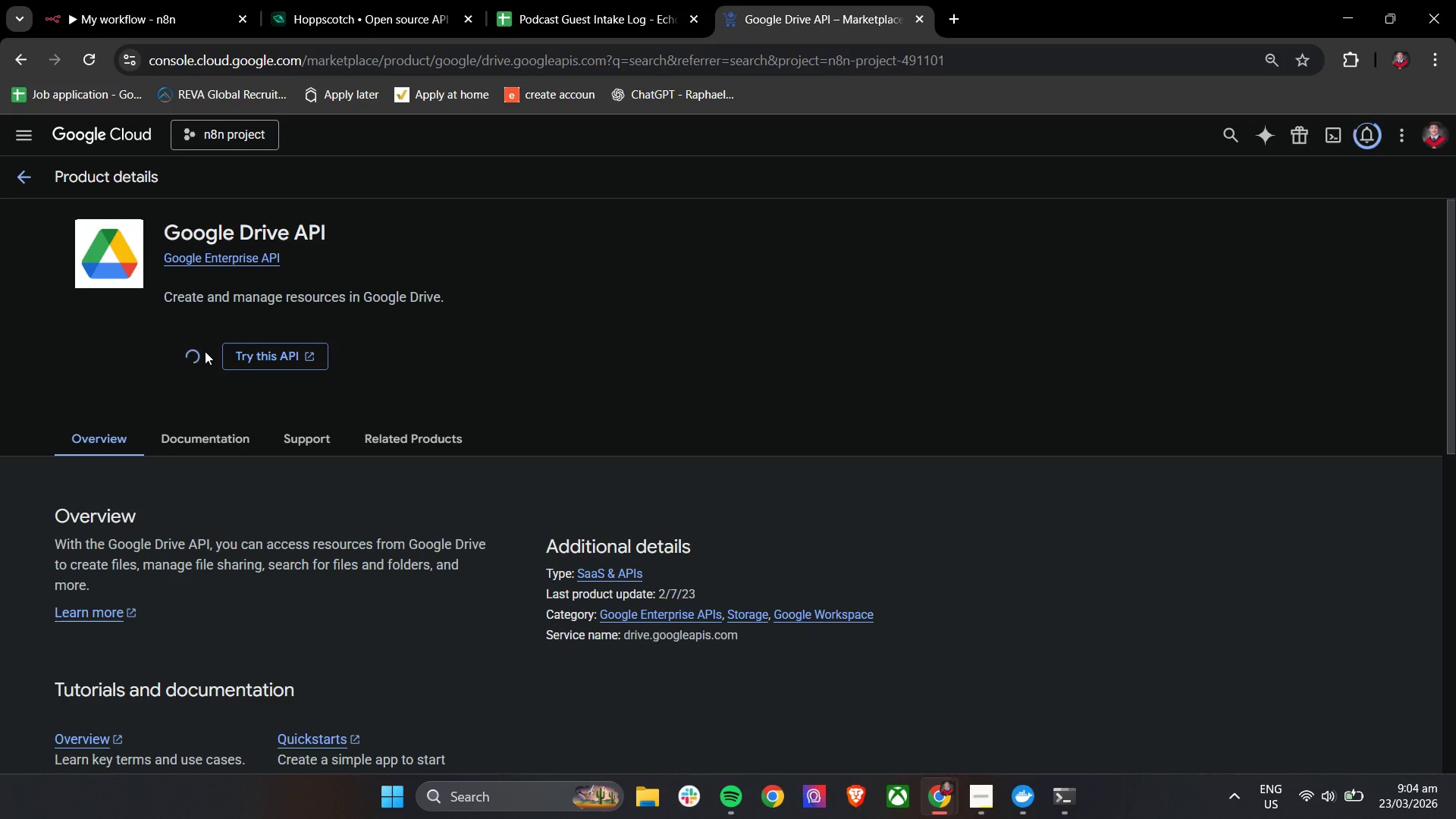 
left_click([141, 318])
 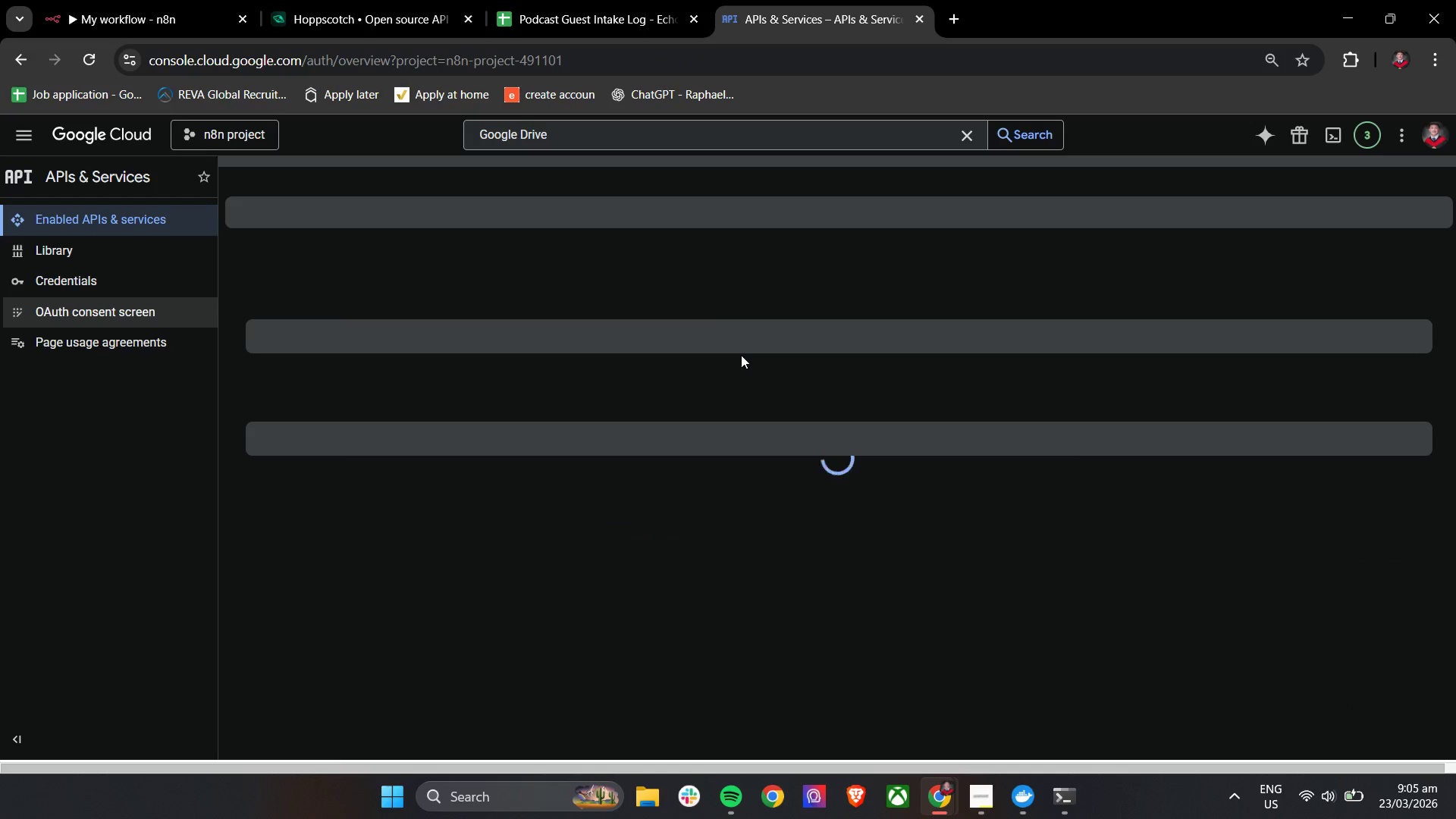 
wait(9.94)
 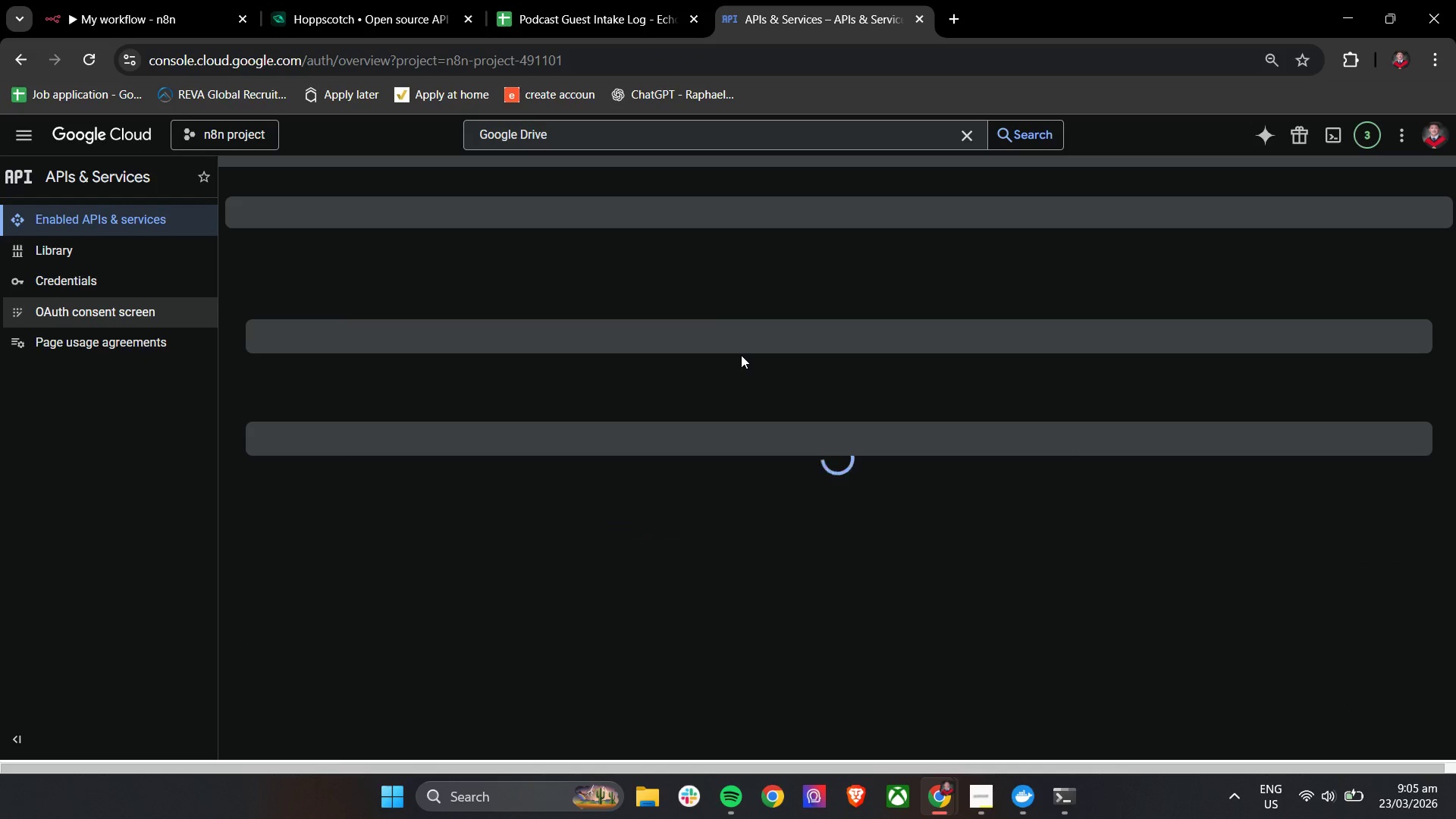 
left_click([822, 602])
 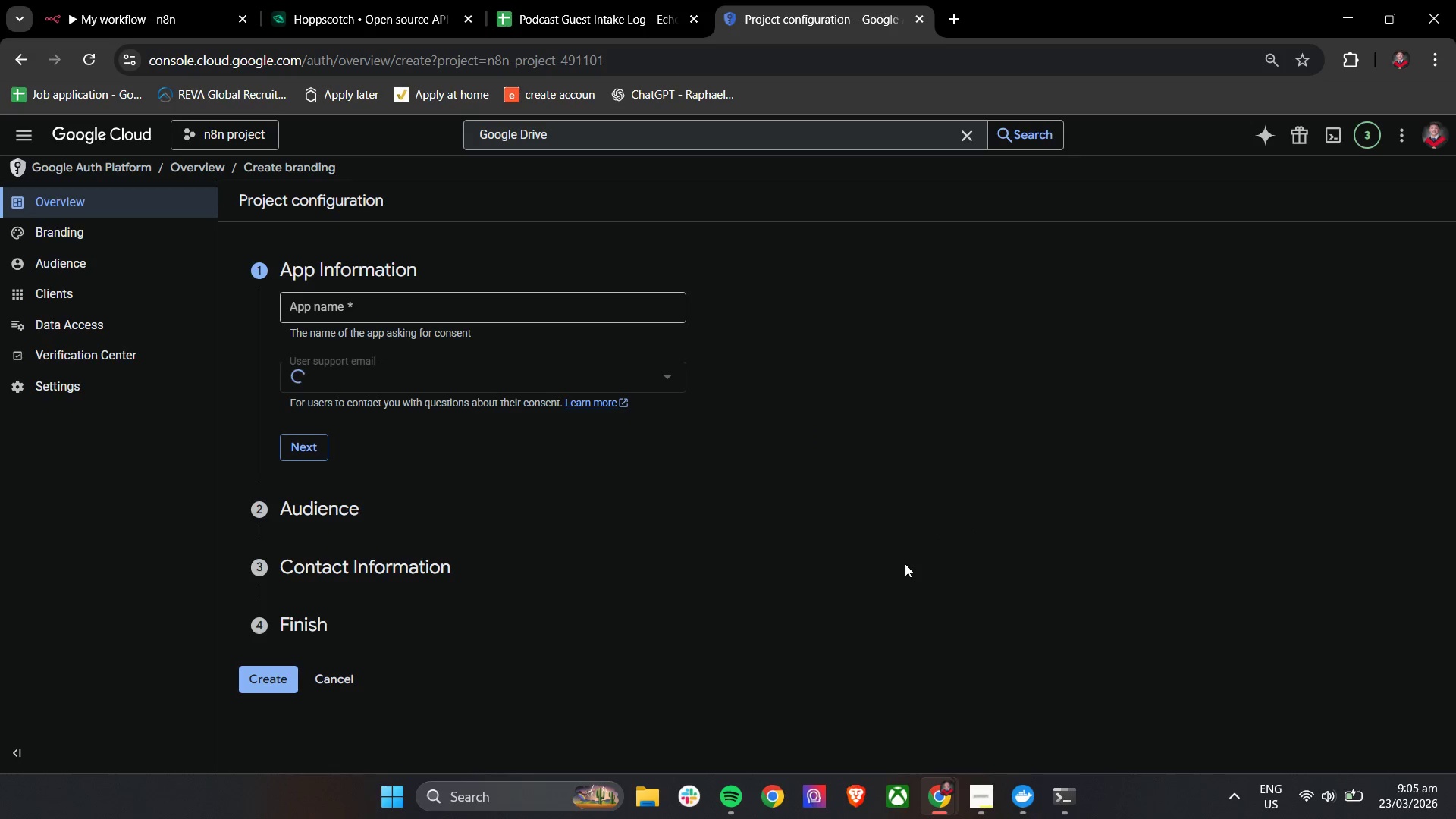 
left_click([365, 301])
 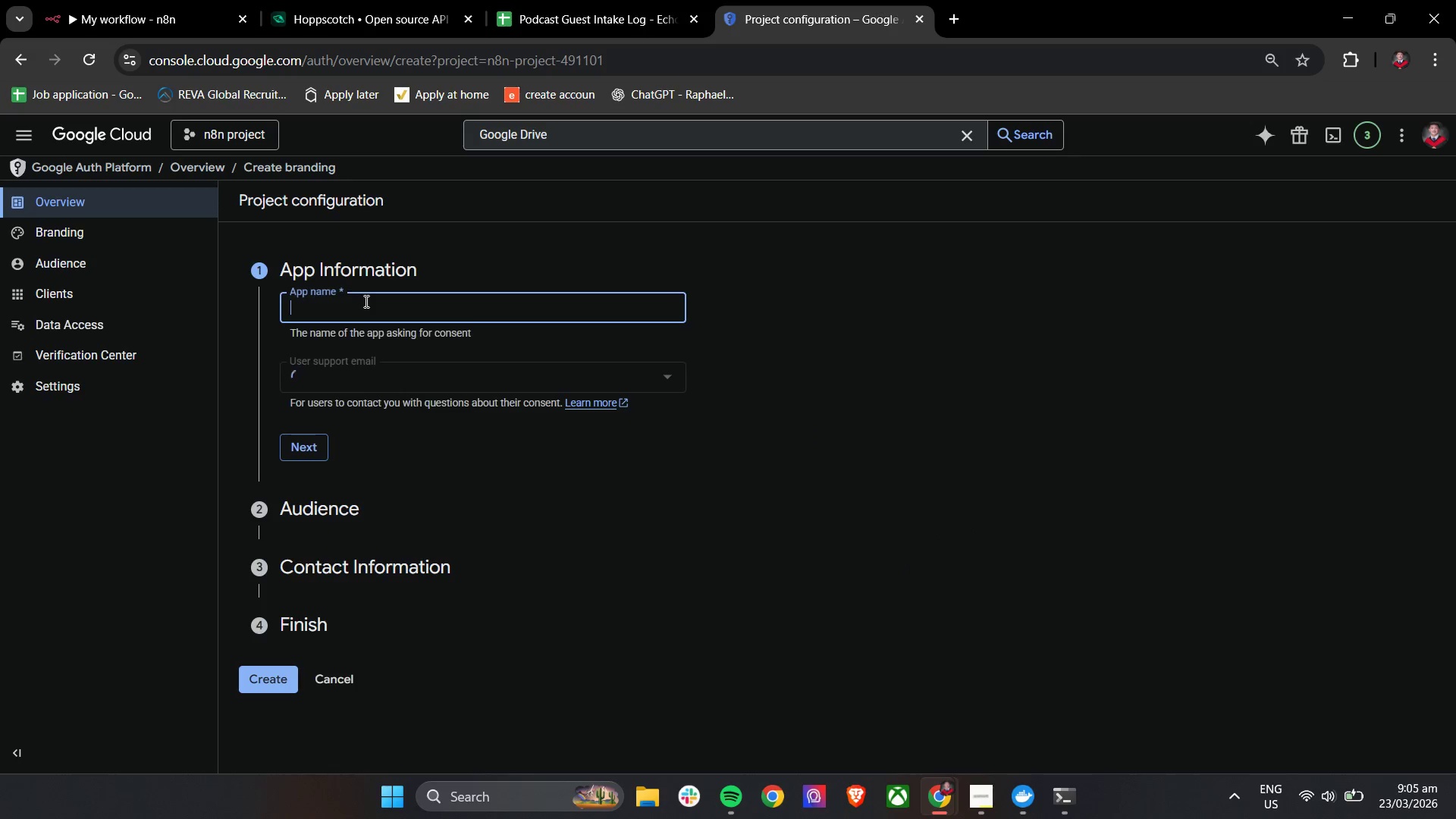 
mouse_move([381, 289])
 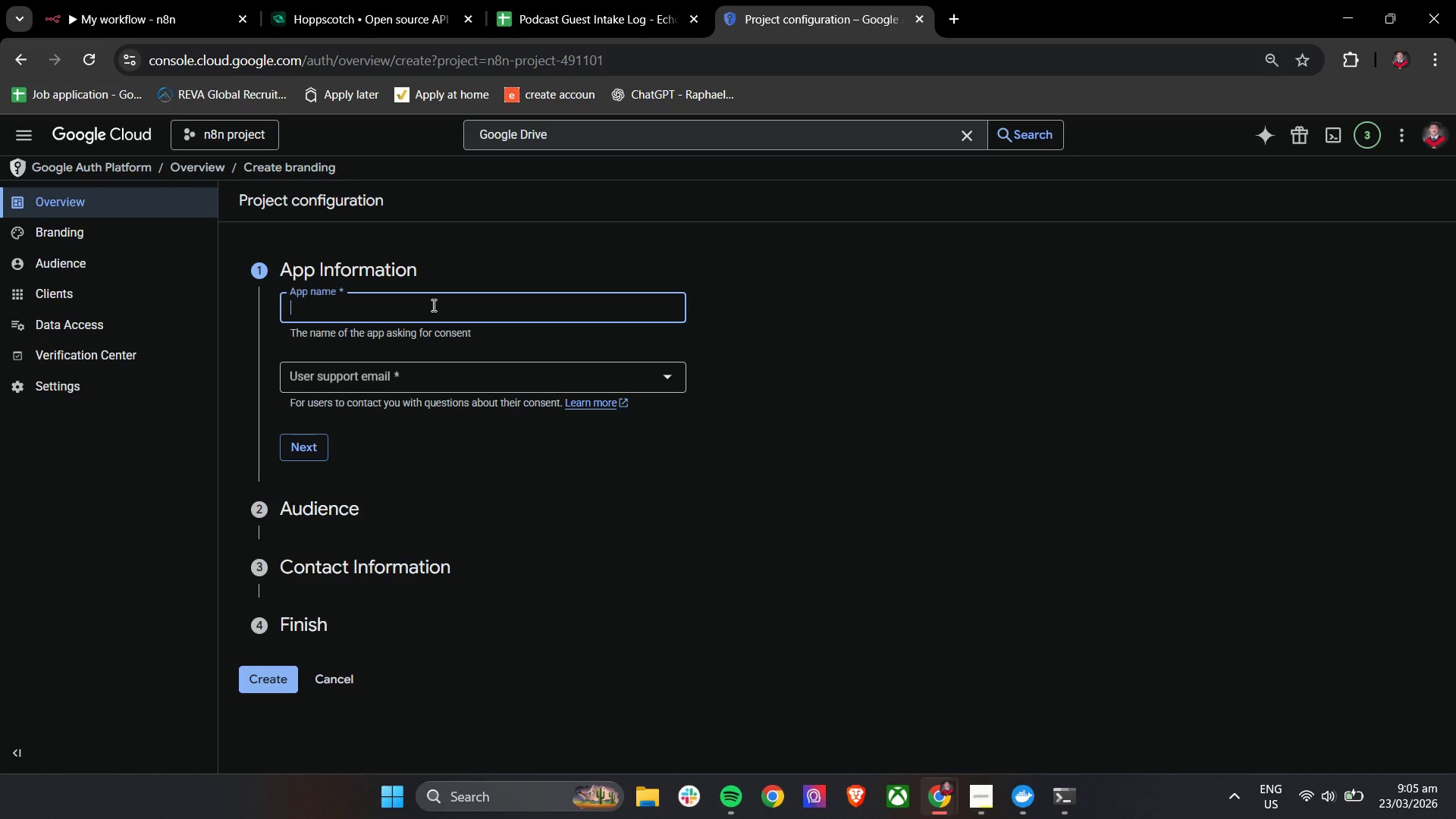 
double_click([432, 305])
 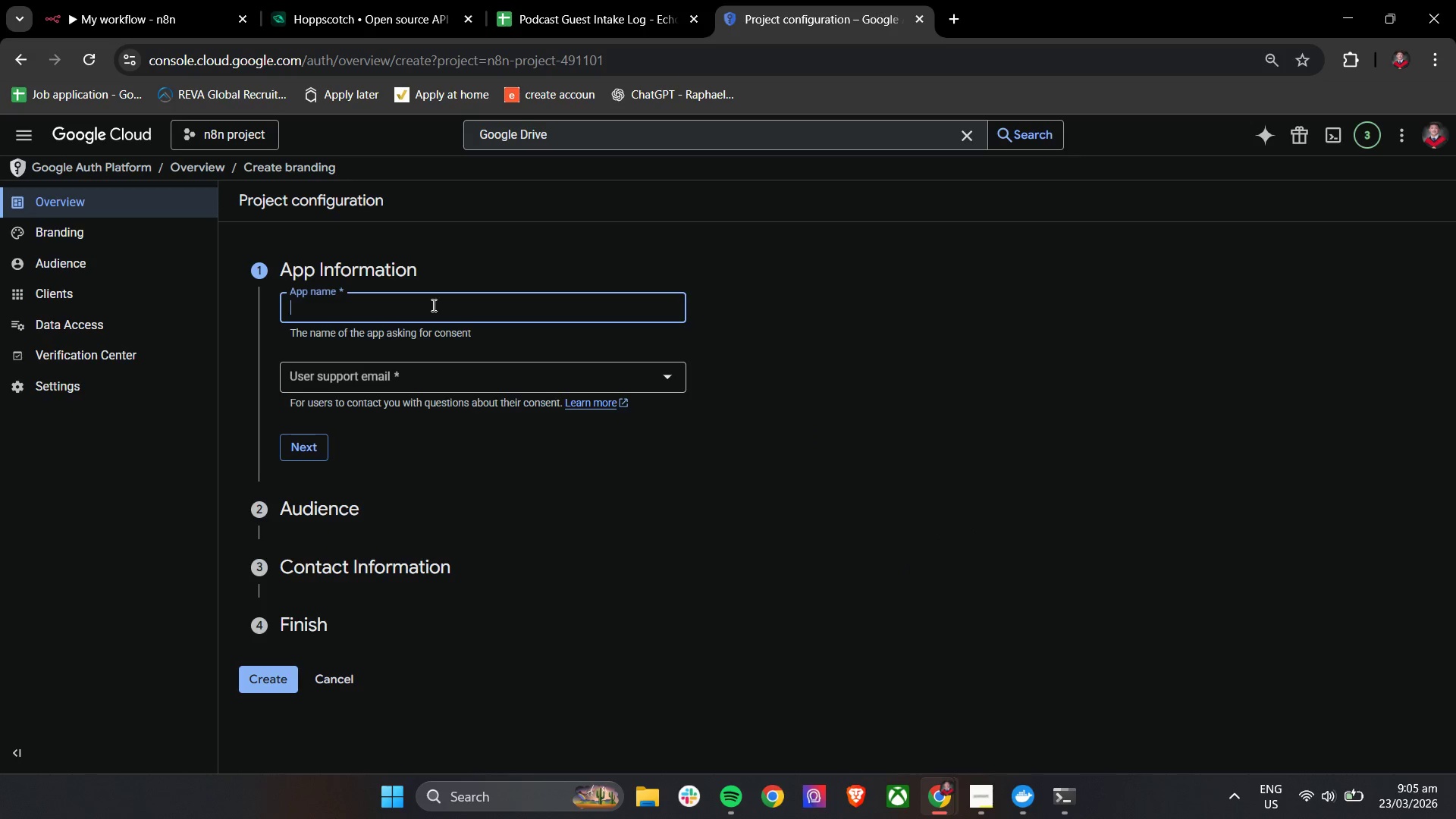 
hold_key(key=ShiftLeft, duration=0.34)
 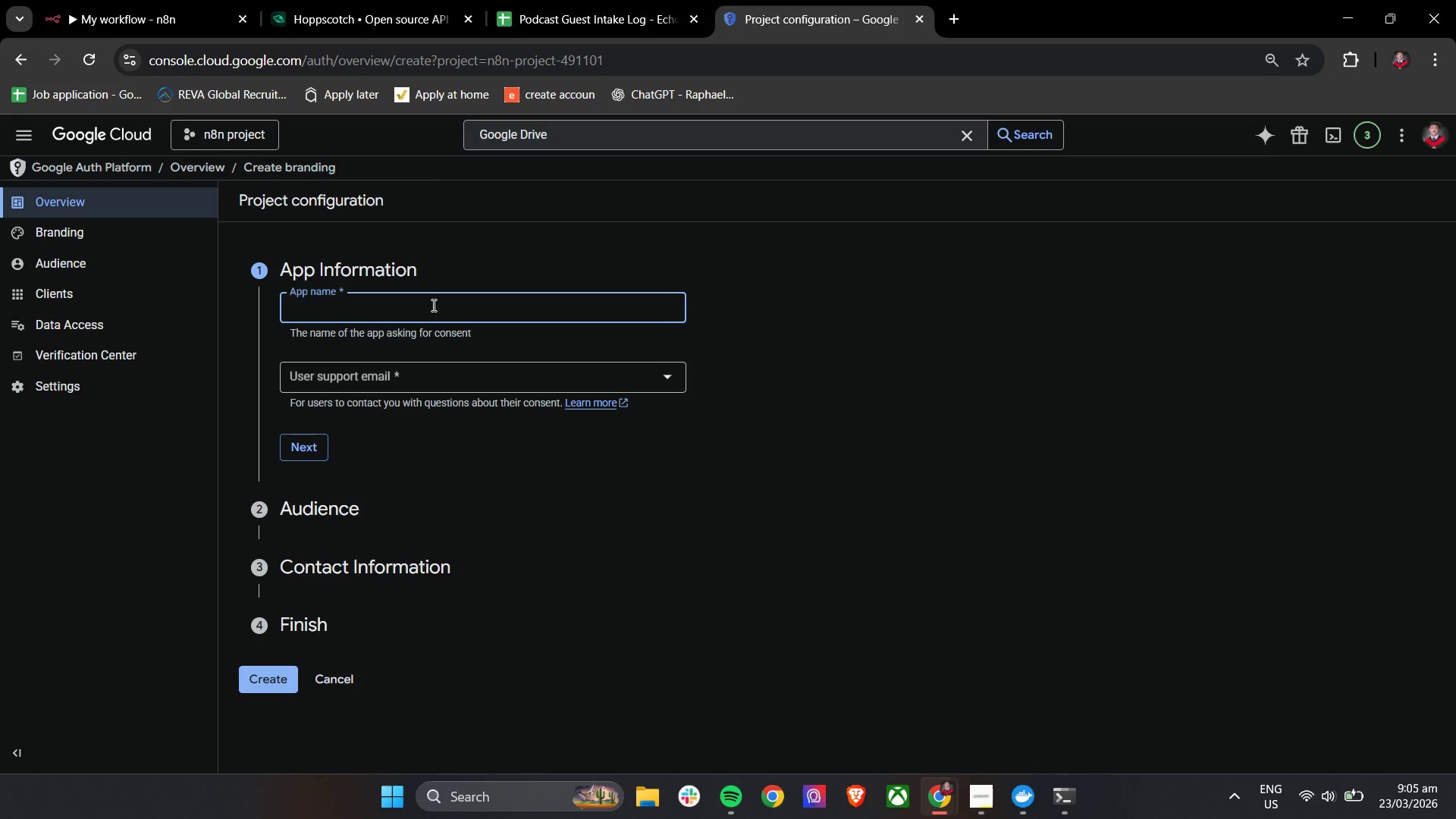 
type(n8n Sheets Connector)
 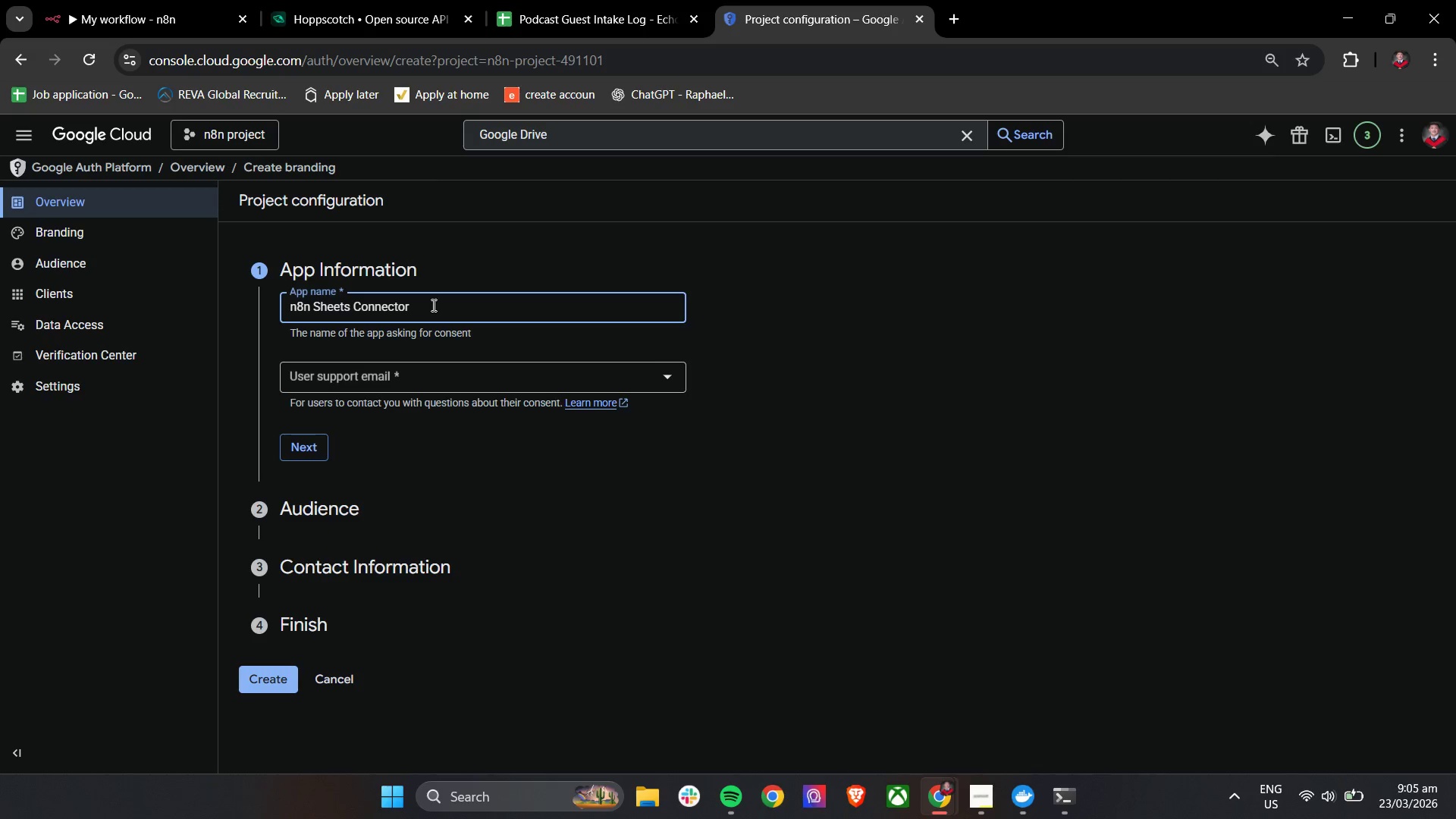 
left_click([421, 376])
 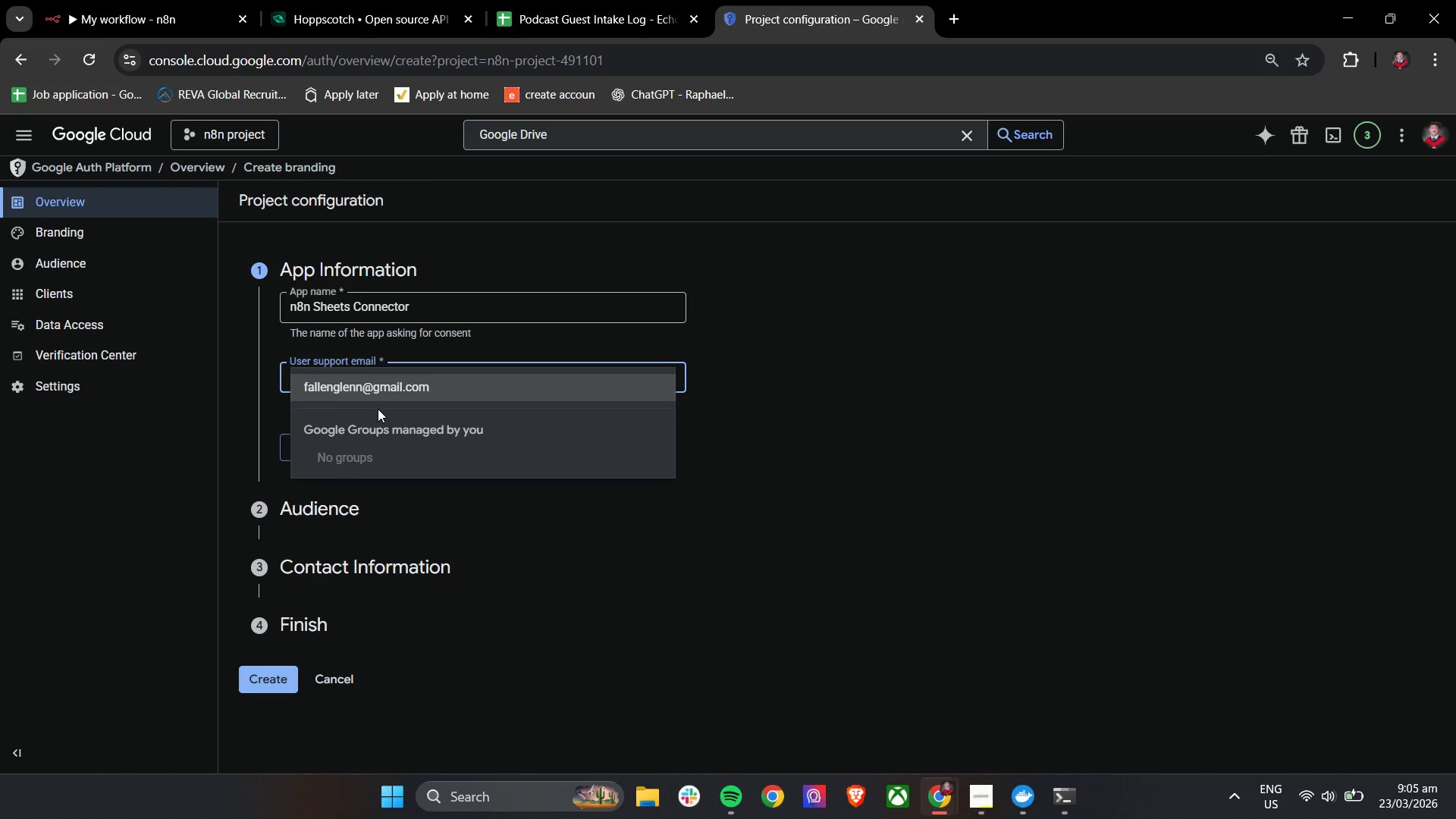 
left_click([369, 400])
 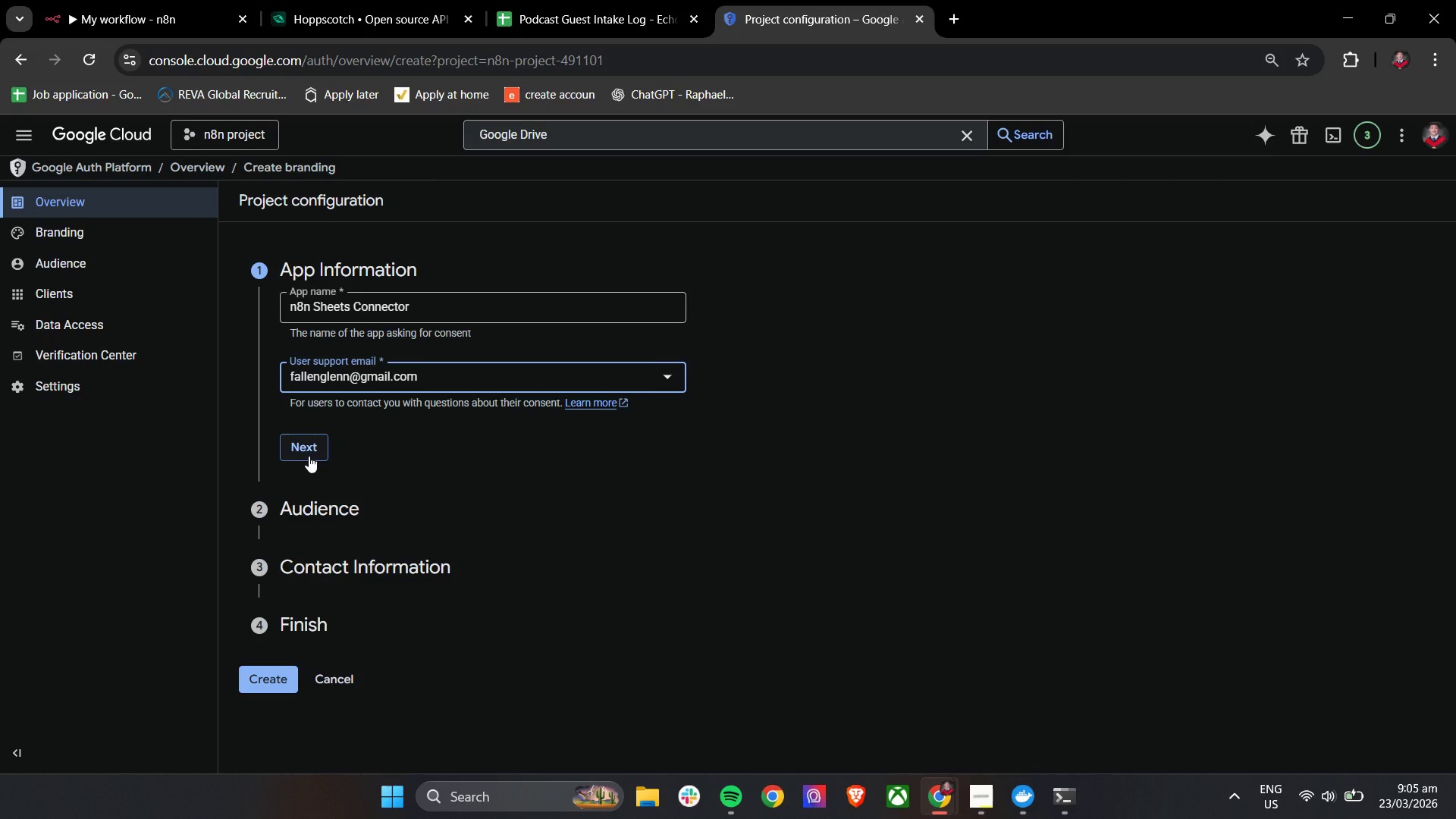 
left_click([309, 456])
 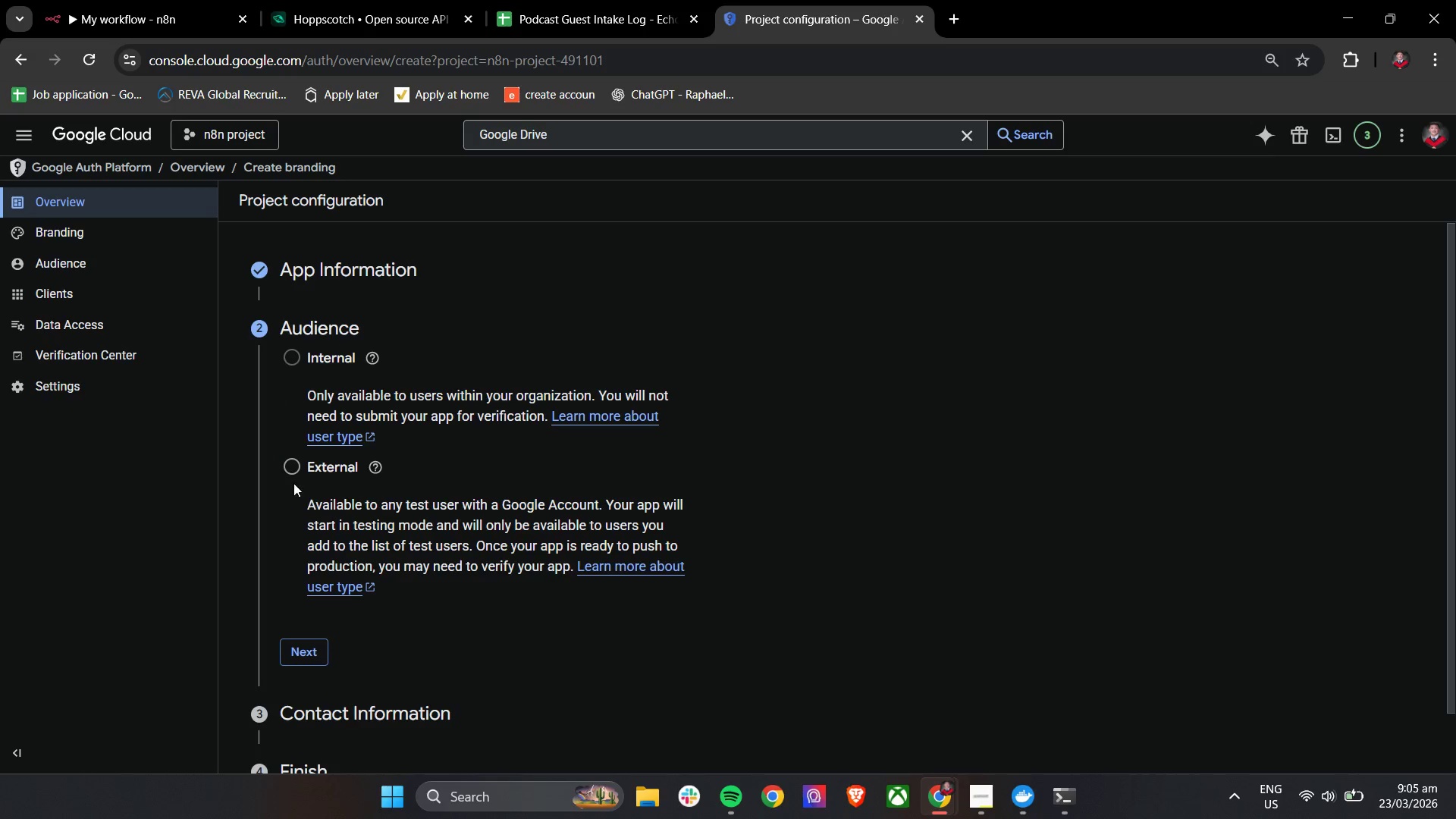 
double_click([294, 465])
 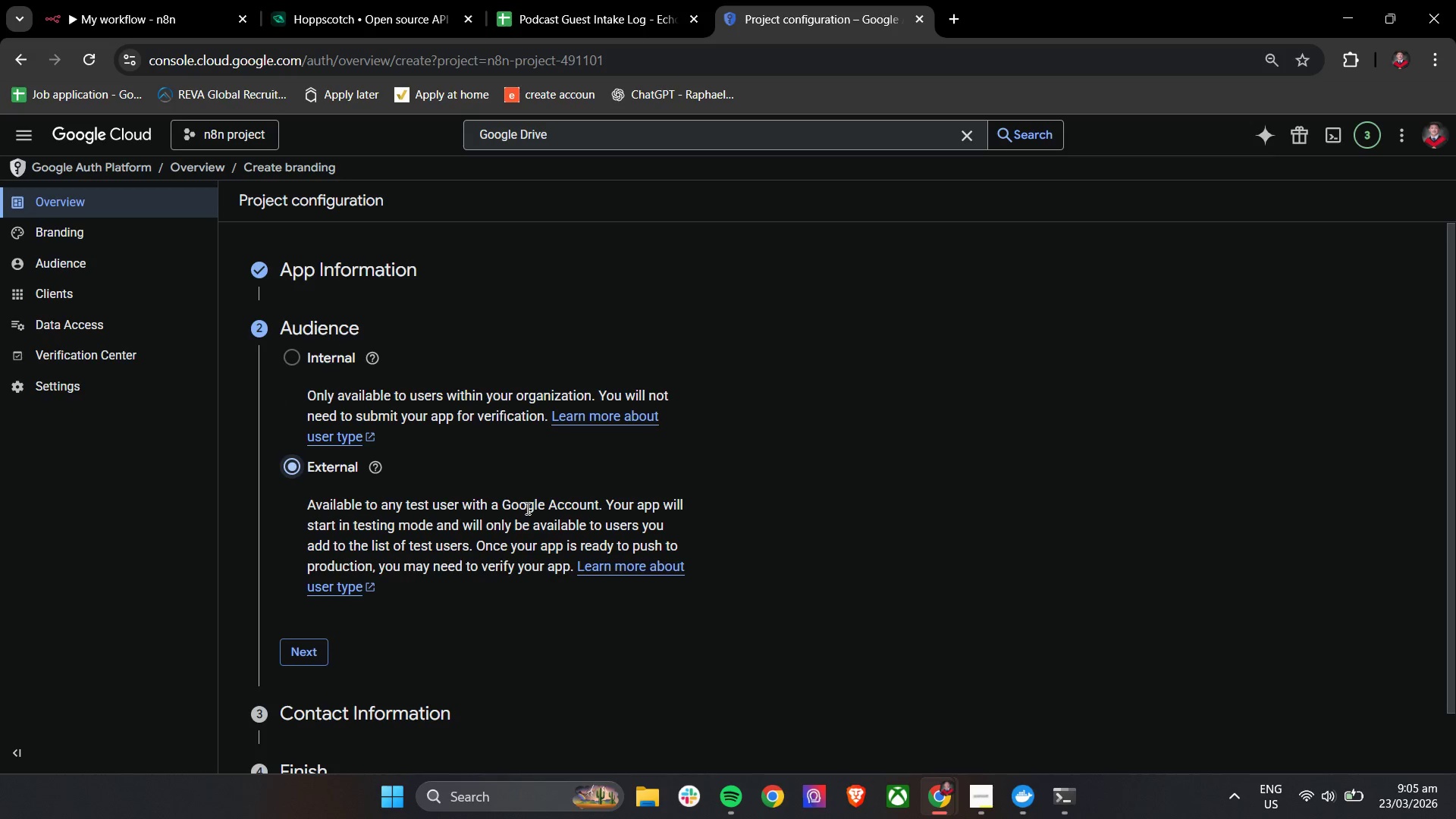 
left_click([312, 571])
 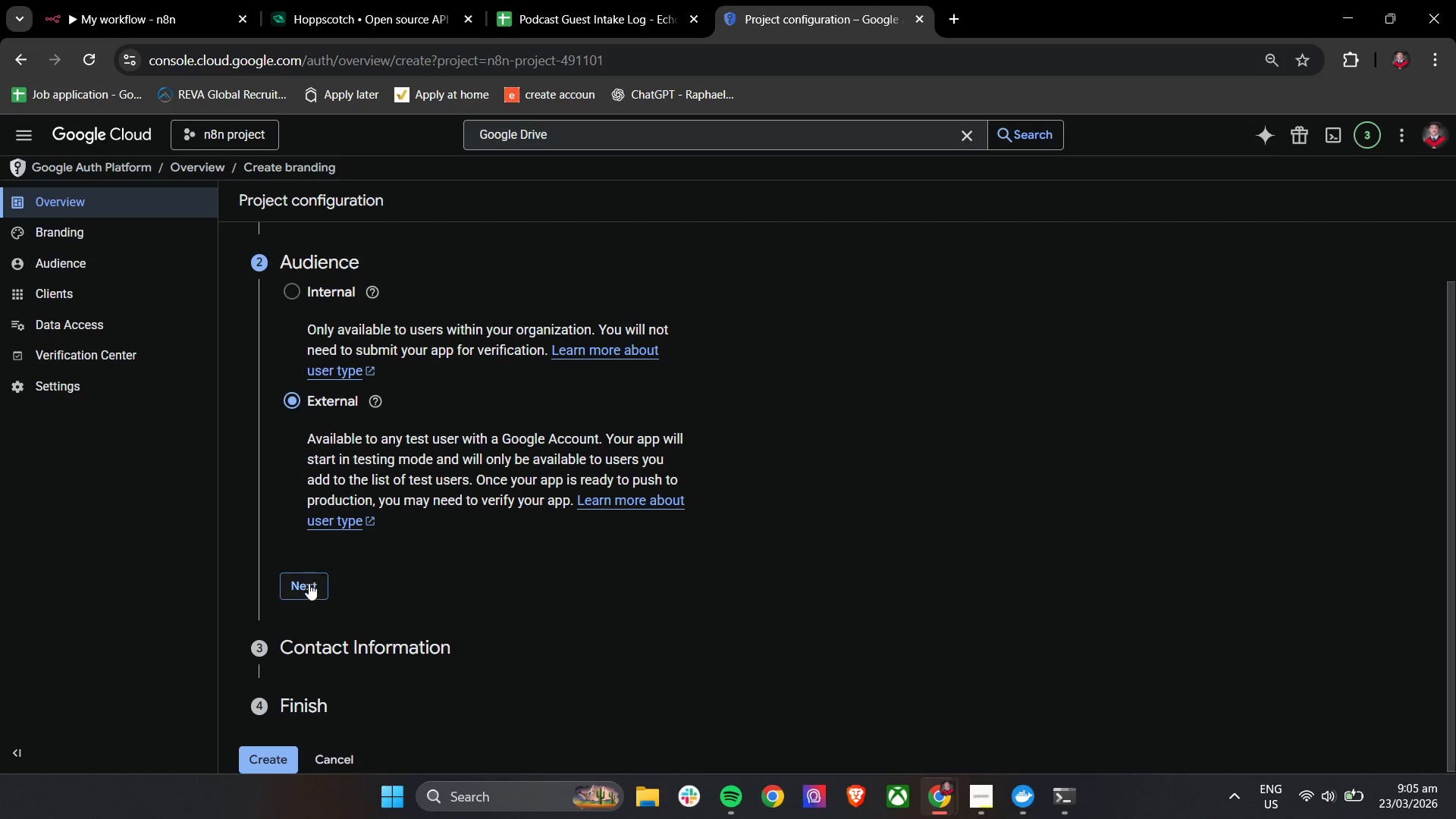 
scroll: coordinate [526, 508], scroll_direction: down, amount: 2.0
 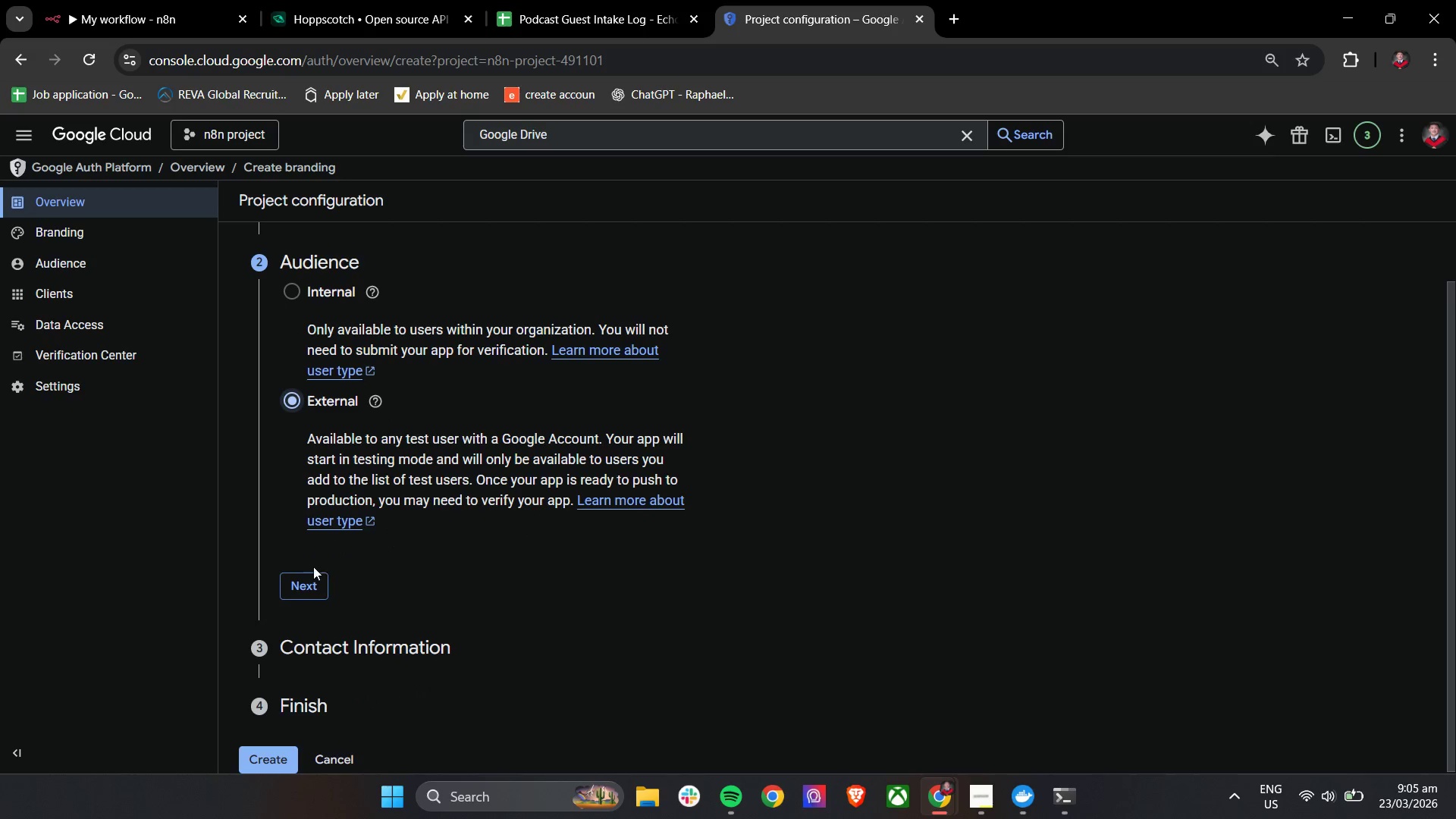 
left_click([309, 583])
 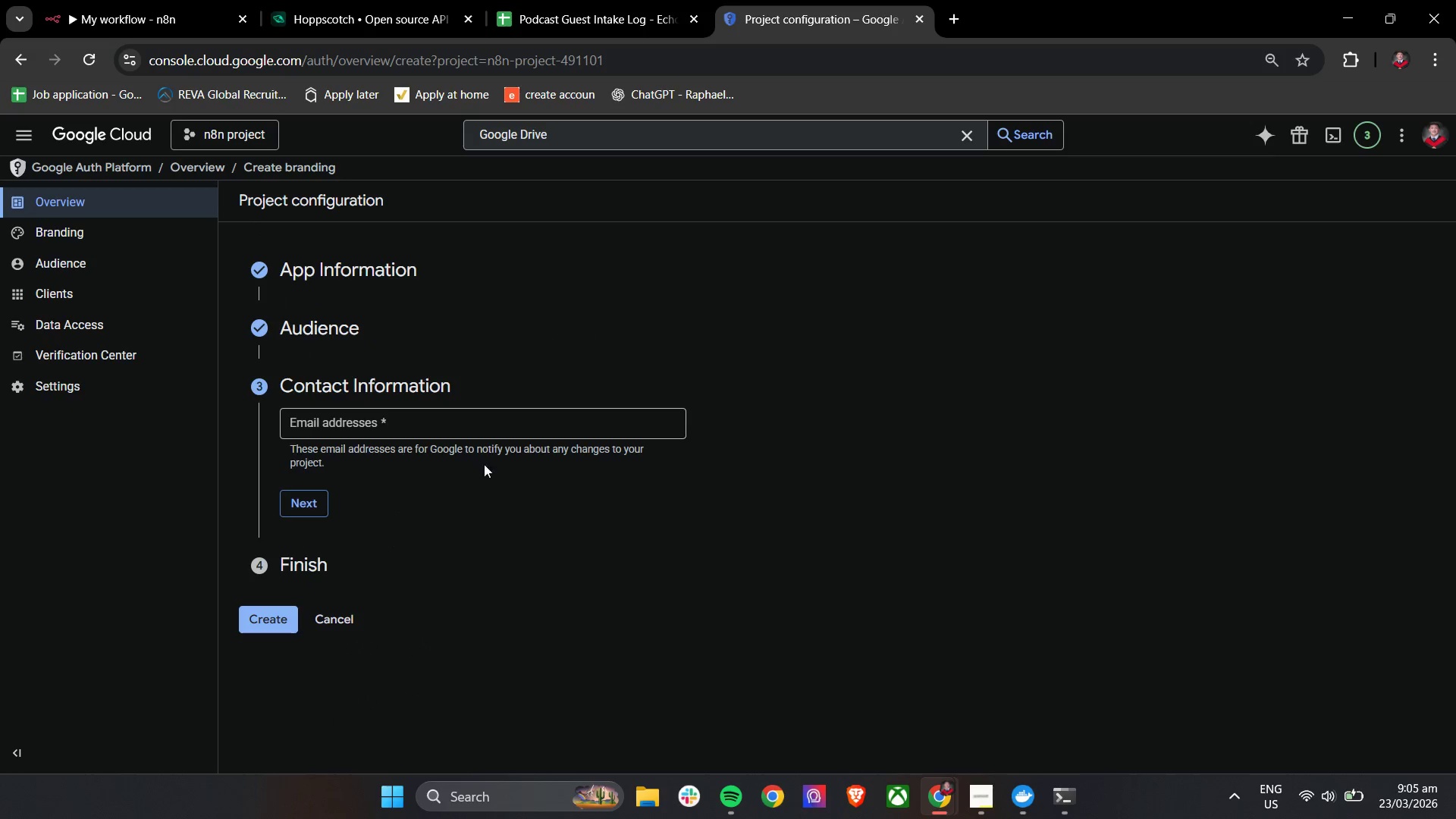 
left_click([463, 427])
 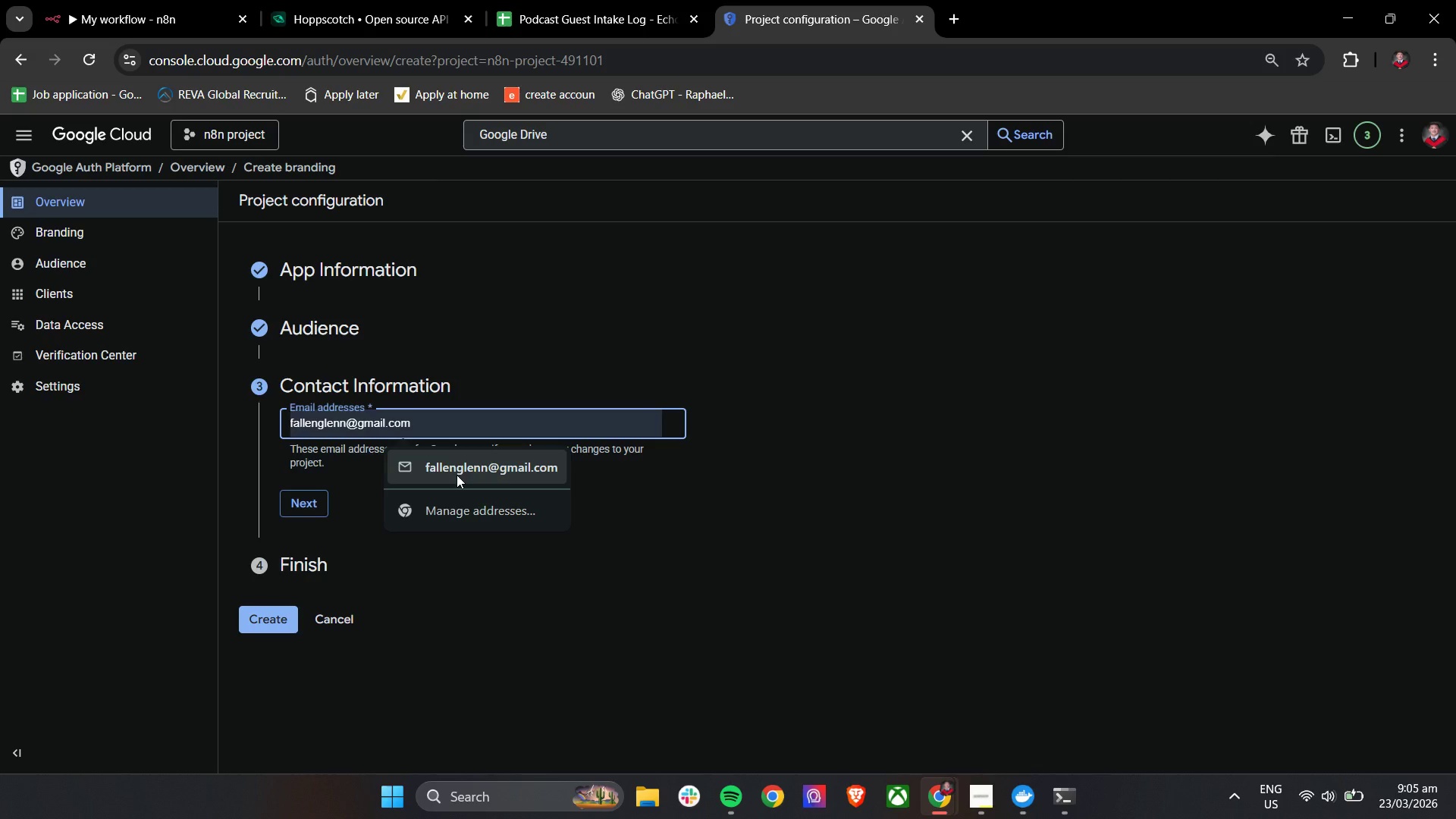 
left_click([457, 475])
 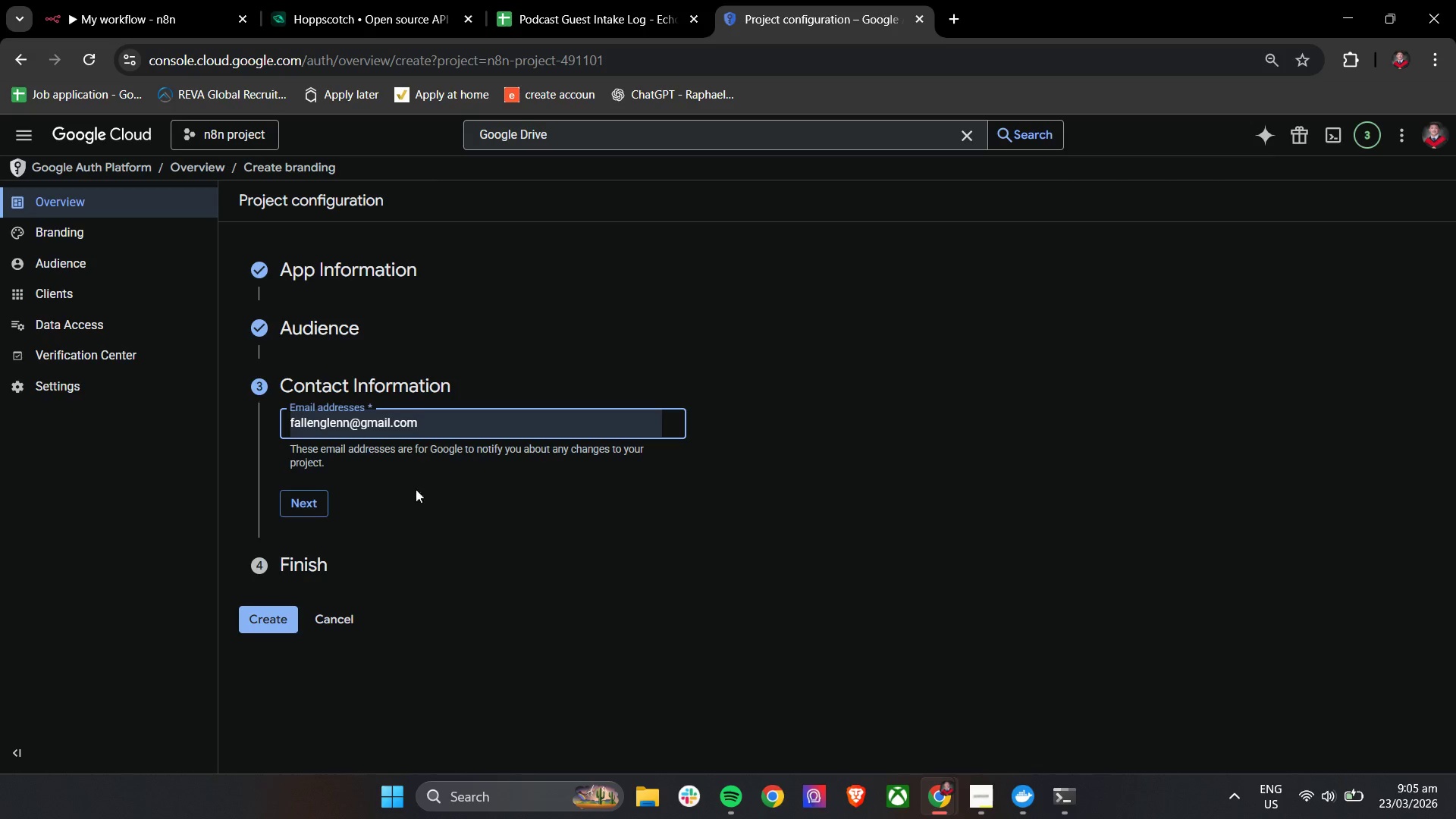 
left_click([309, 507])
 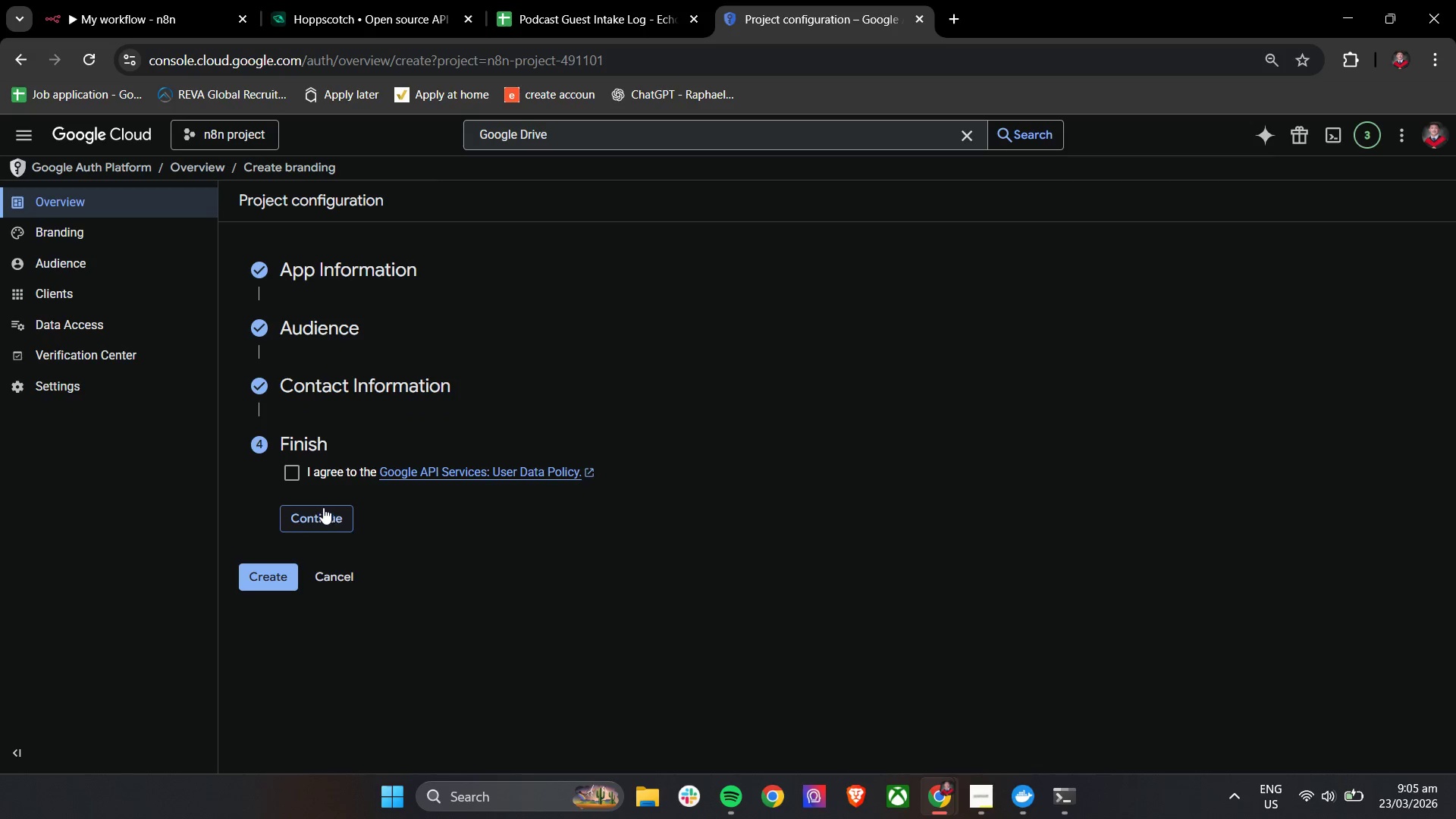 
left_click([297, 479])
 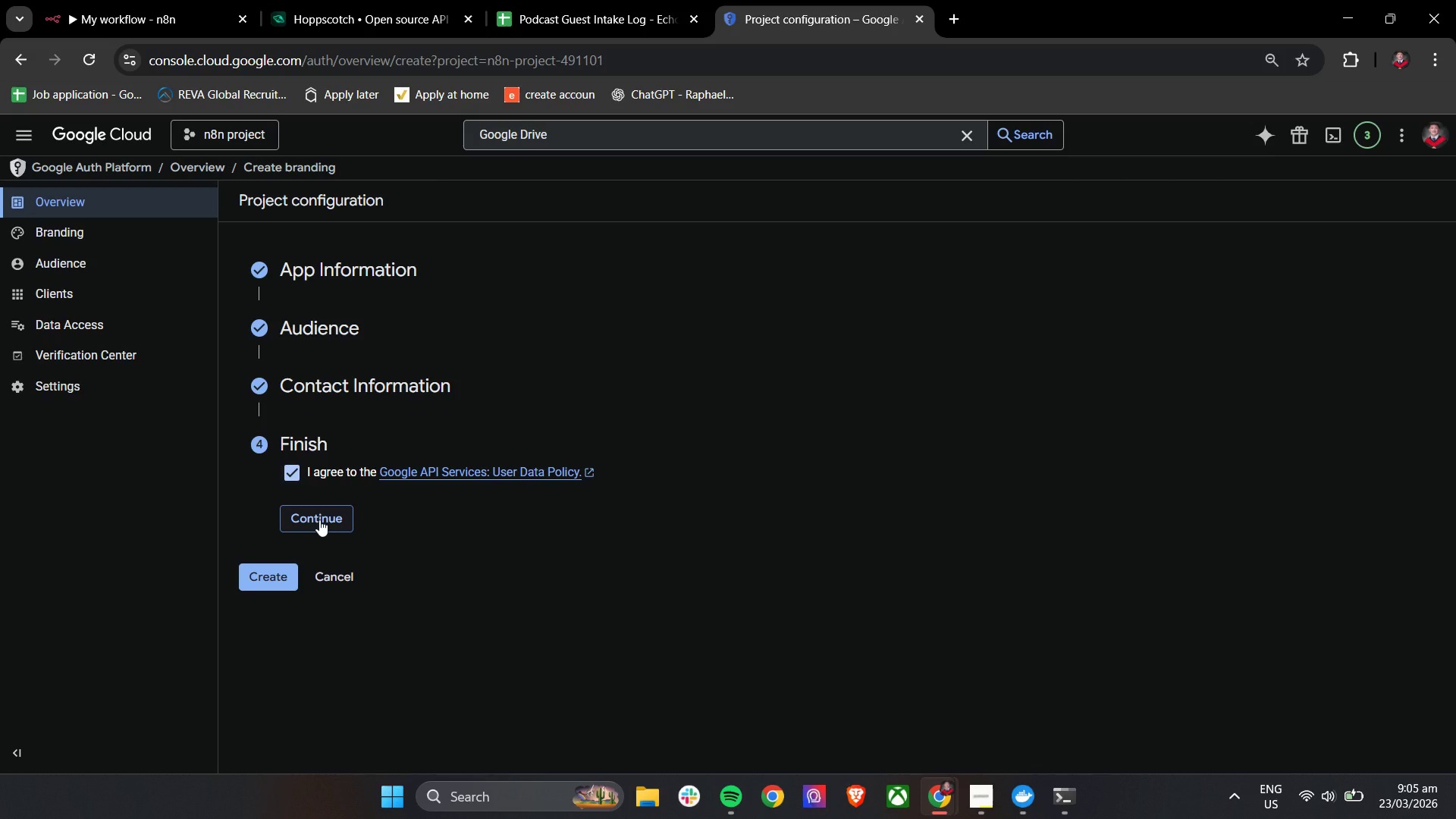 
left_click([319, 519])
 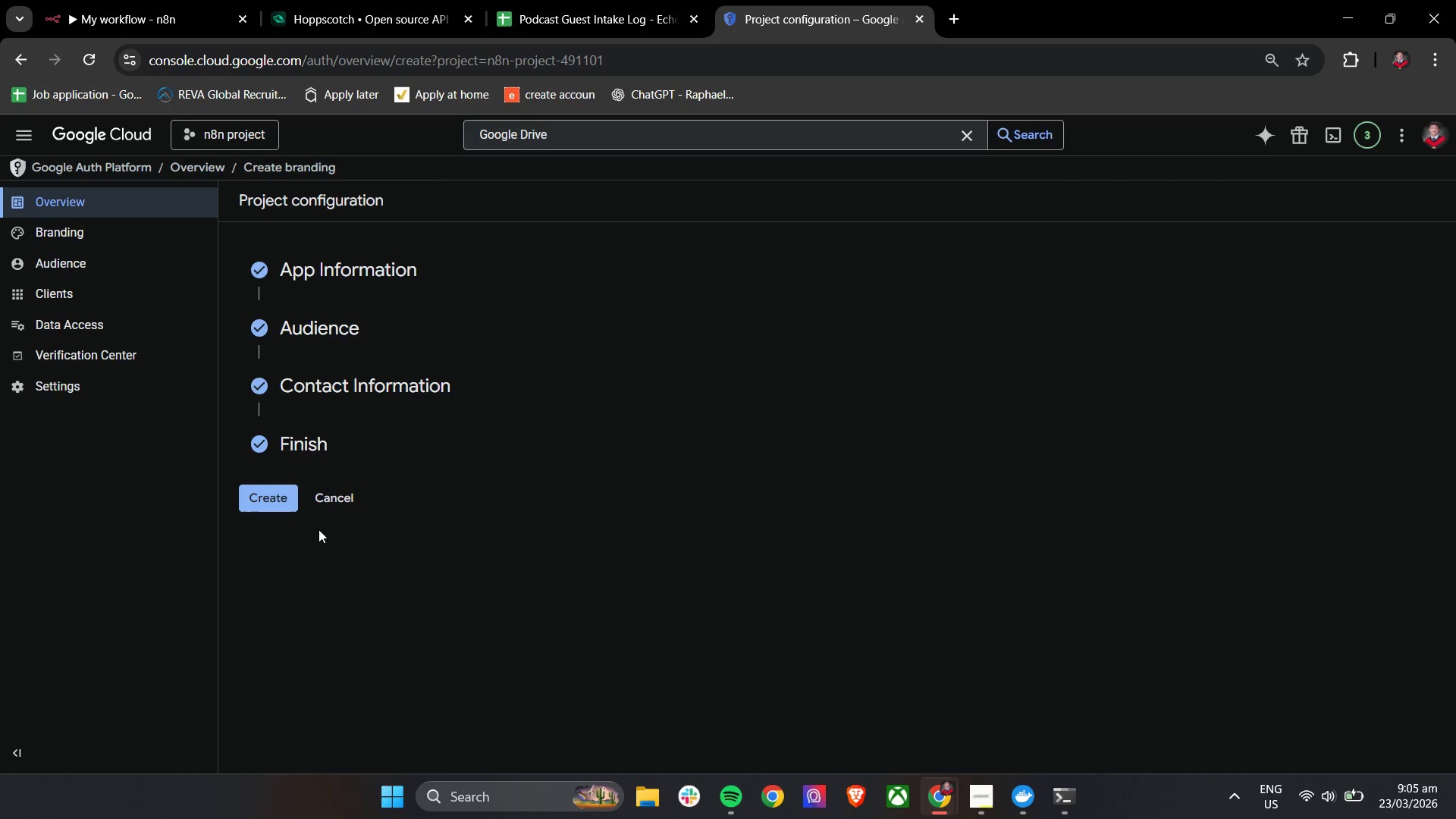 
left_click([265, 506])
 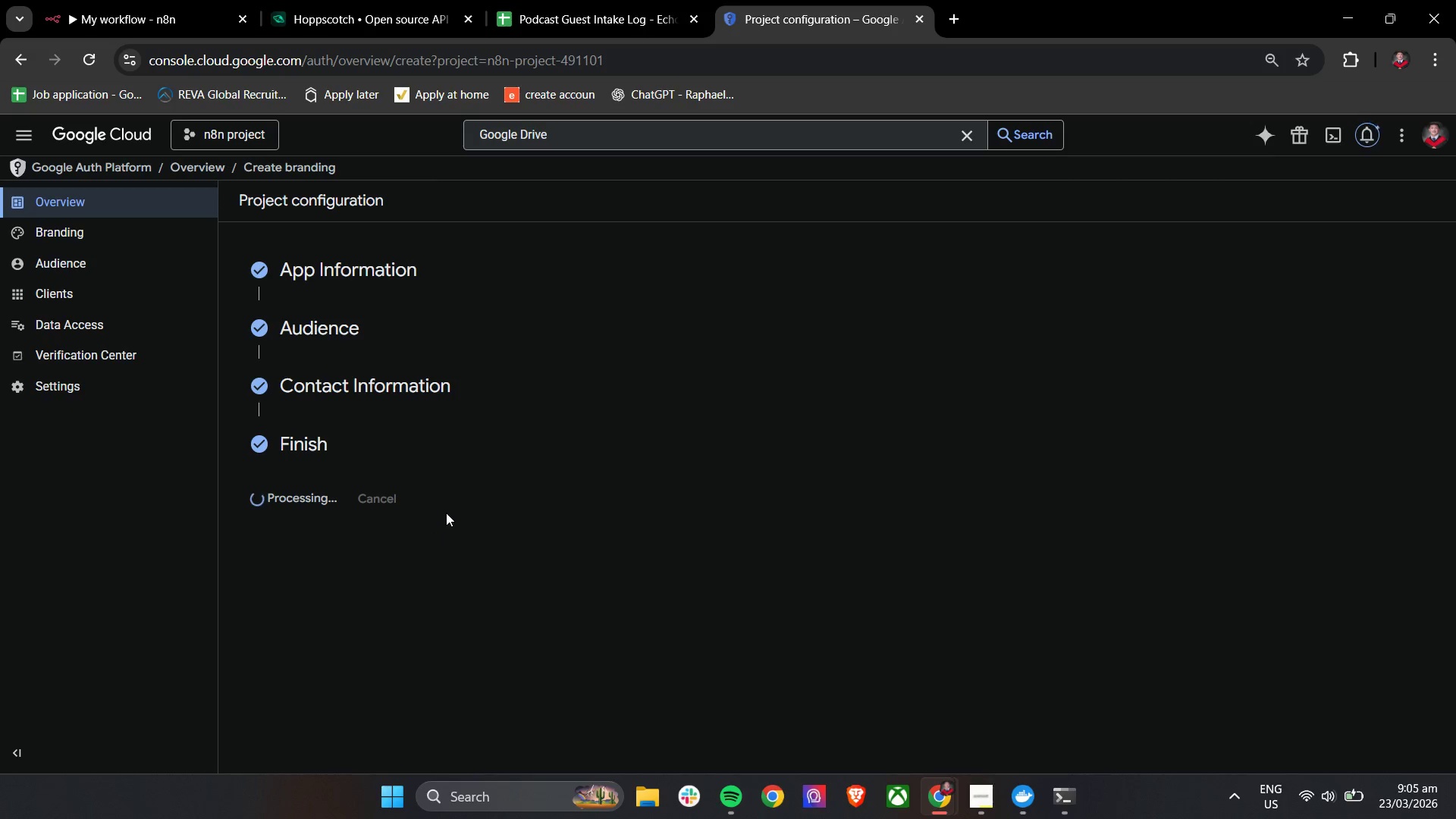 
wait(9.75)
 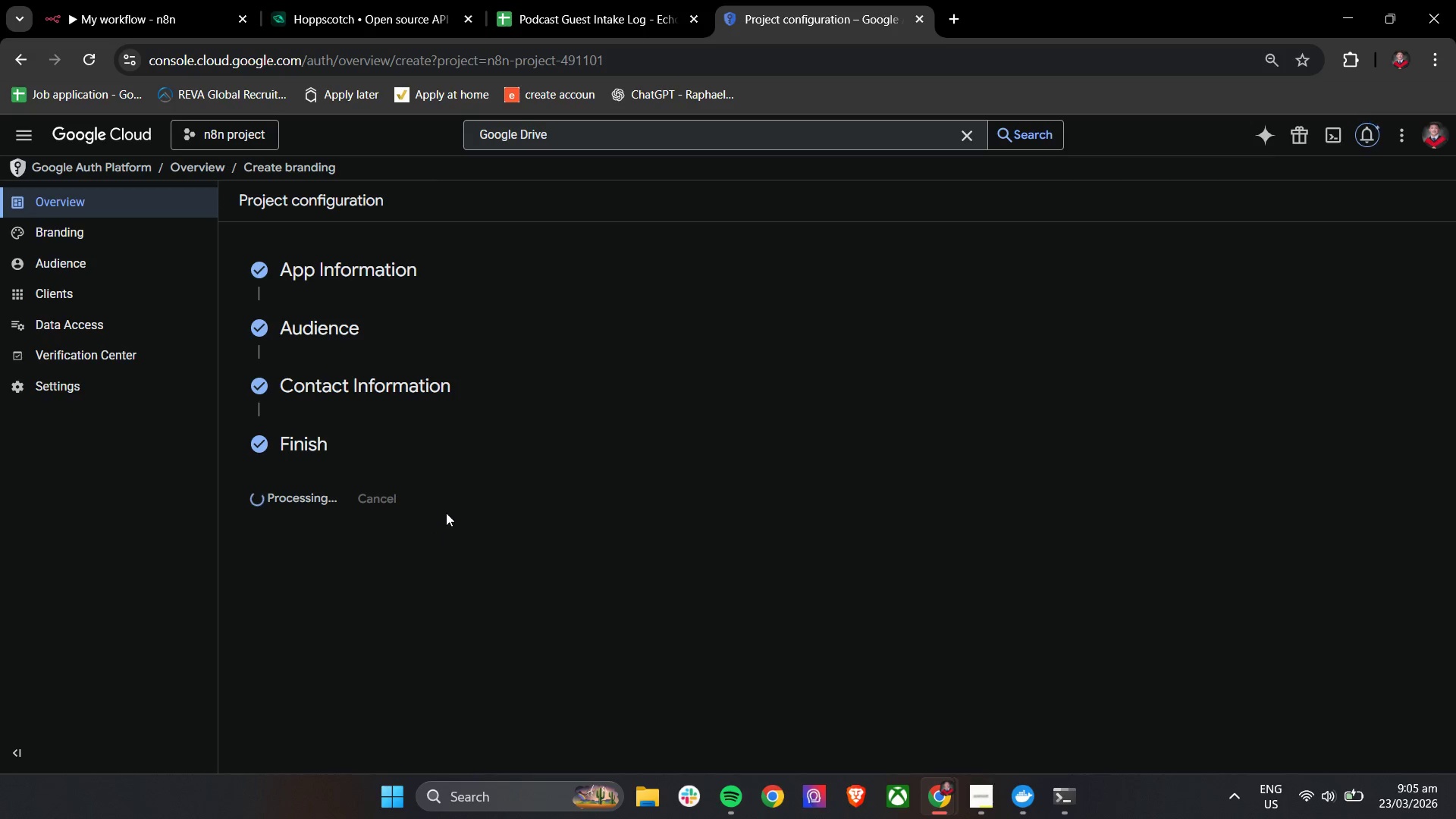 
left_click([851, 740])
 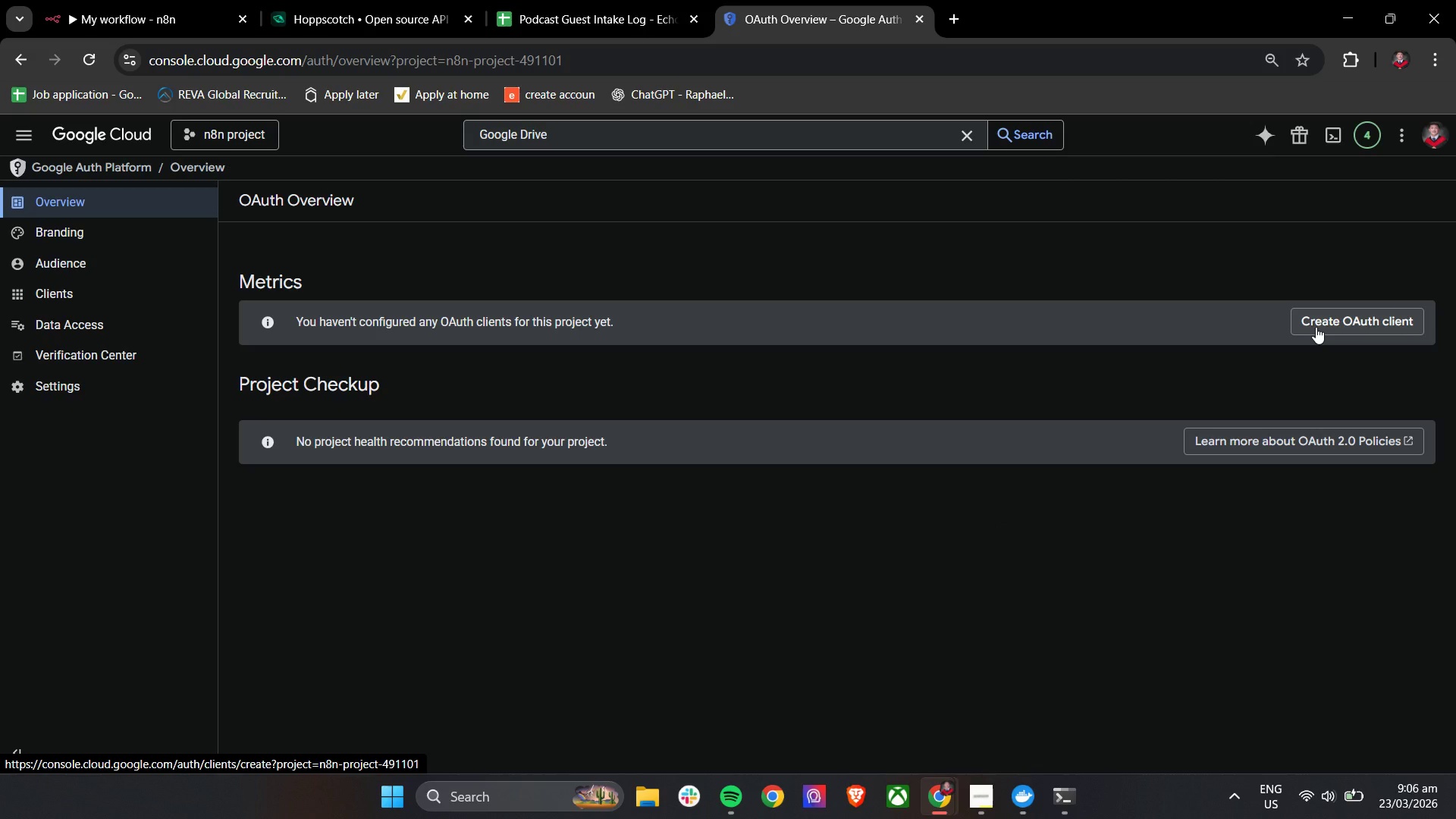 
wait(7.45)
 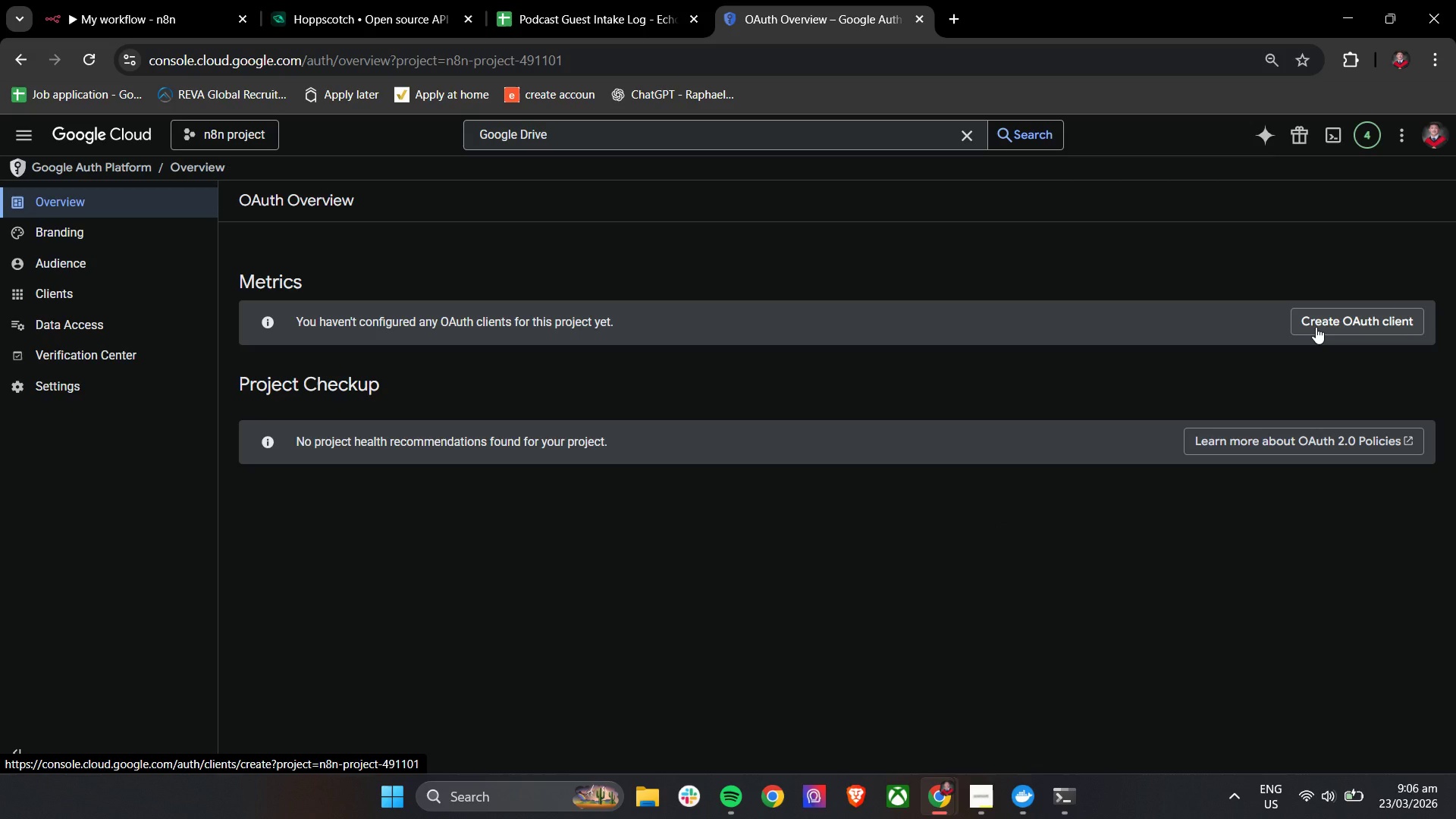 
scroll: coordinate [349, 388], scroll_direction: down, amount: 4.0
 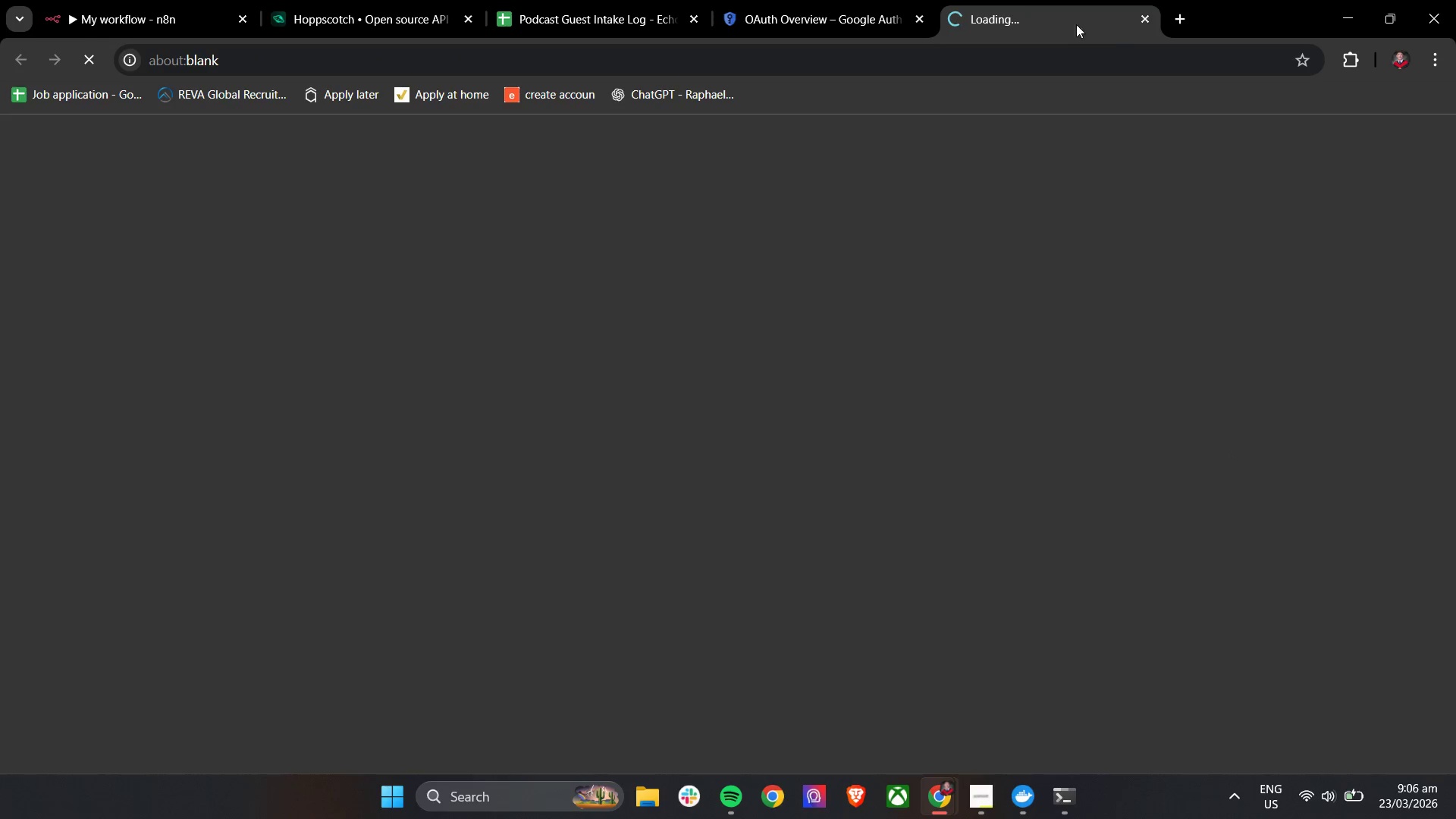 
left_click([1141, 19])
 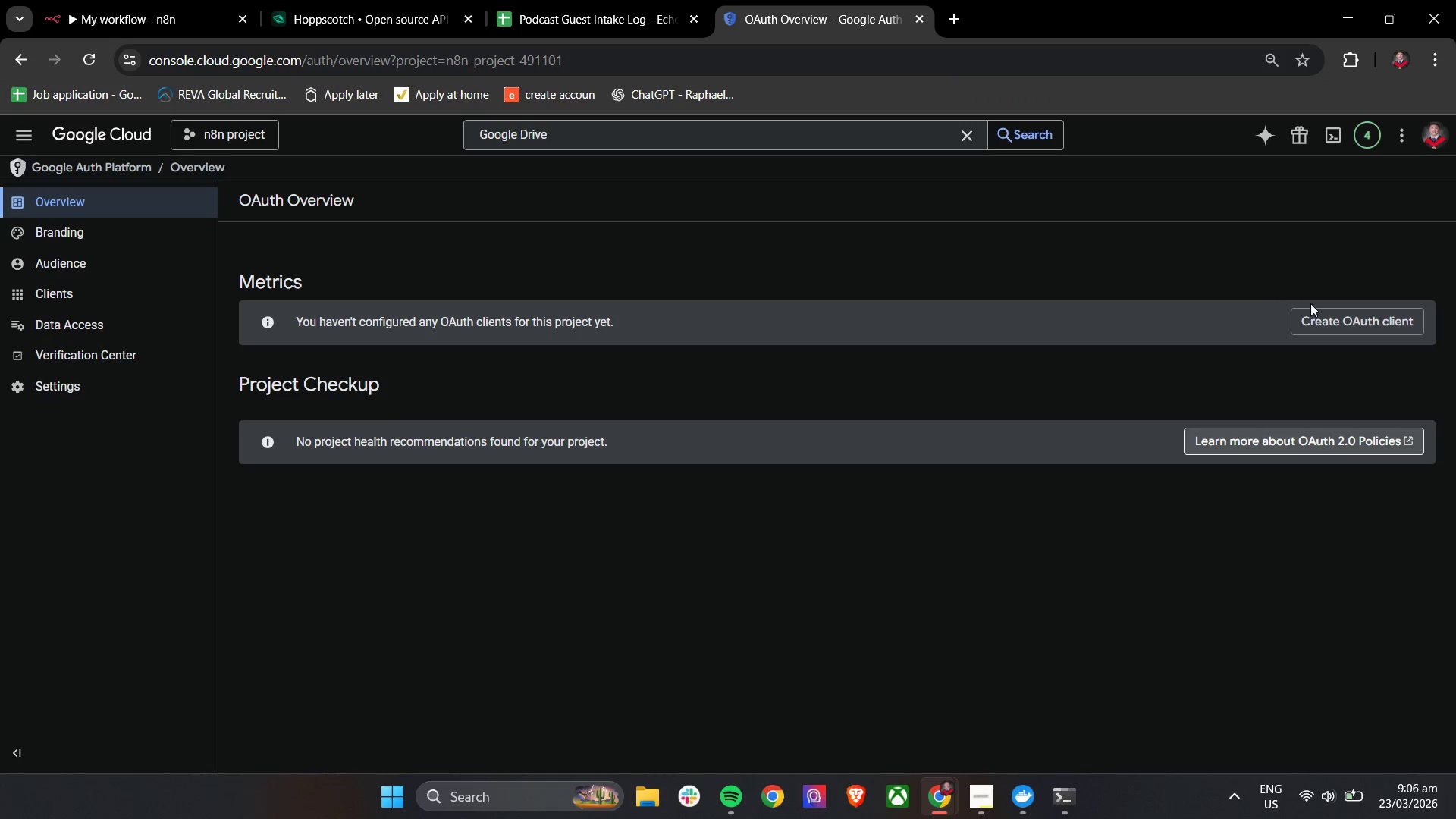 
left_click([1335, 324])
 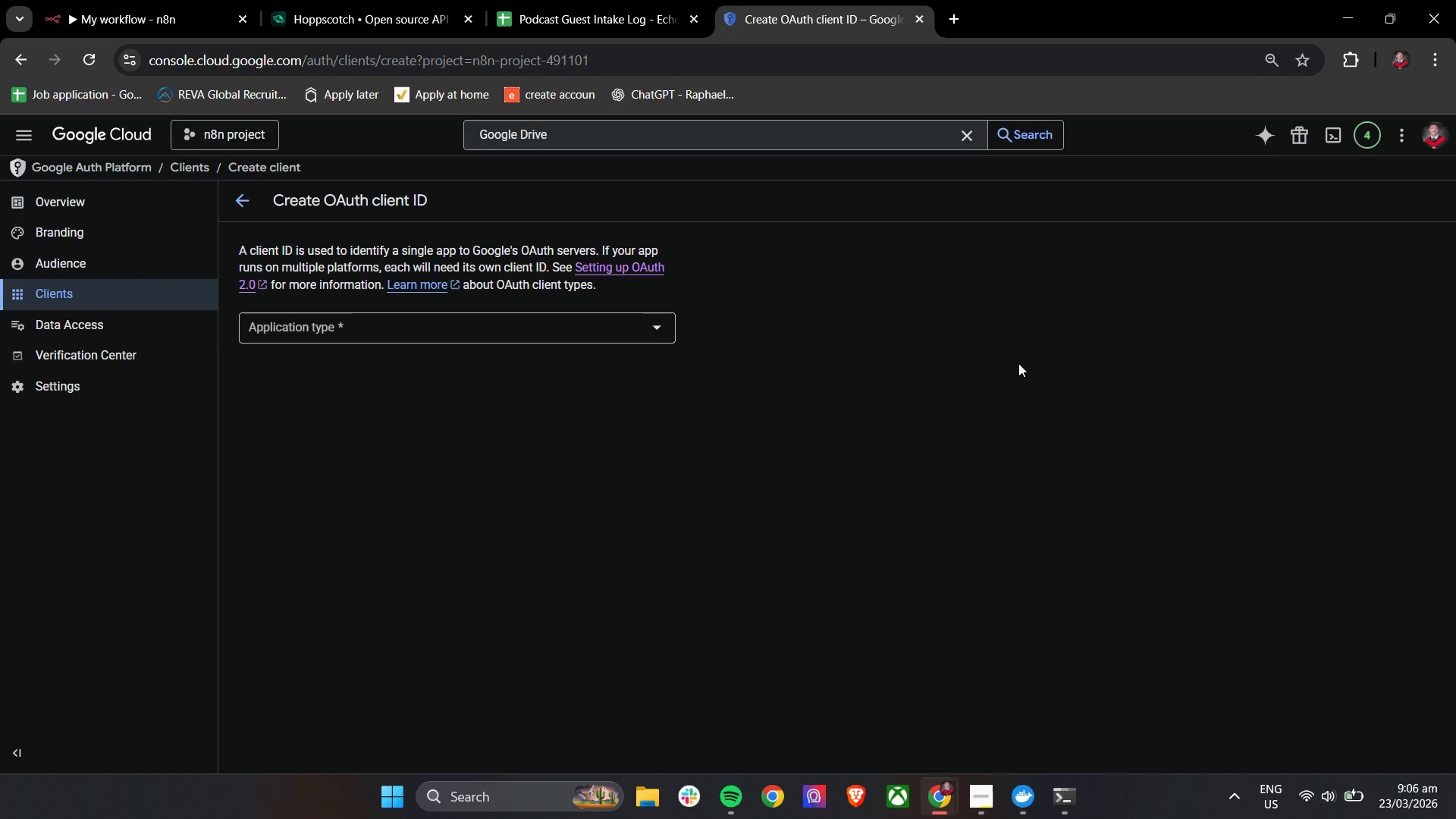 
double_click([406, 334])
 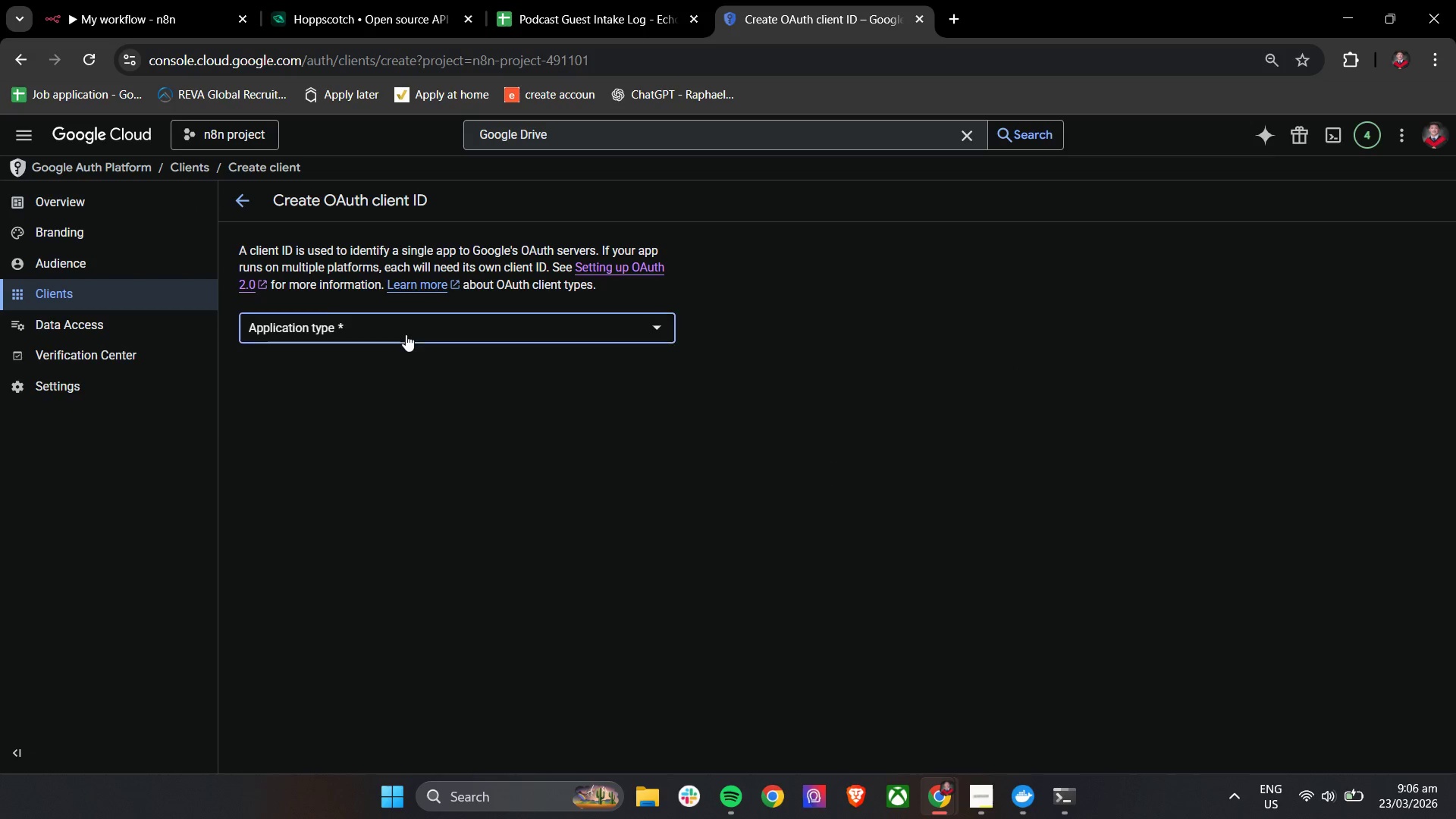 
mouse_move([403, 362])
 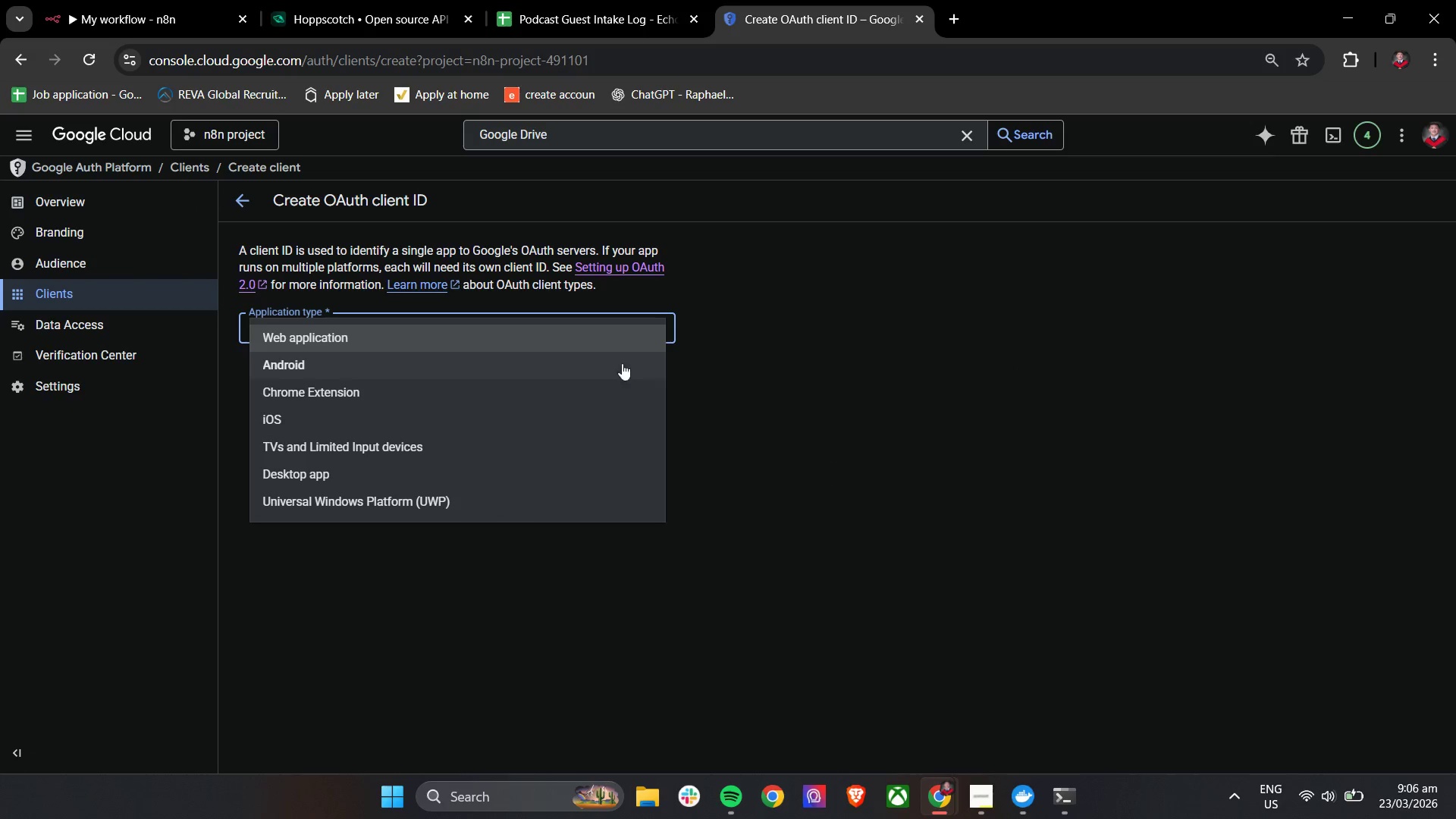 
left_click([596, 341])
 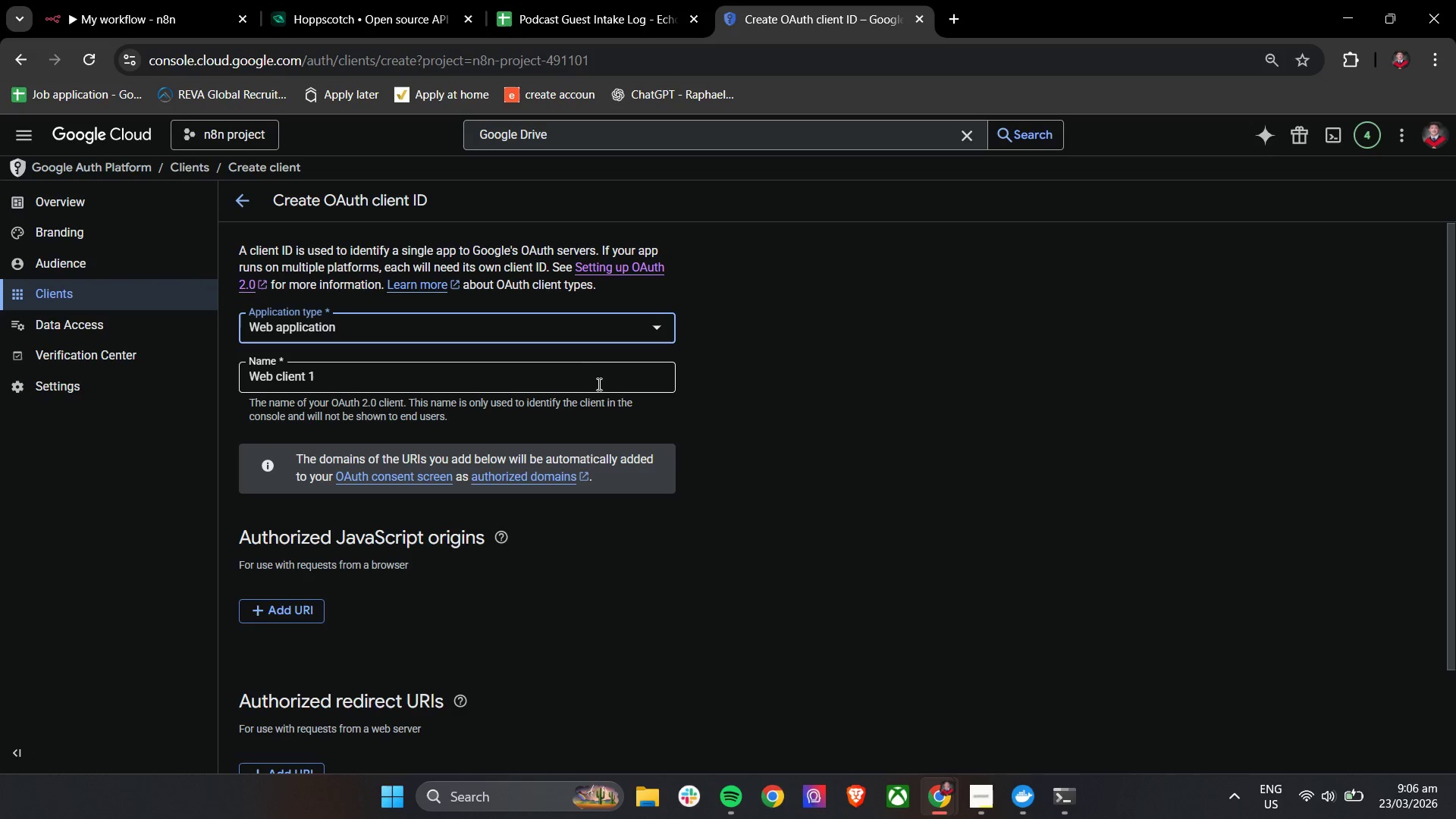 
scroll: coordinate [695, 475], scroll_direction: down, amount: 5.0
 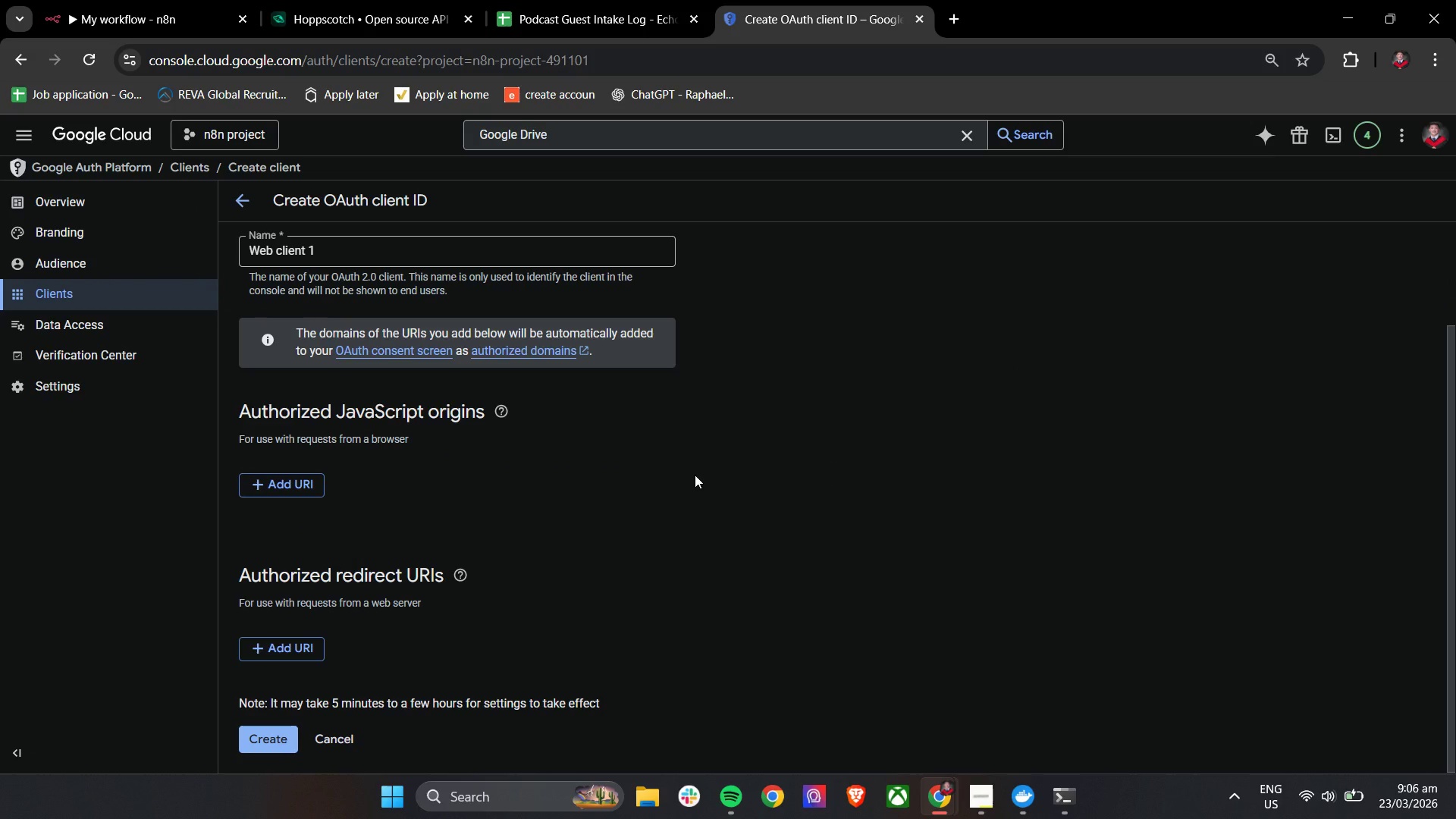 
left_click([240, 205])
 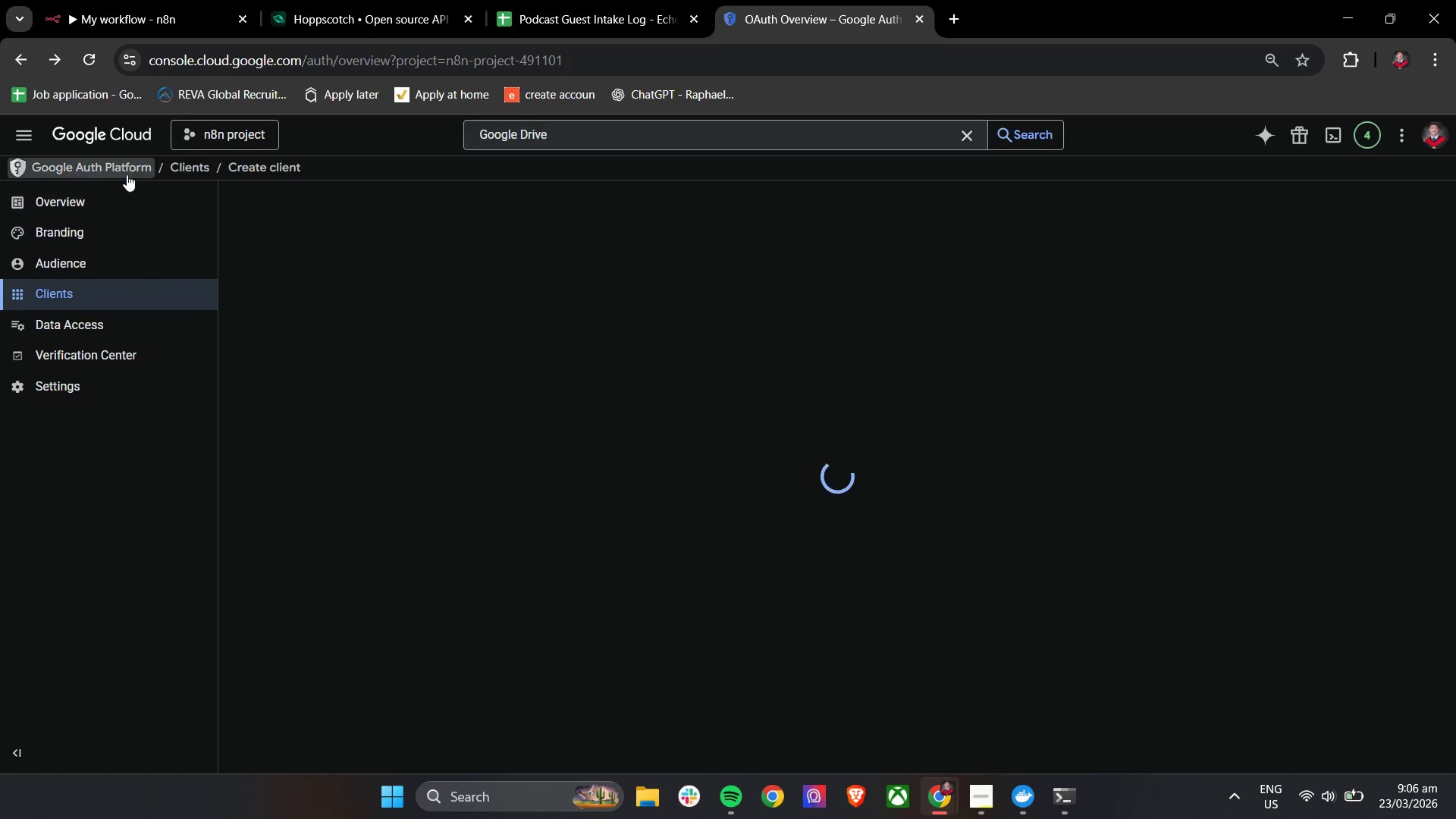 
scroll: coordinate [613, 463], scroll_direction: up, amount: 3.0
 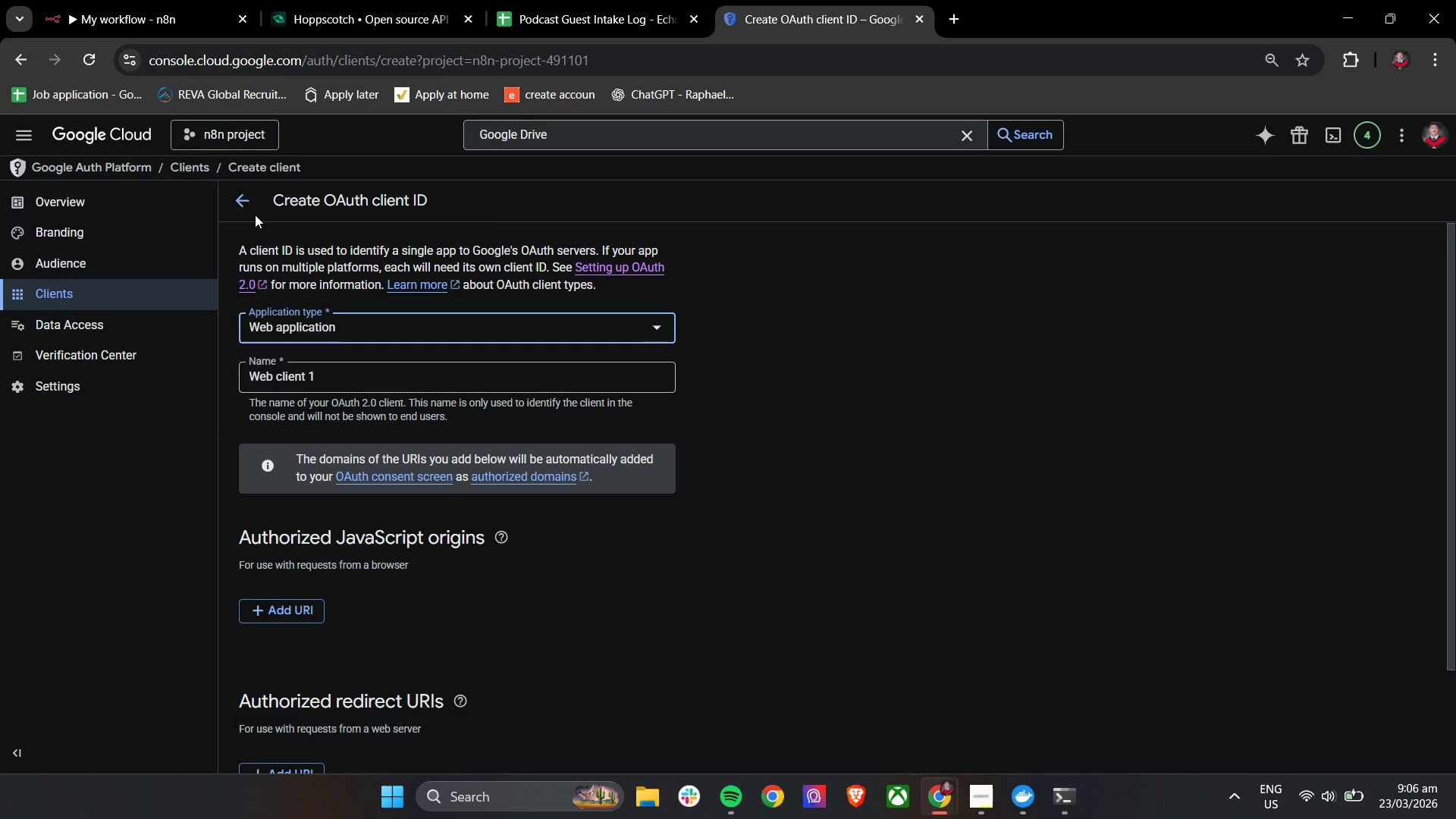 
left_click([123, 174])
 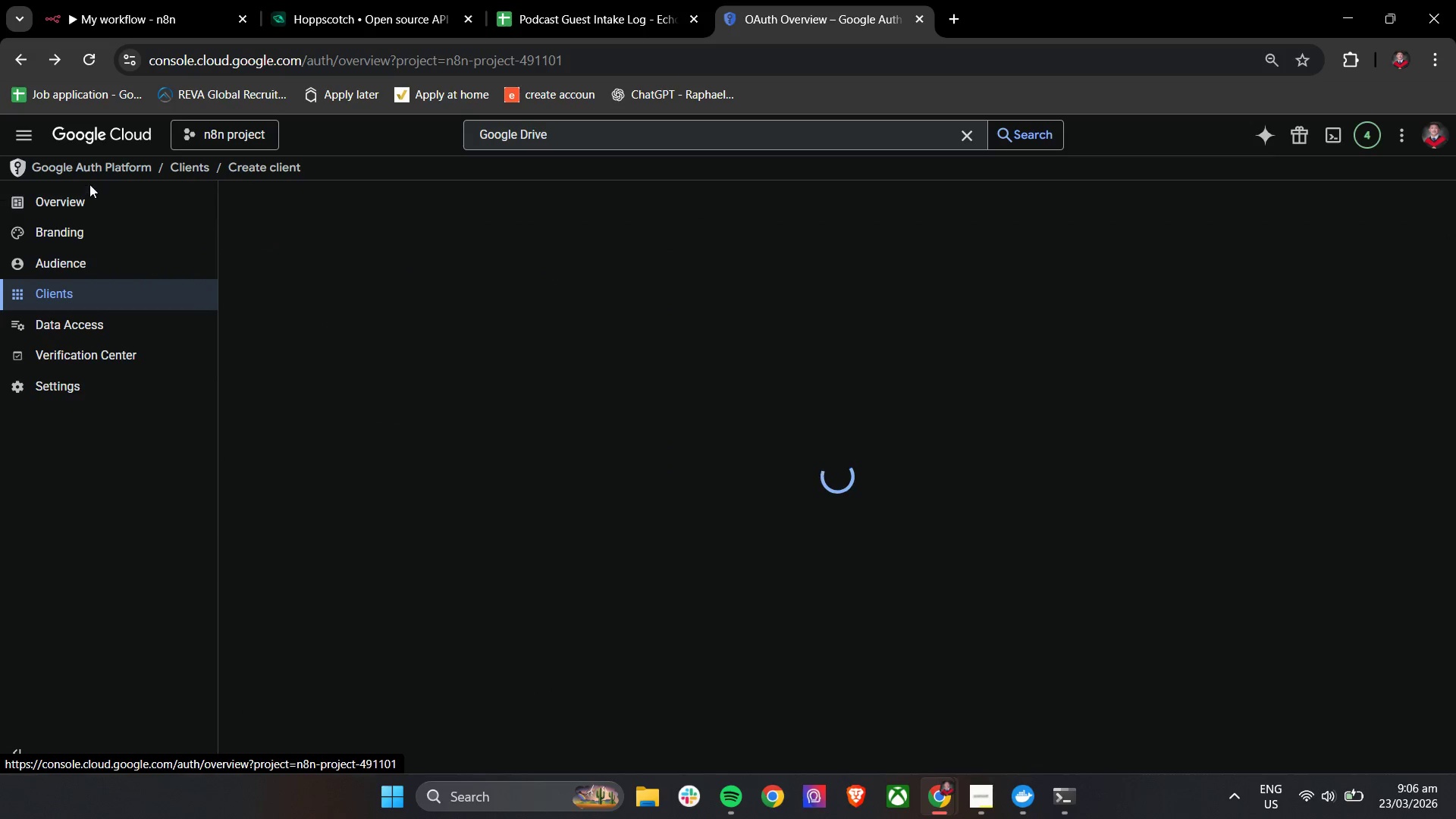 
left_click([111, 165])
 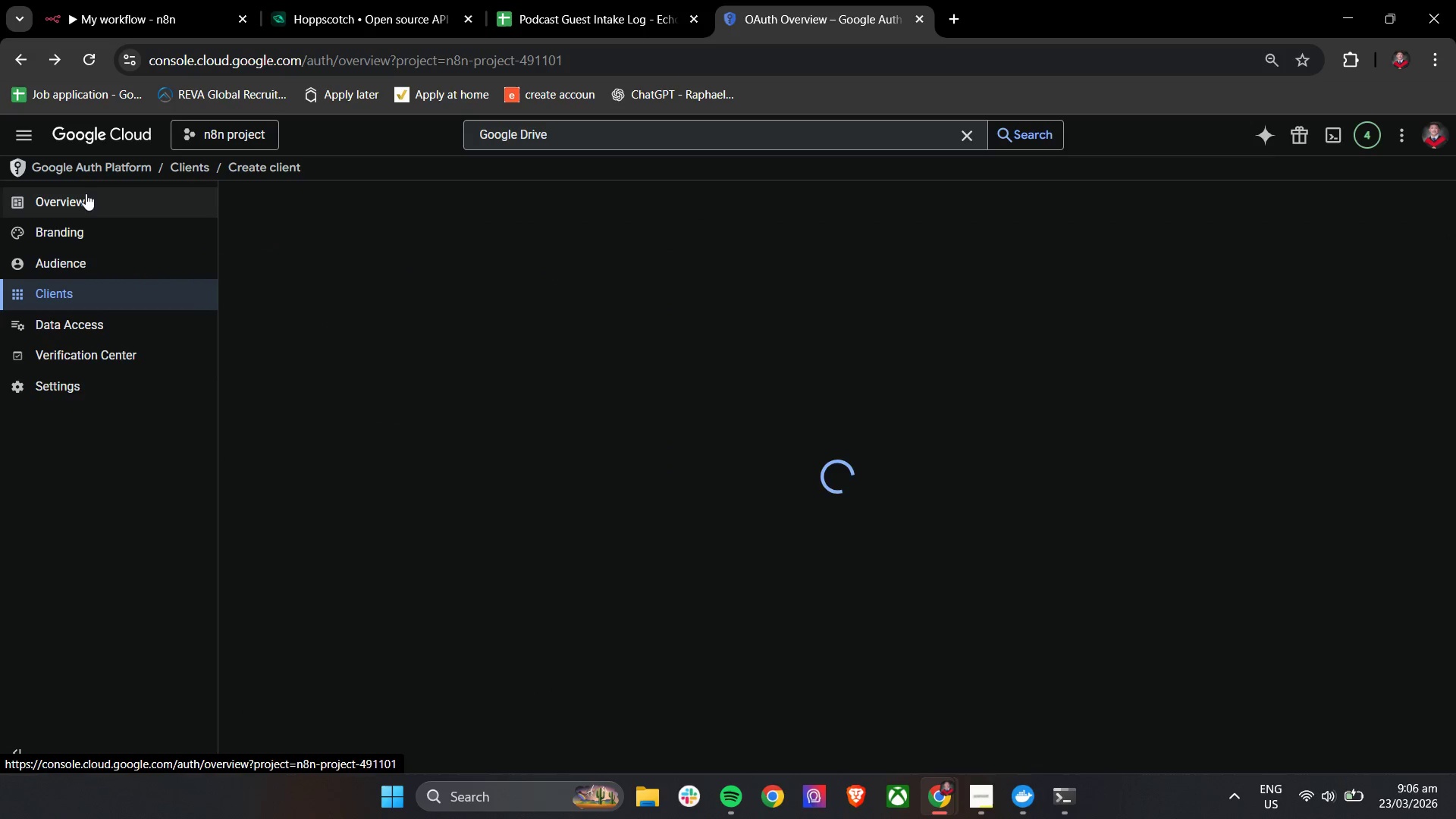 
left_click([83, 195])
 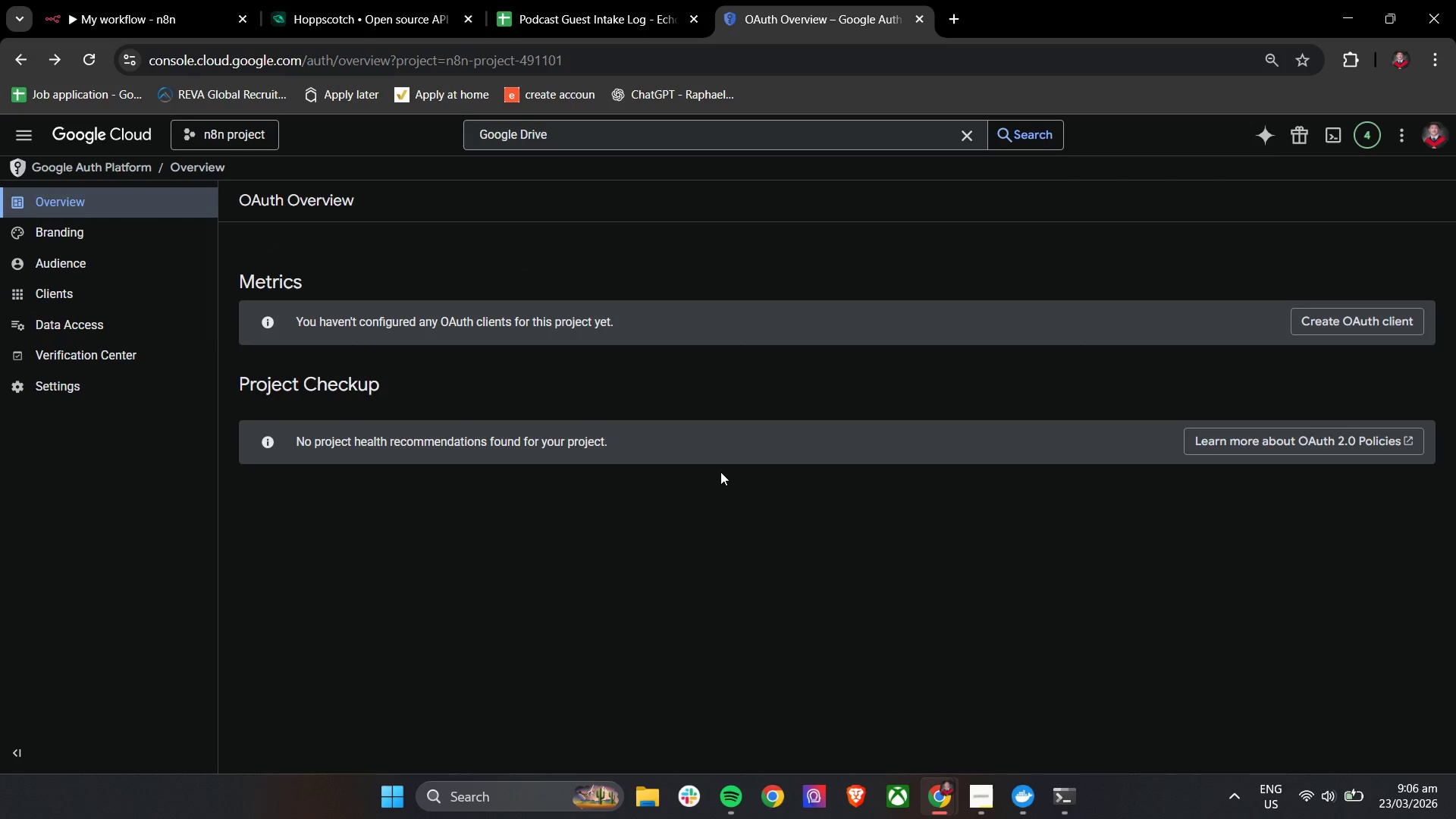 
wait(7.53)
 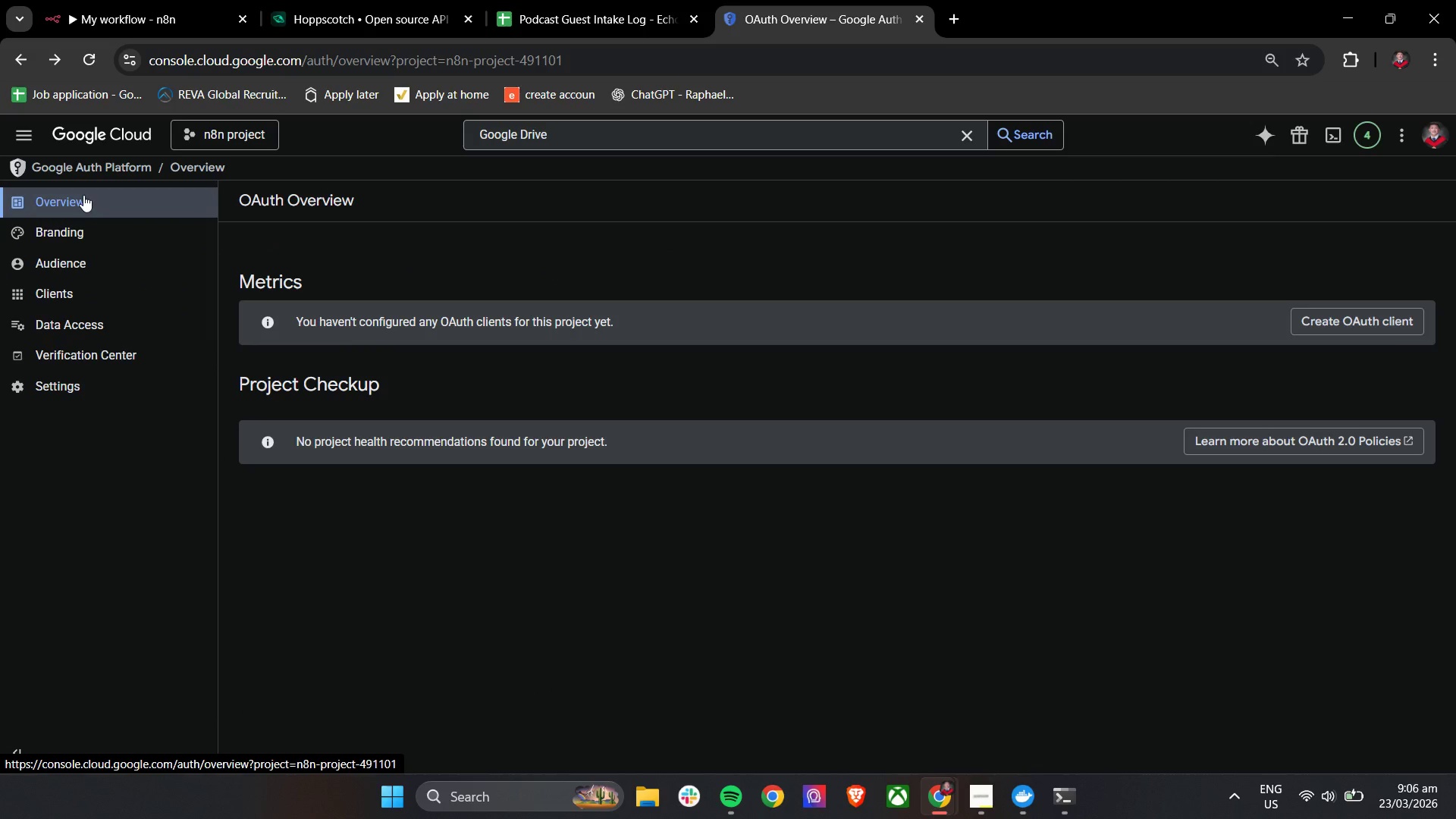 
left_click([124, 171])
 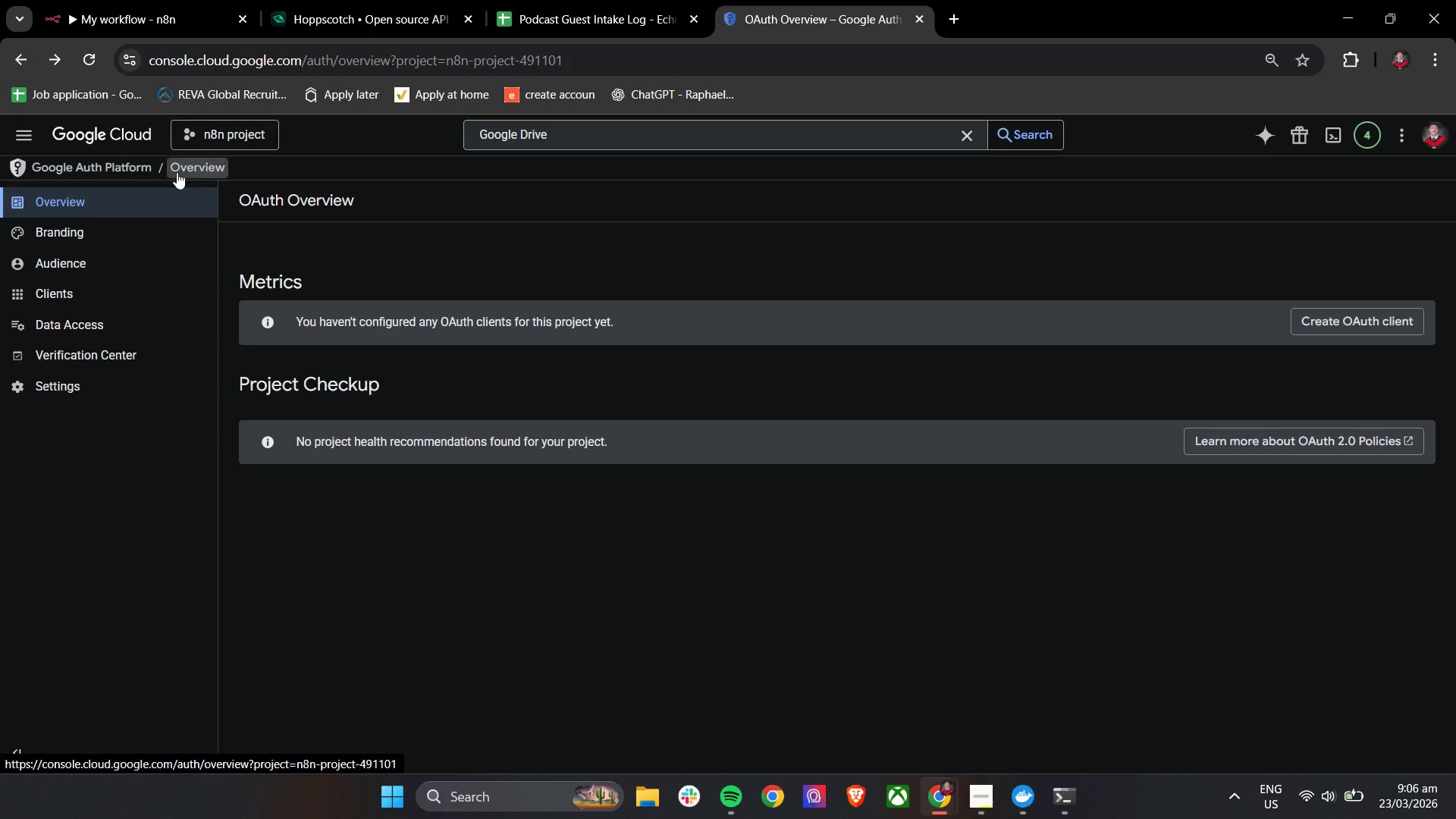 
left_click([182, 166])
 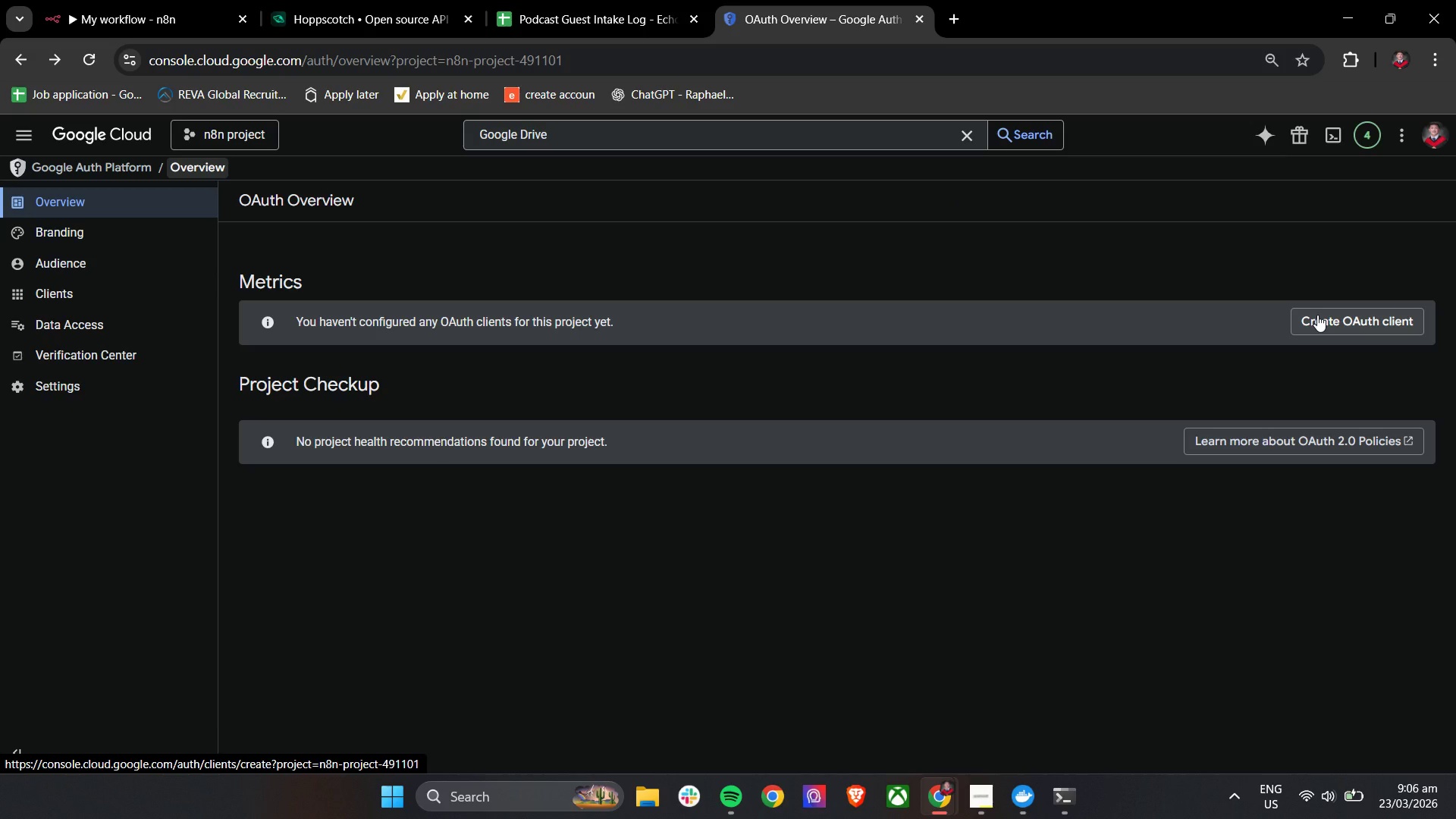 
wait(8.47)
 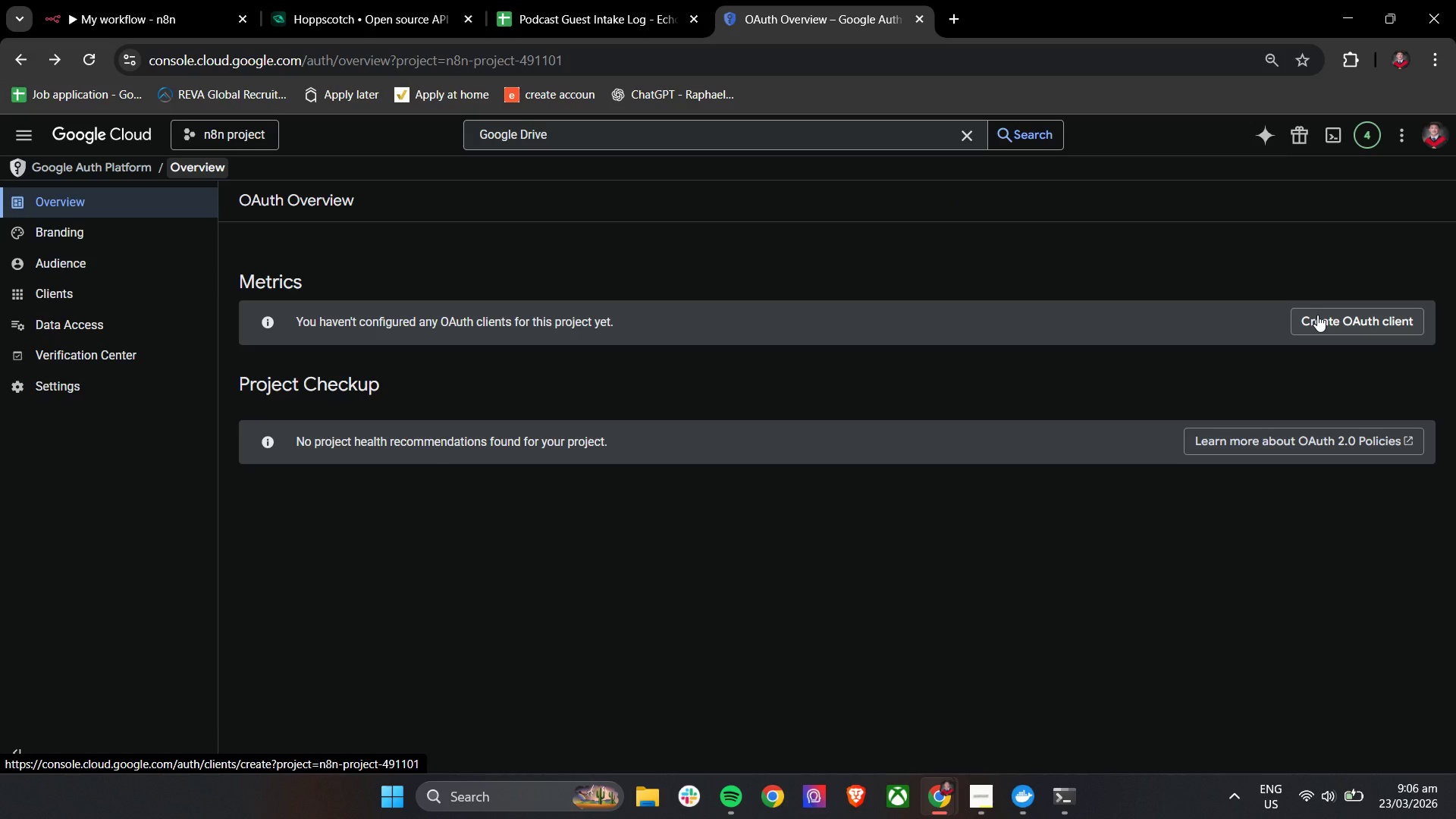 
left_click([1317, 315])
 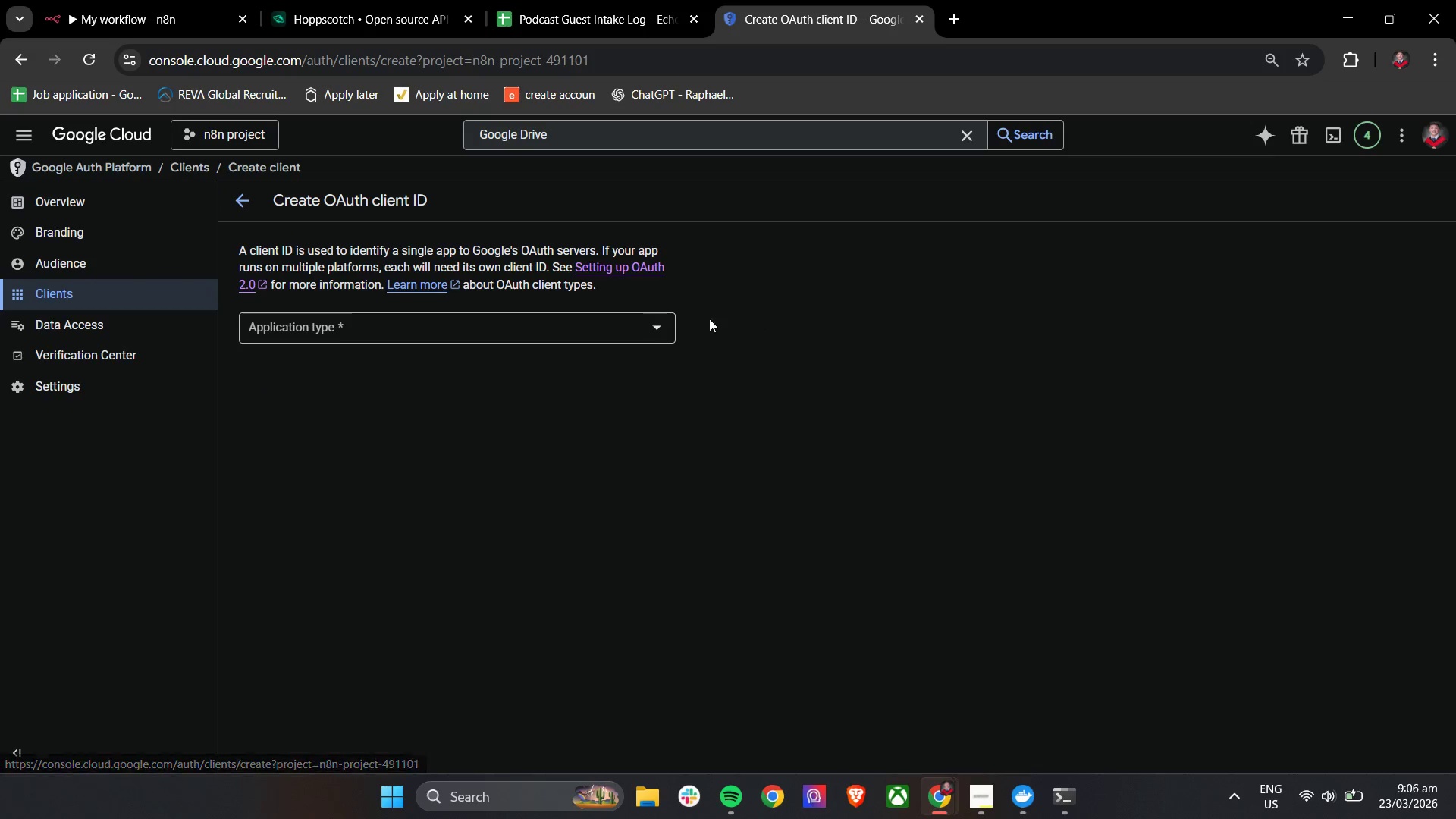 
left_click([478, 332])
 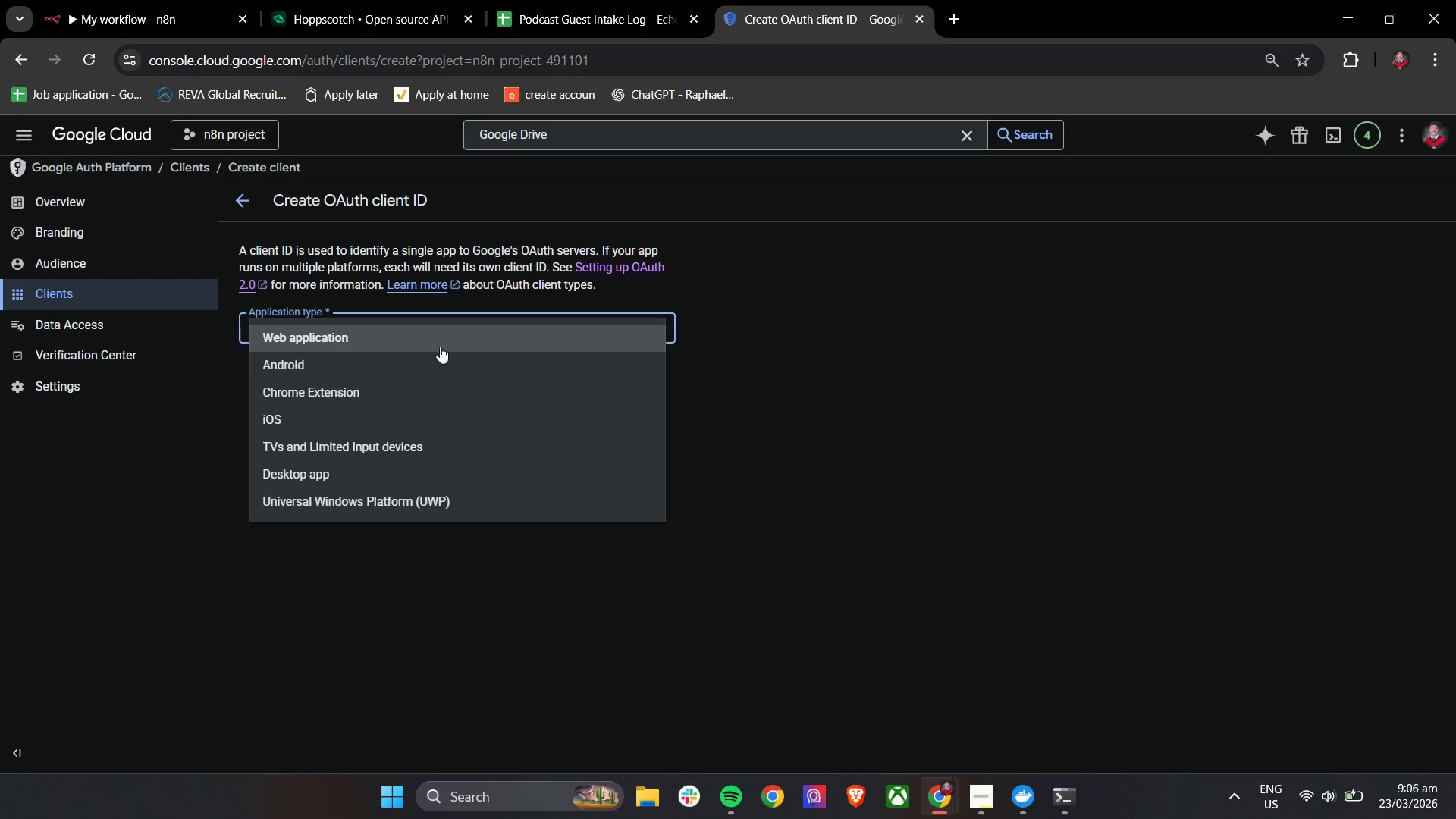 
left_click([440, 347])
 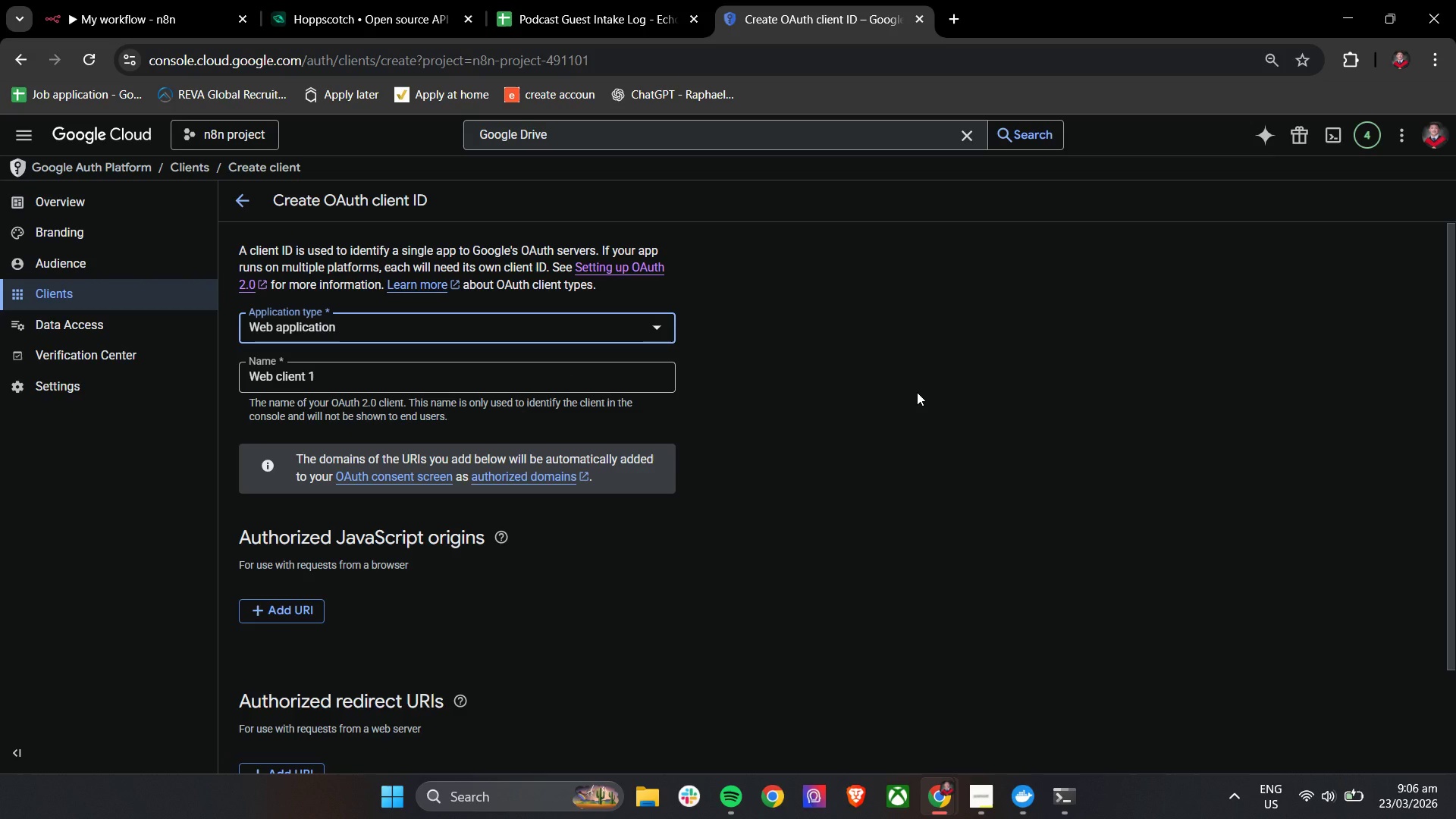 
scroll: coordinate [917, 392], scroll_direction: down, amount: 2.0
 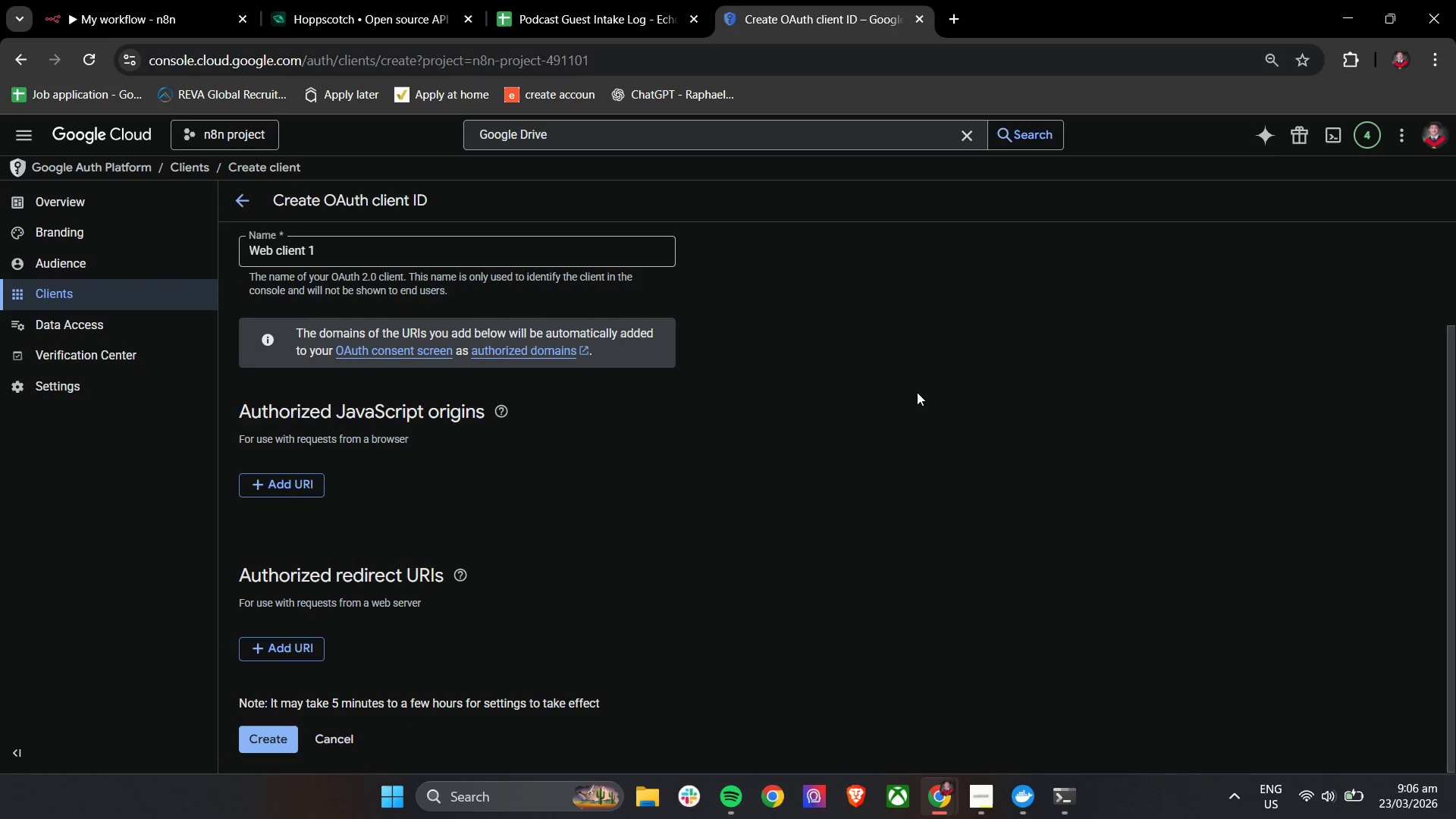 
scroll: coordinate [917, 392], scroll_direction: up, amount: 5.0
 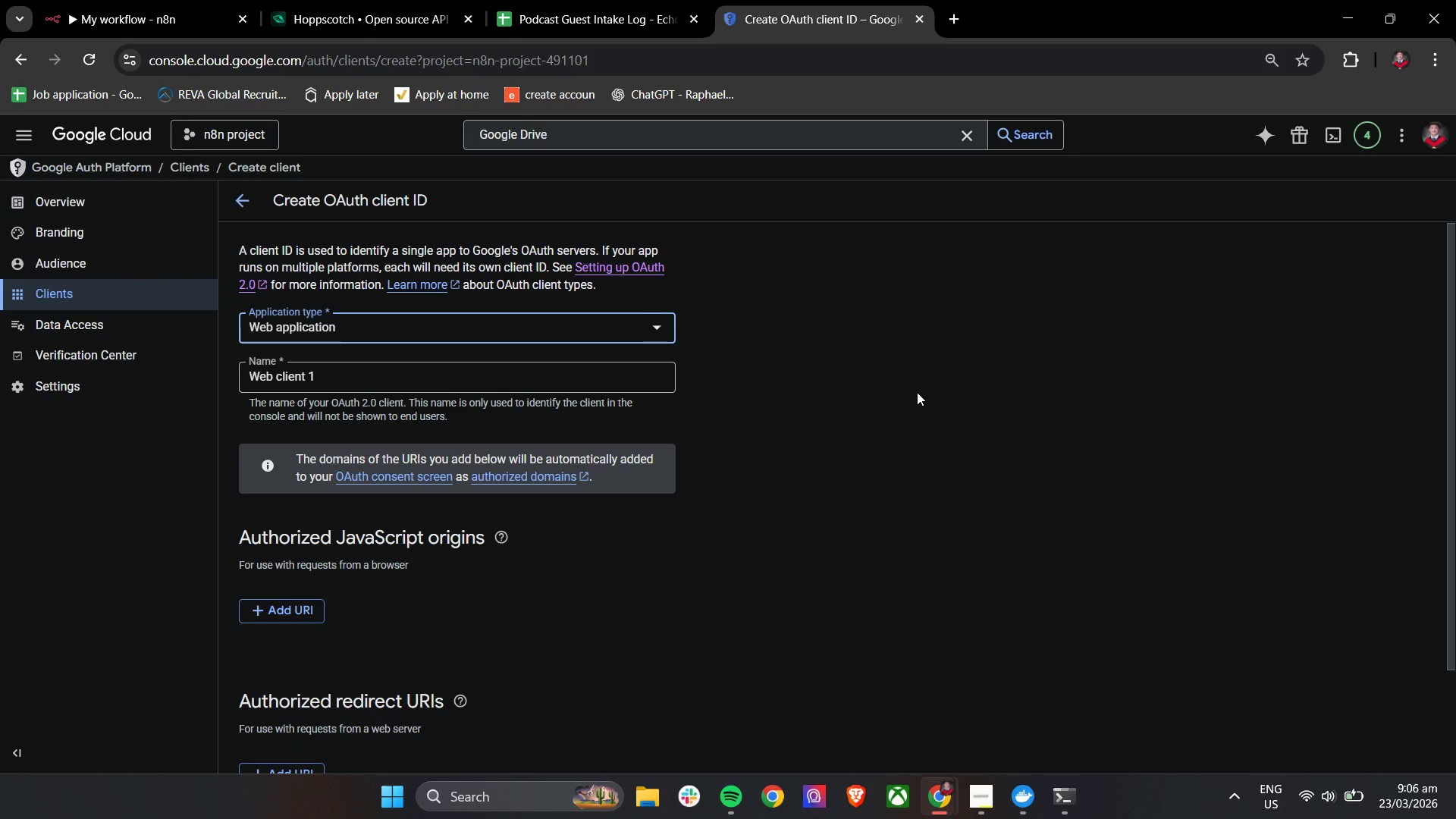 
scroll: coordinate [917, 392], scroll_direction: down, amount: 1.0
 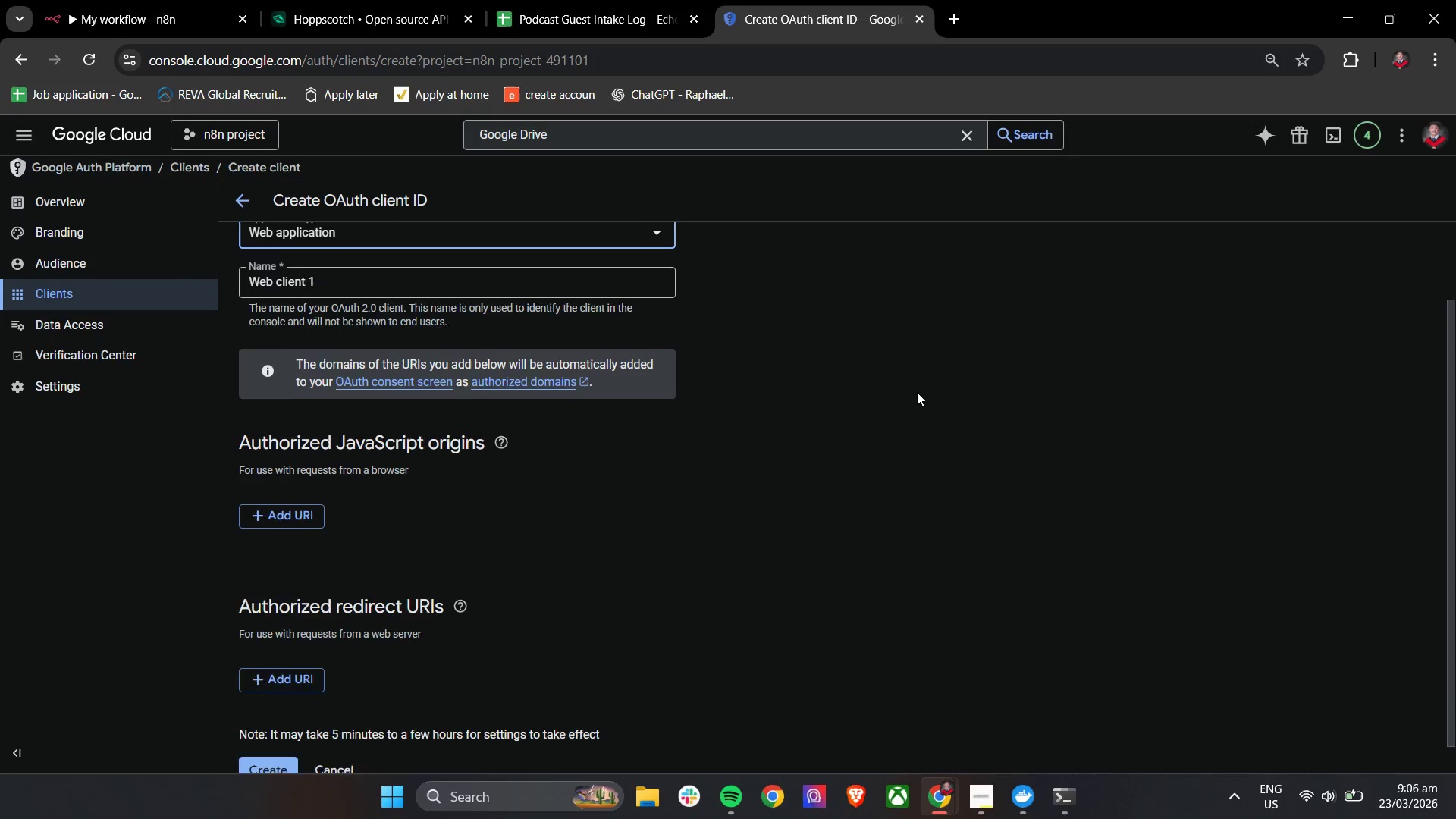 
scroll: coordinate [917, 392], scroll_direction: up, amount: 2.0
 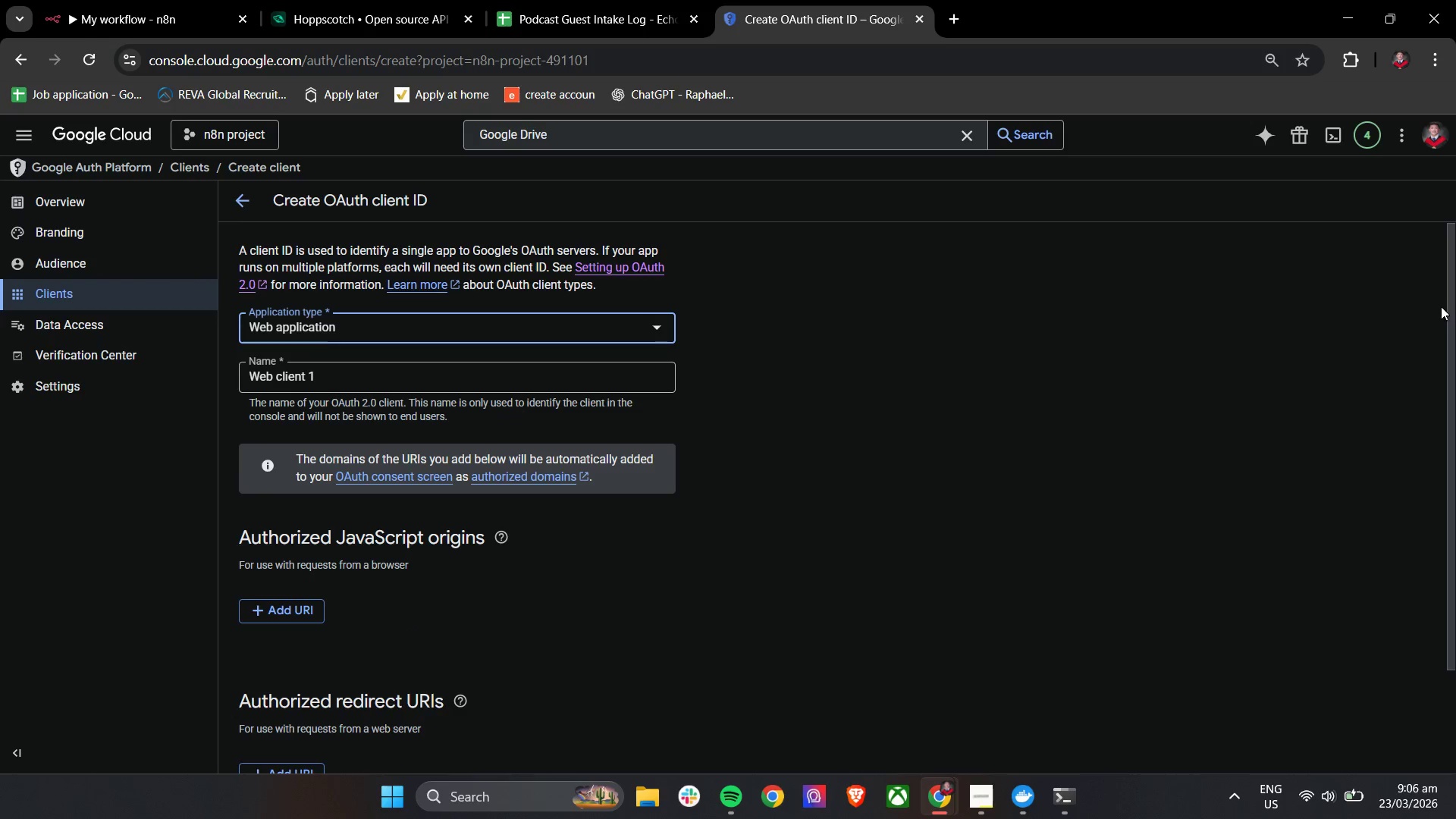 
left_click_drag(start_coordinate=[1453, 306], to_coordinate=[1455, 321])
 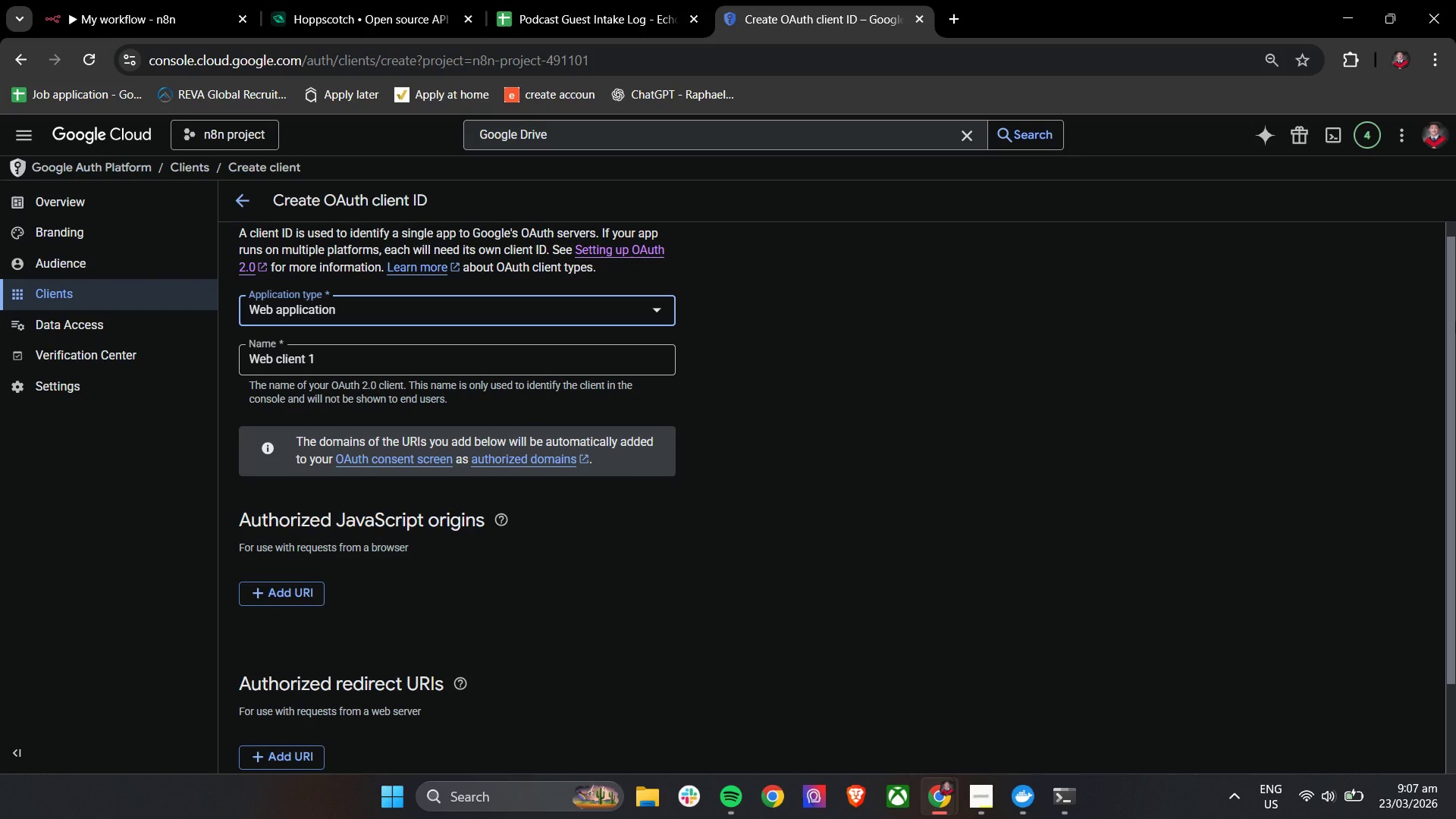 
wait(6.0)
 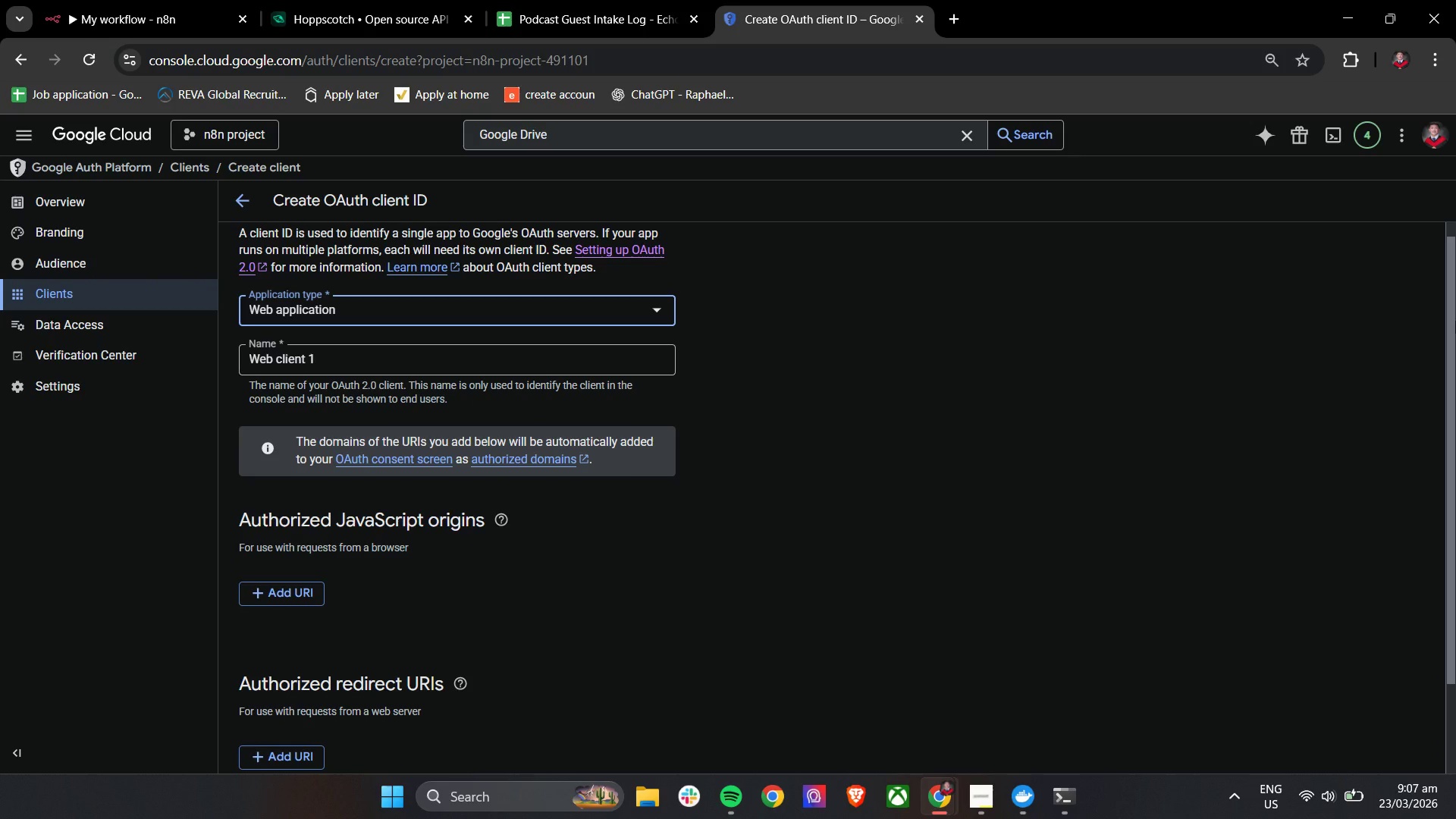 
scroll: coordinate [1455, 321], scroll_direction: down, amount: 5.0
 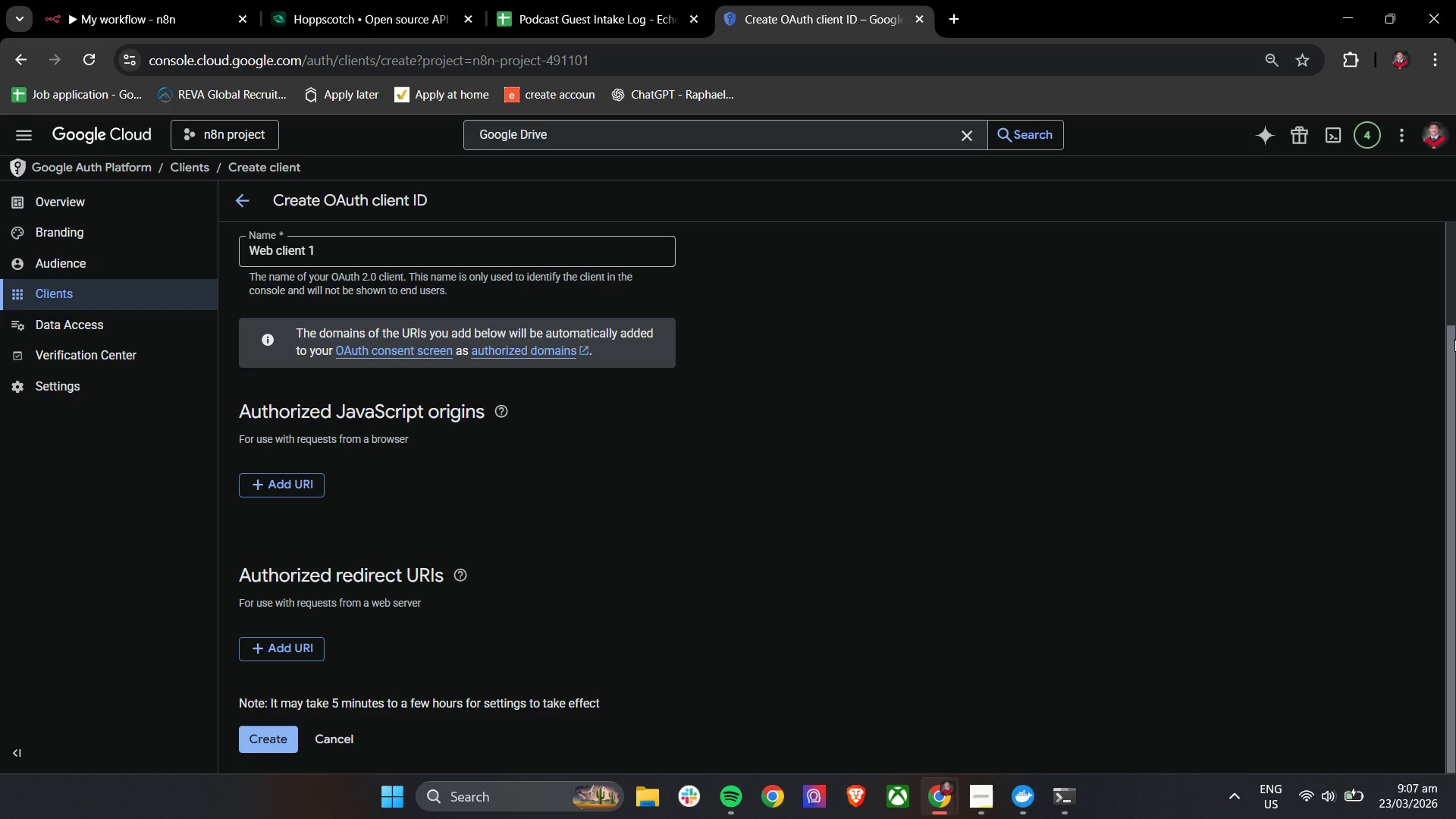 
wait(23.26)
 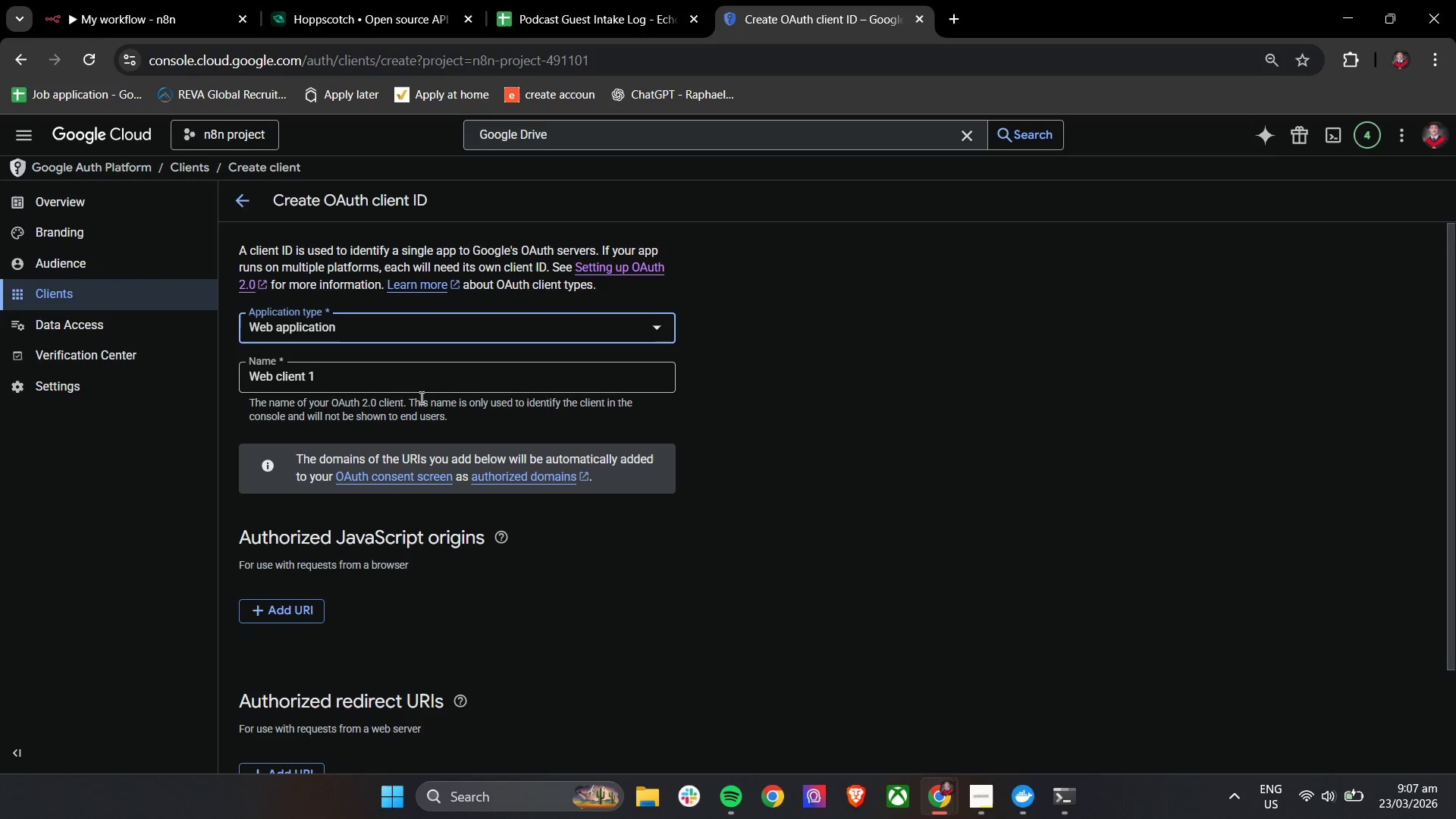 
double_click([362, 384])
 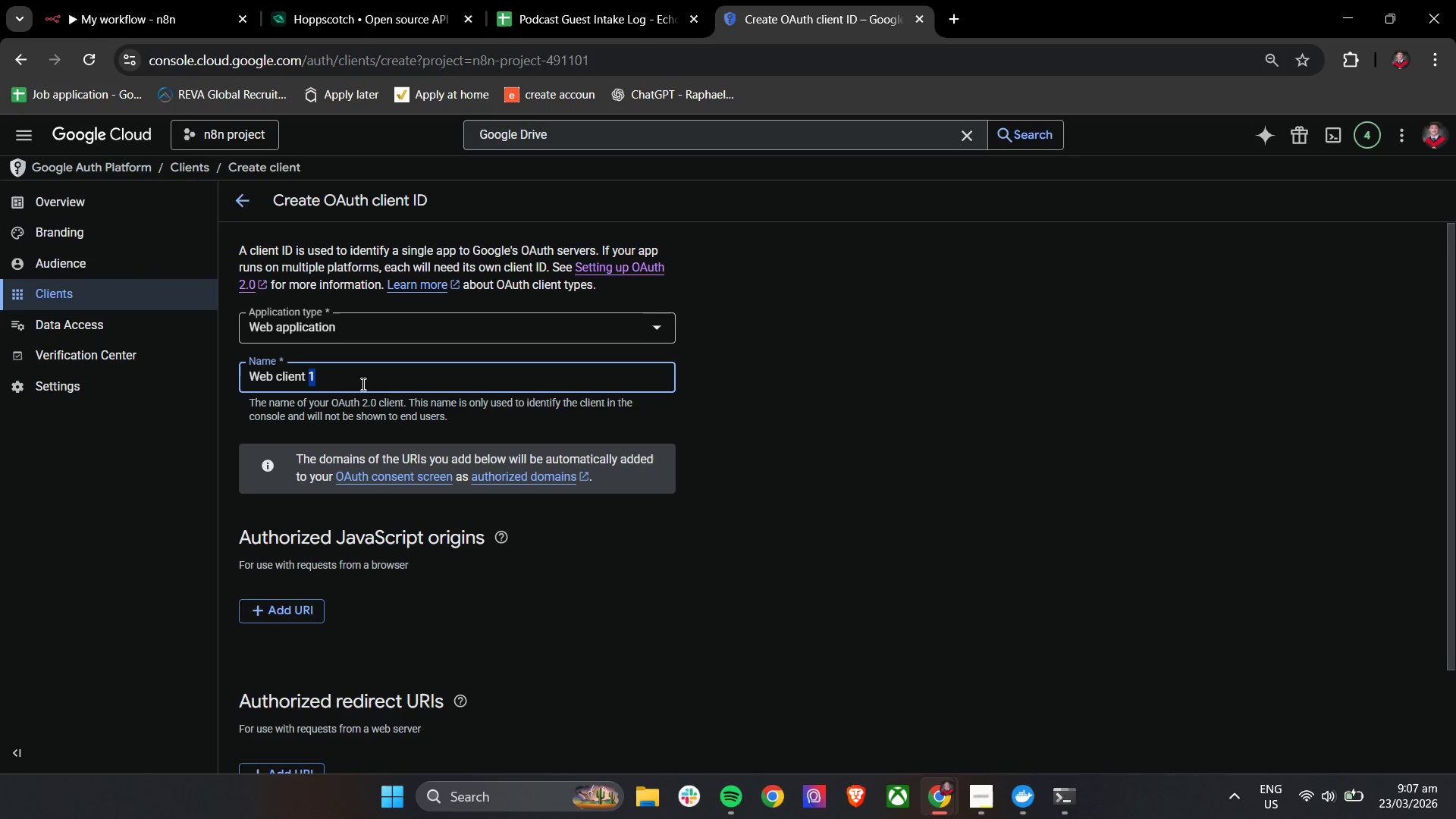 
scroll: coordinate [571, 405], scroll_direction: up, amount: 3.0
 